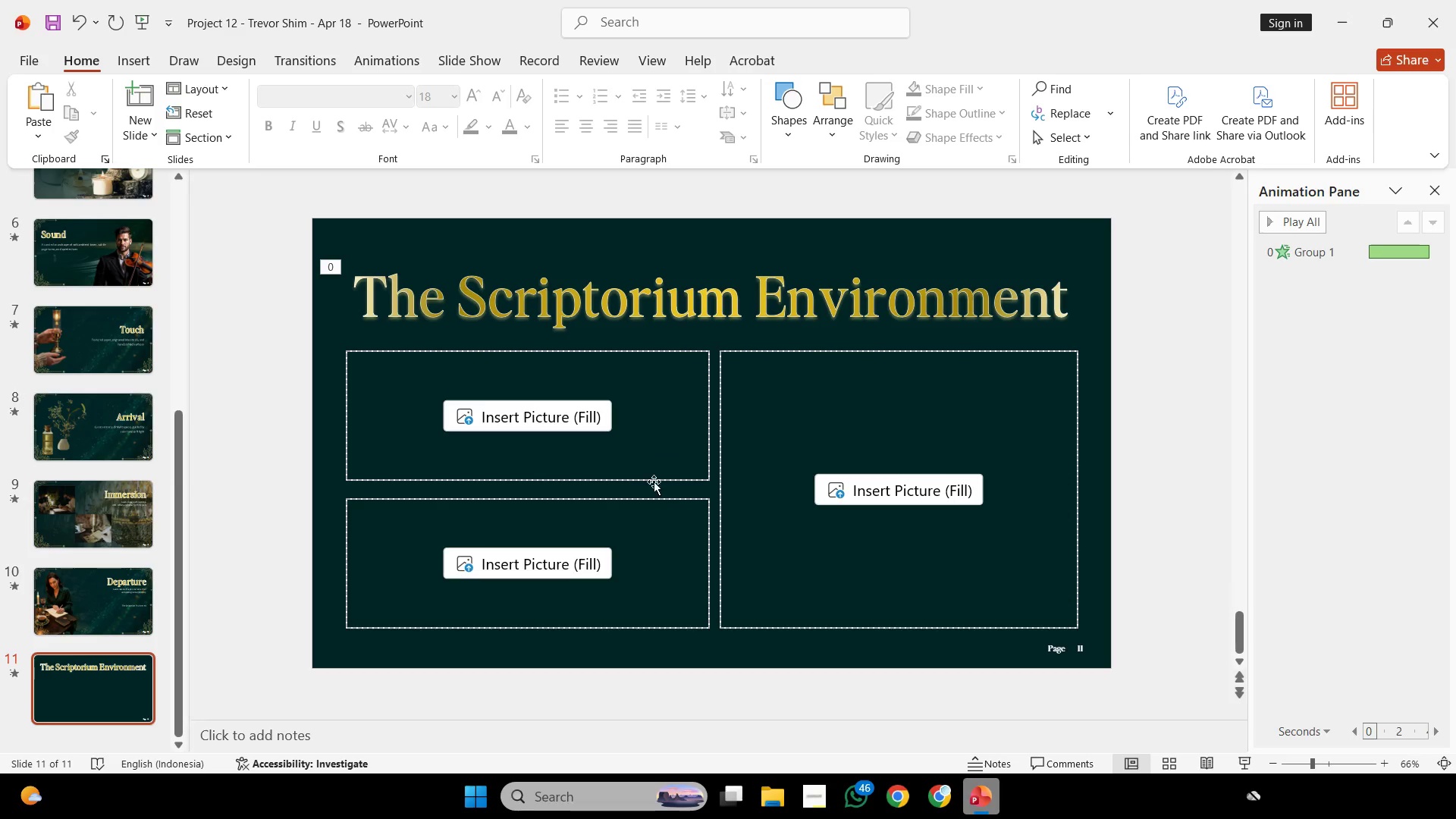 
wait(37.03)
 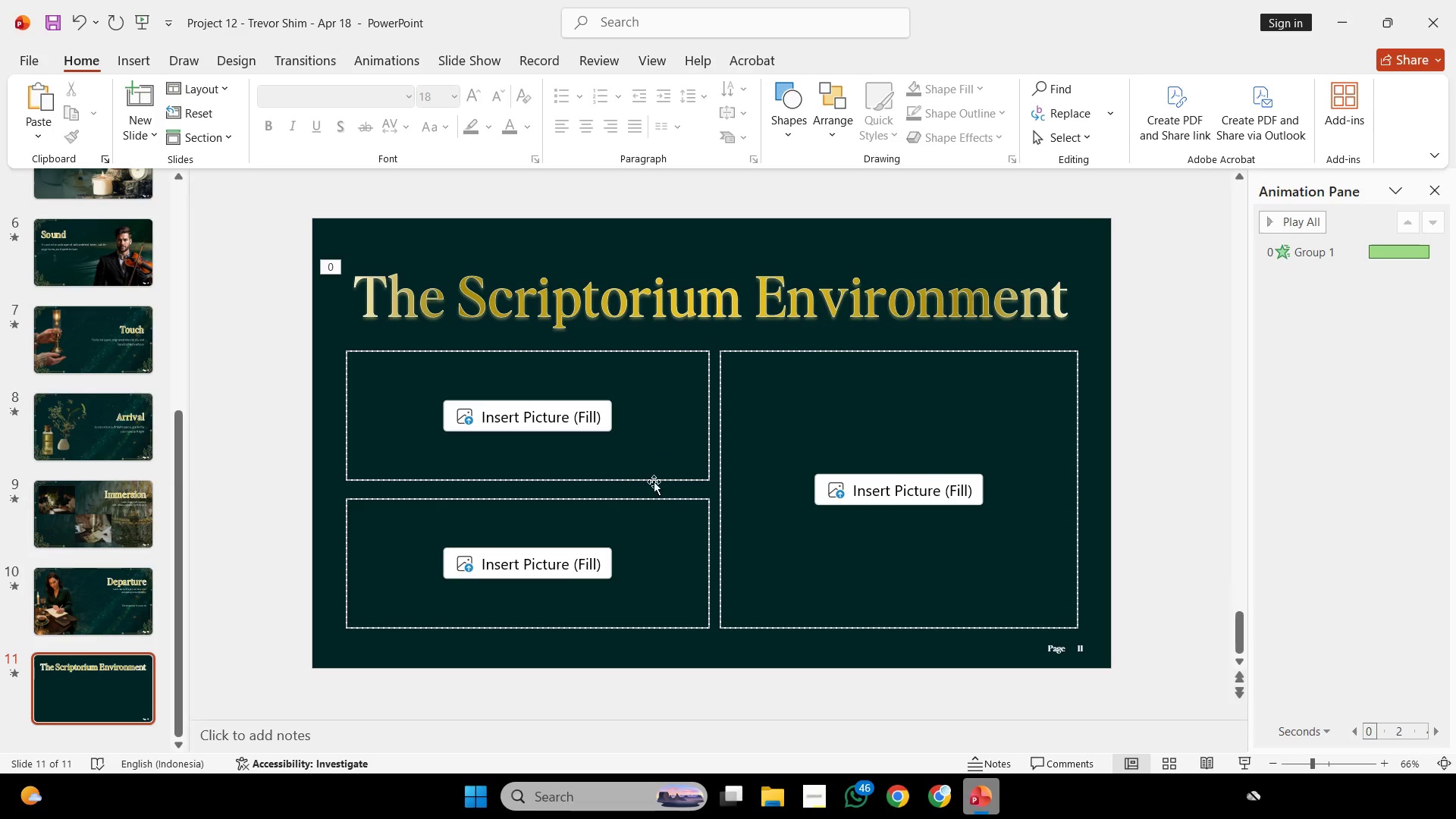 
left_click([934, 792])
 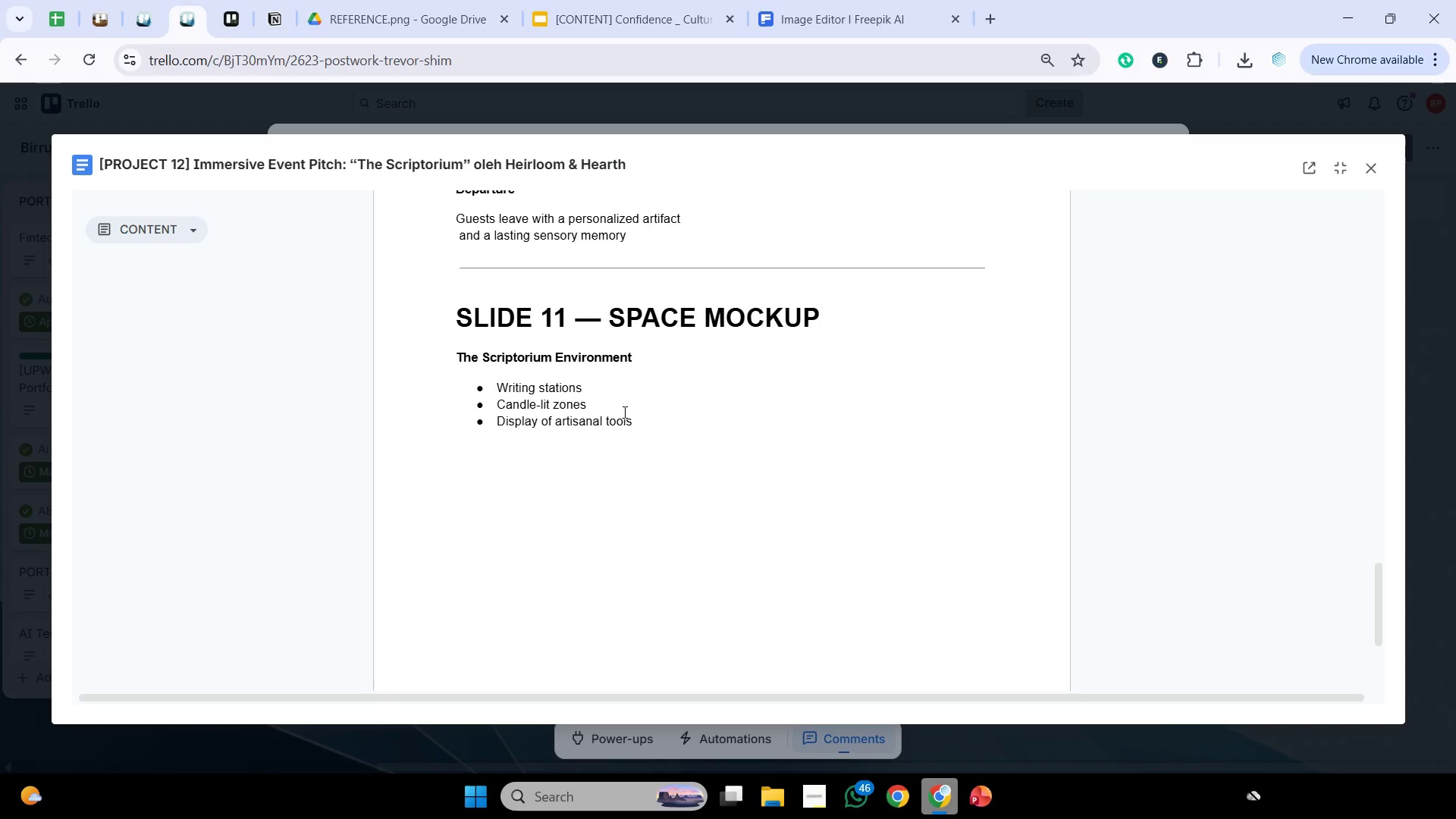 
left_click_drag(start_coordinate=[613, 388], to_coordinate=[482, 387])
 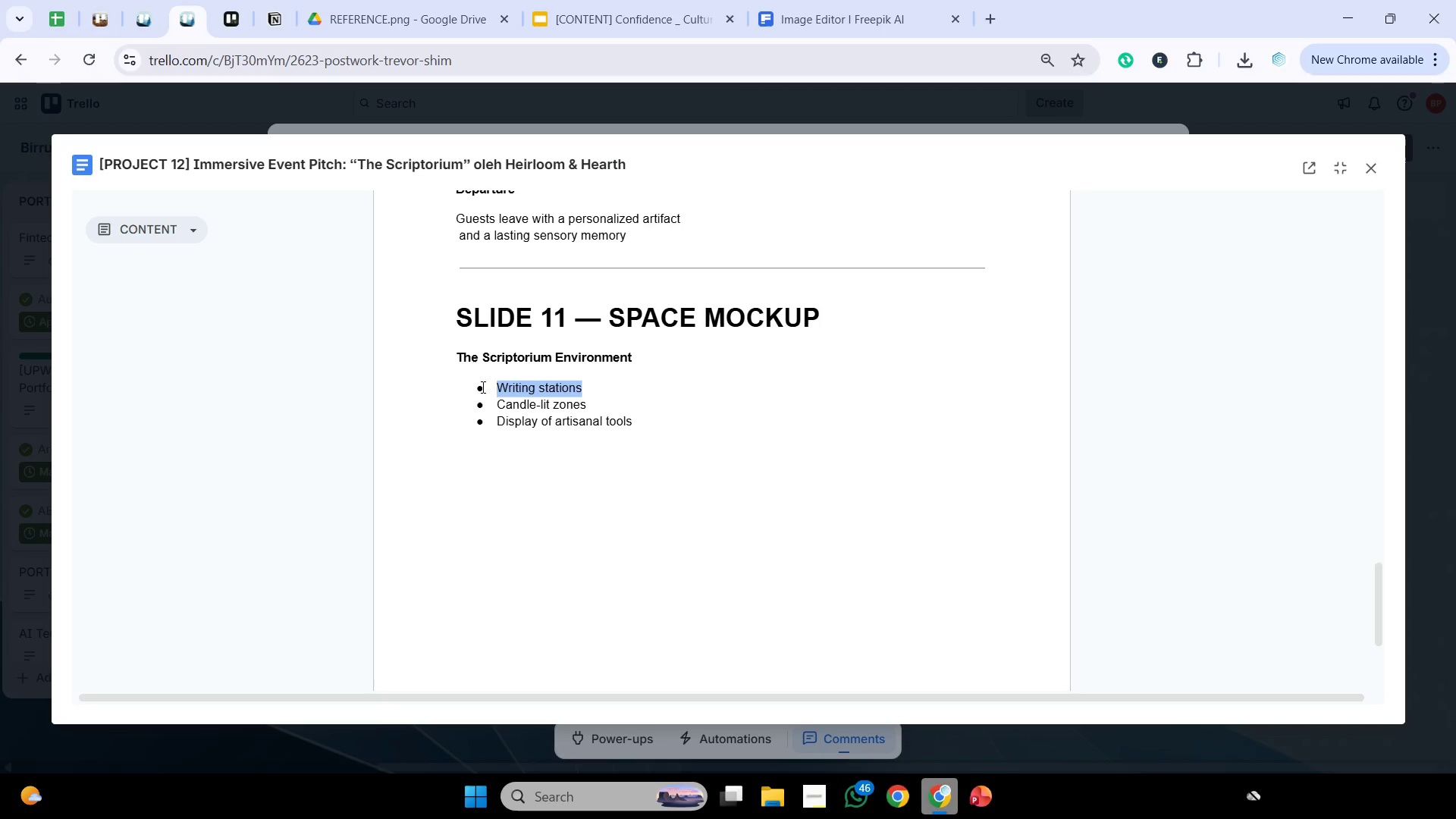 
key(Control+C)
 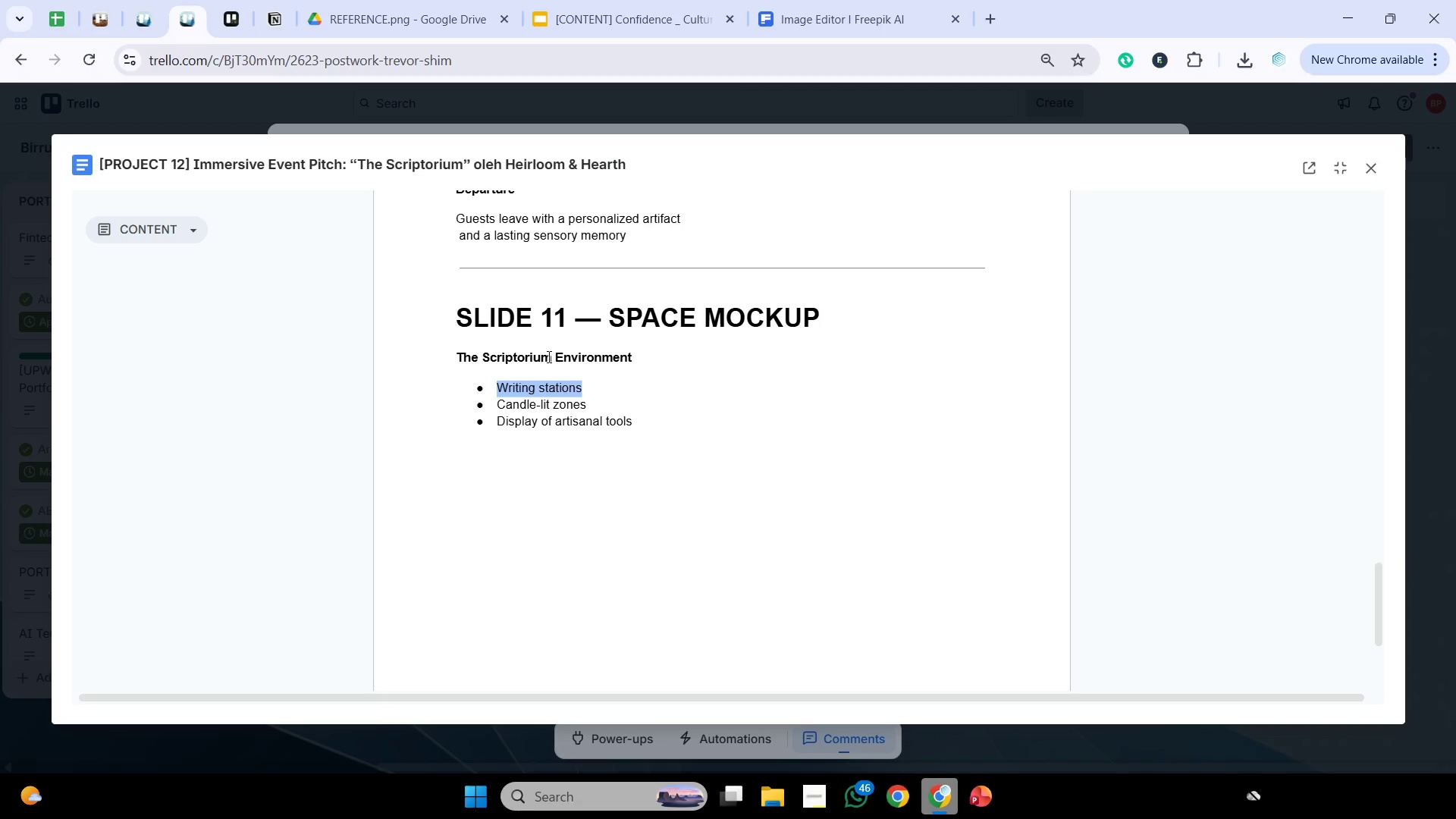 
key(Control+C)
 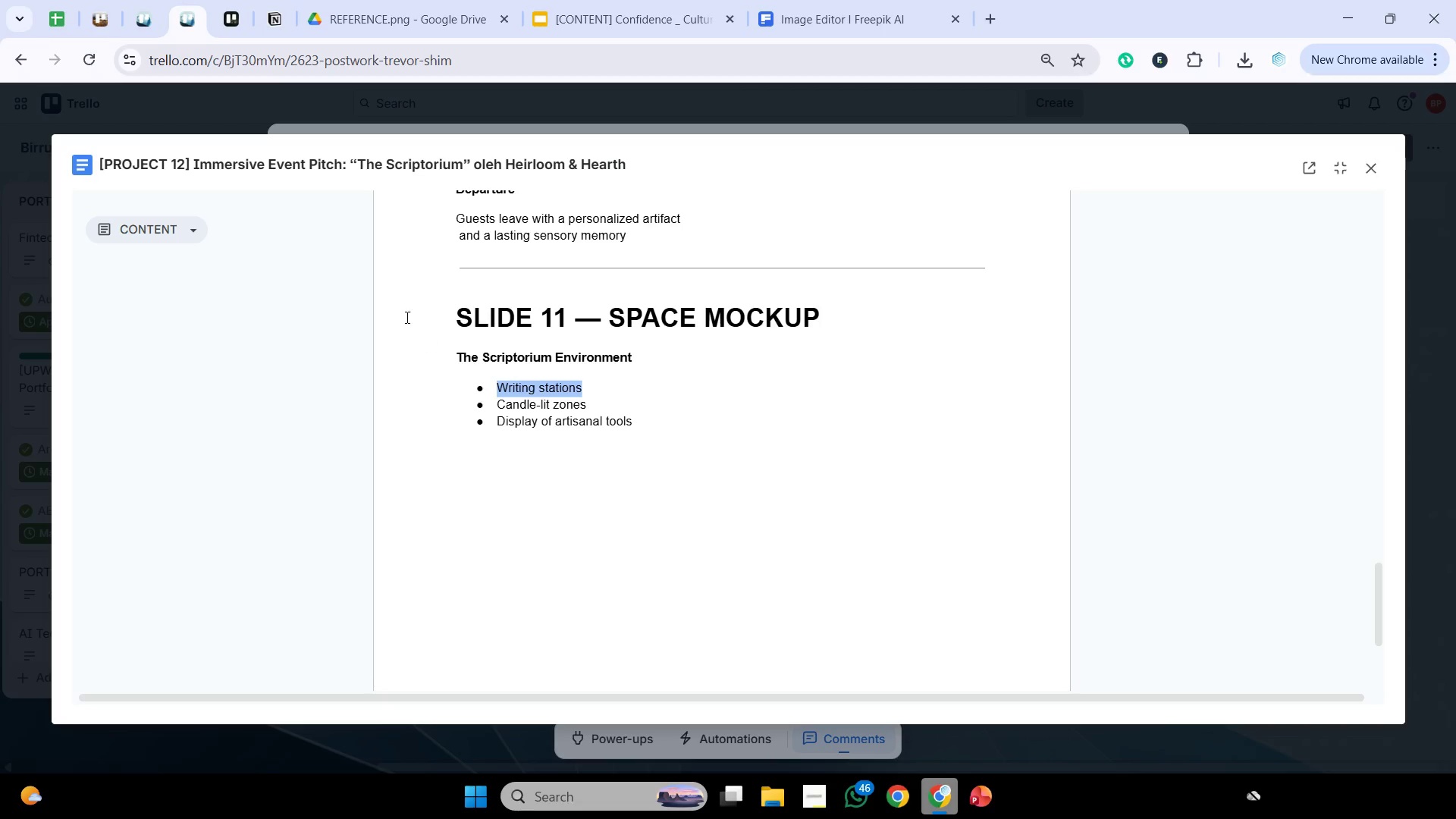 
left_click([825, 17])
 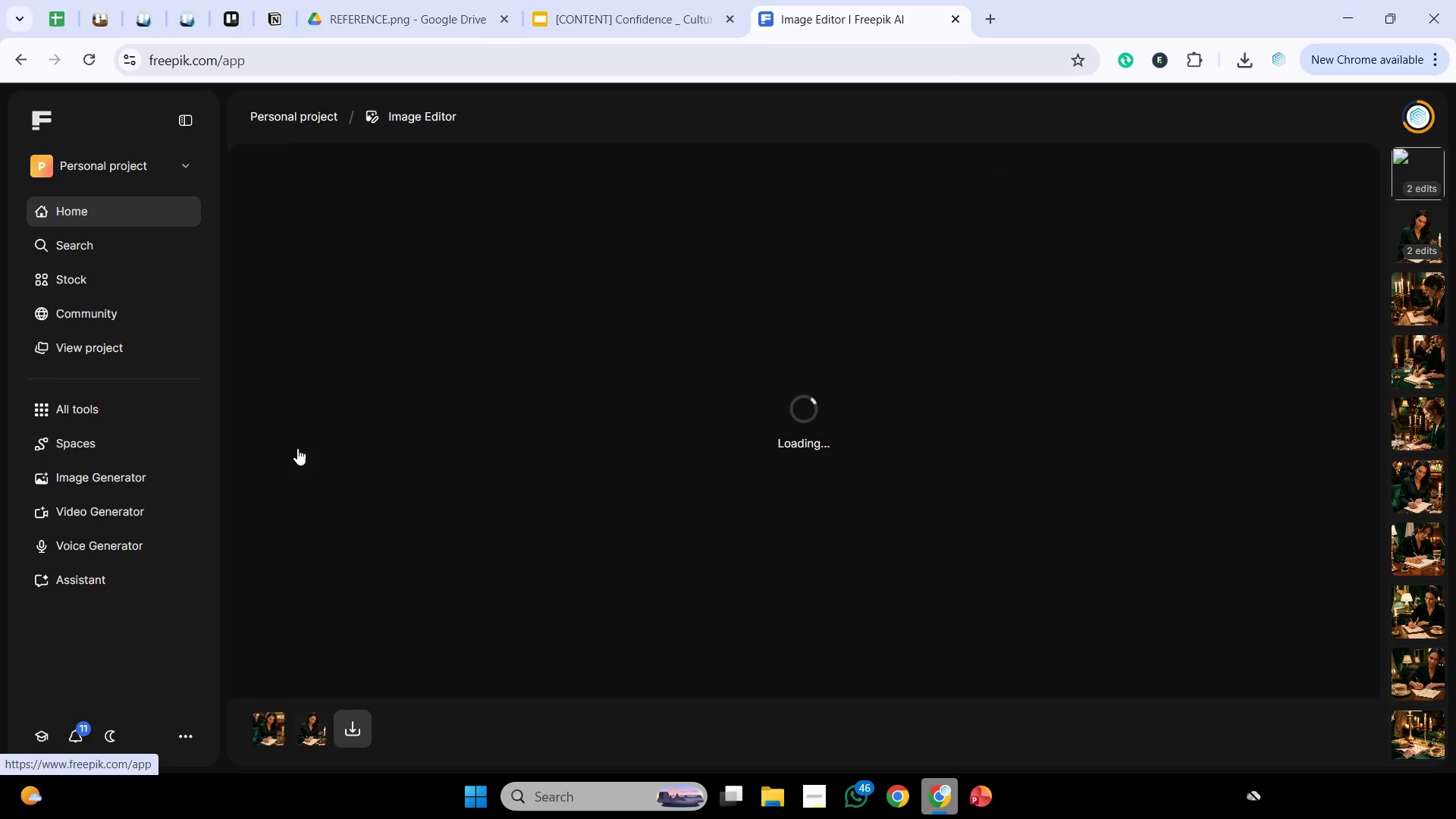 
wait(7.58)
 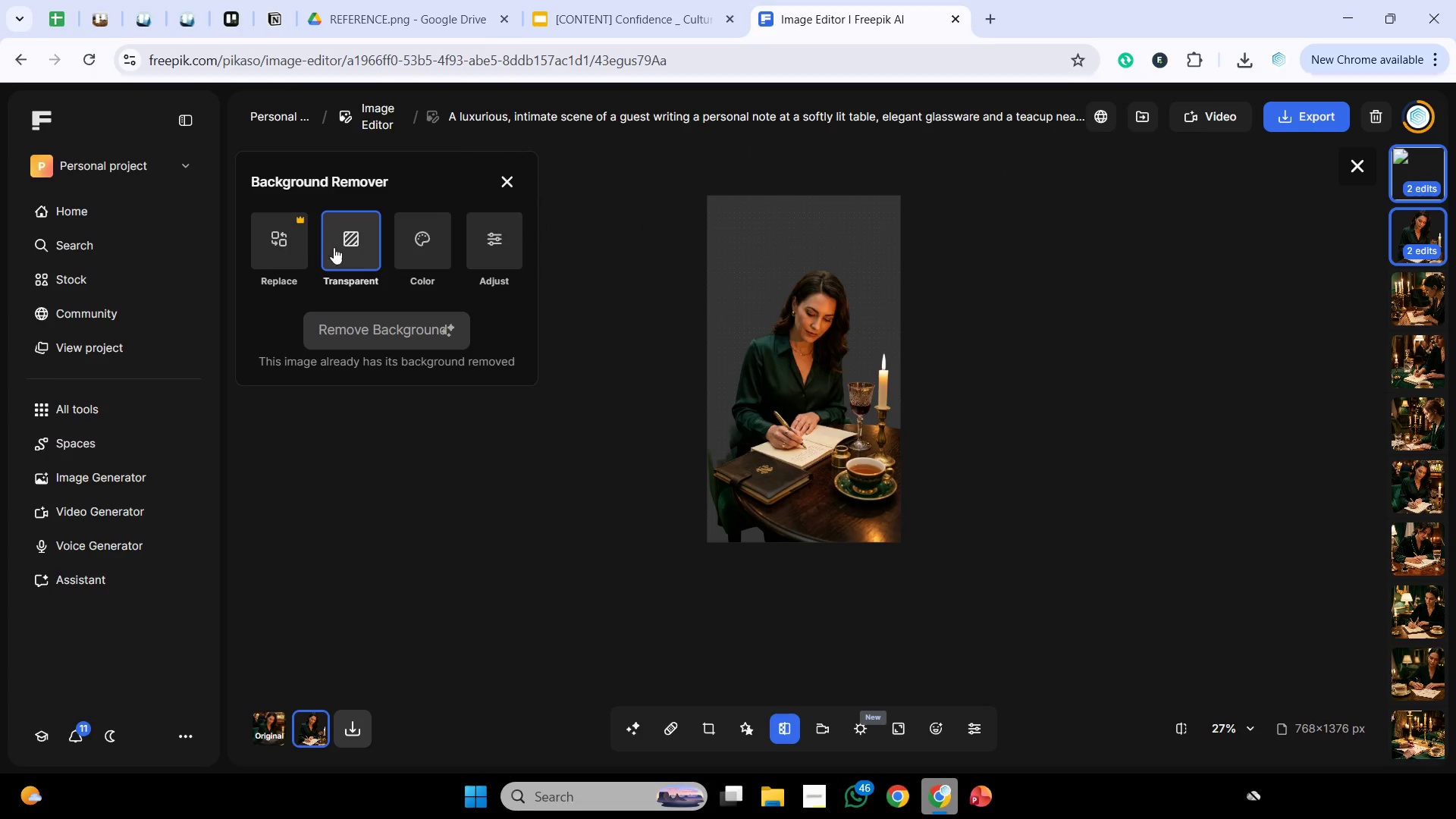 
left_click([658, 119])
 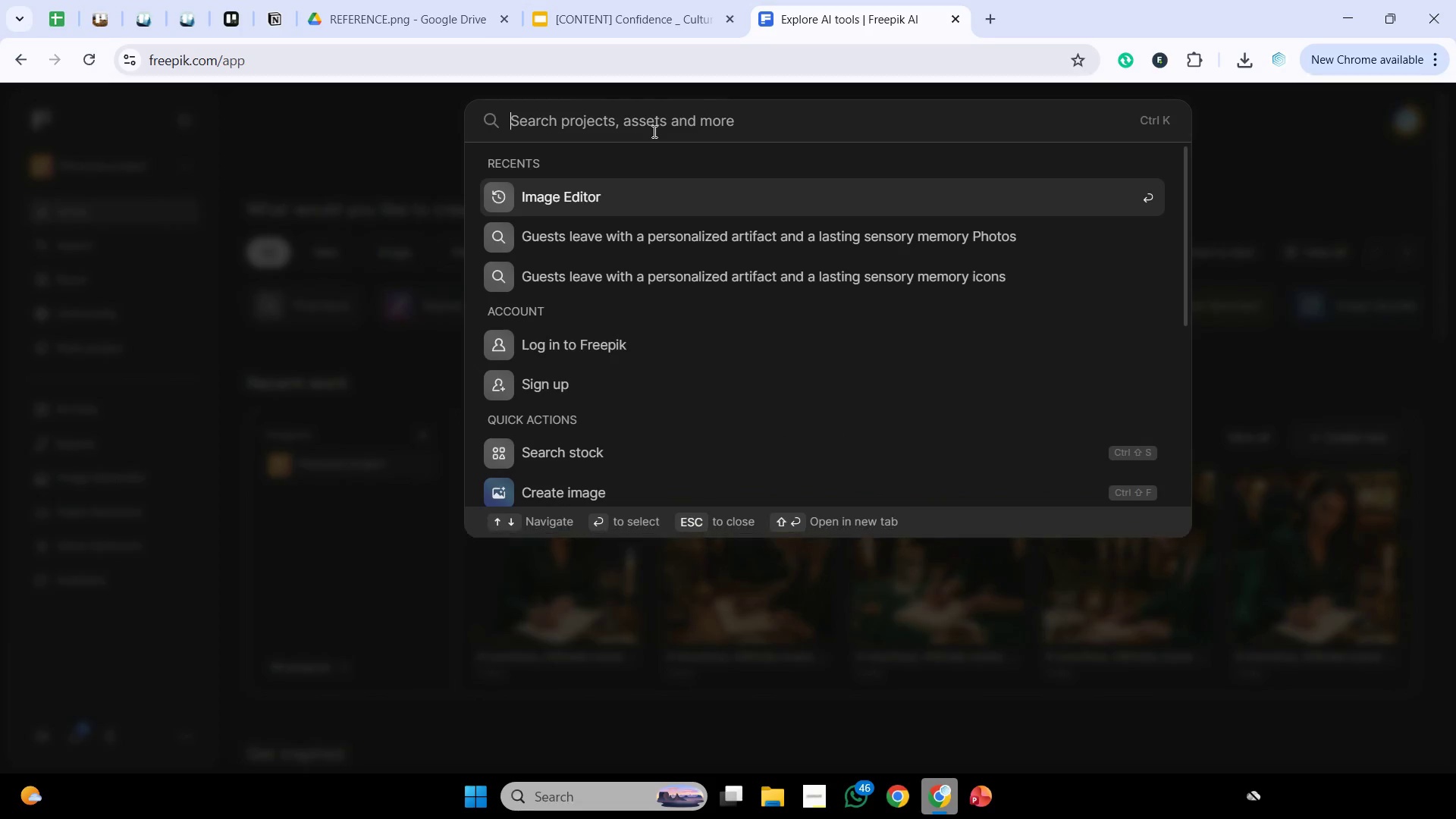 
key(Control+V)
 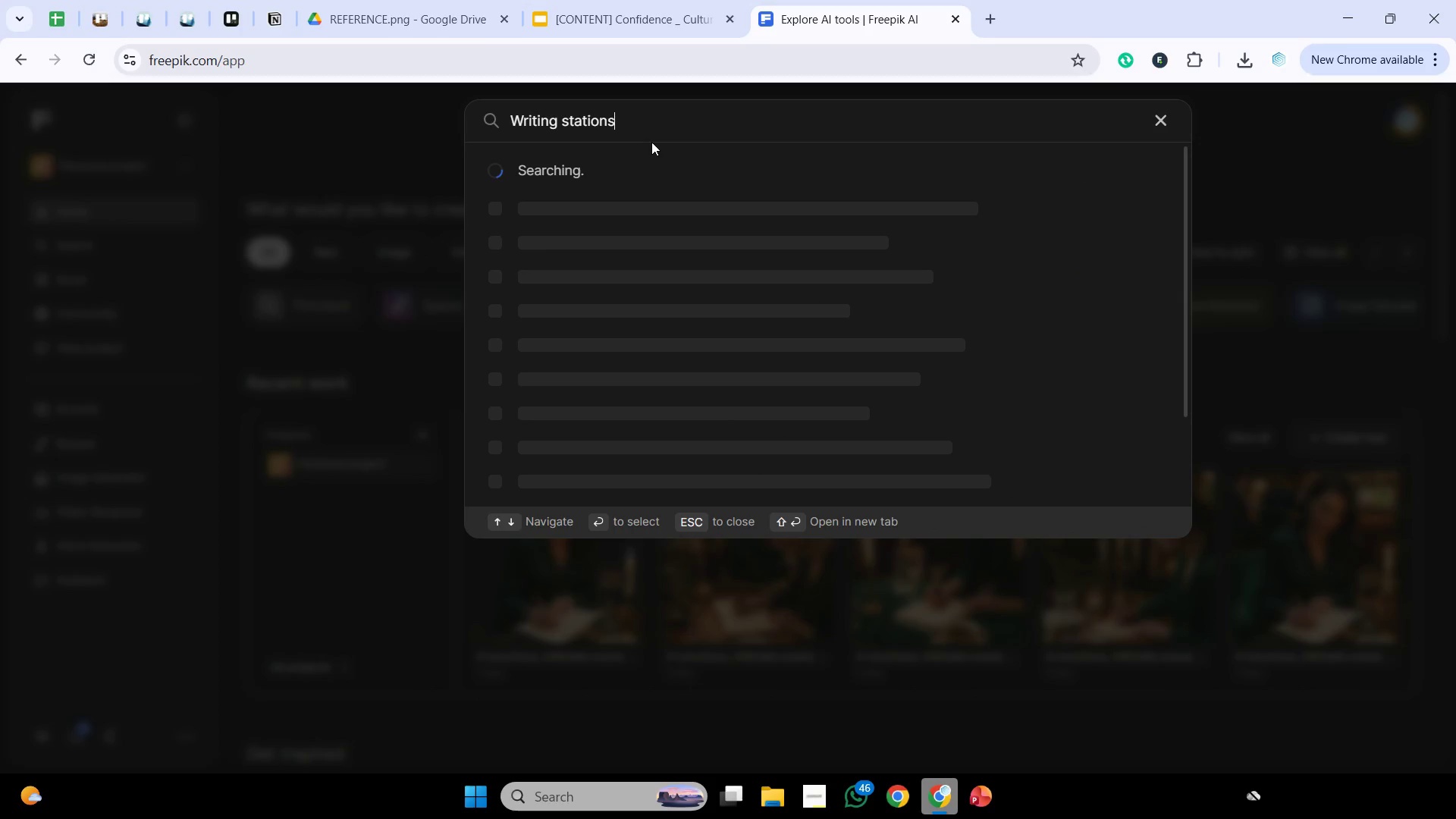 
key(Enter)
 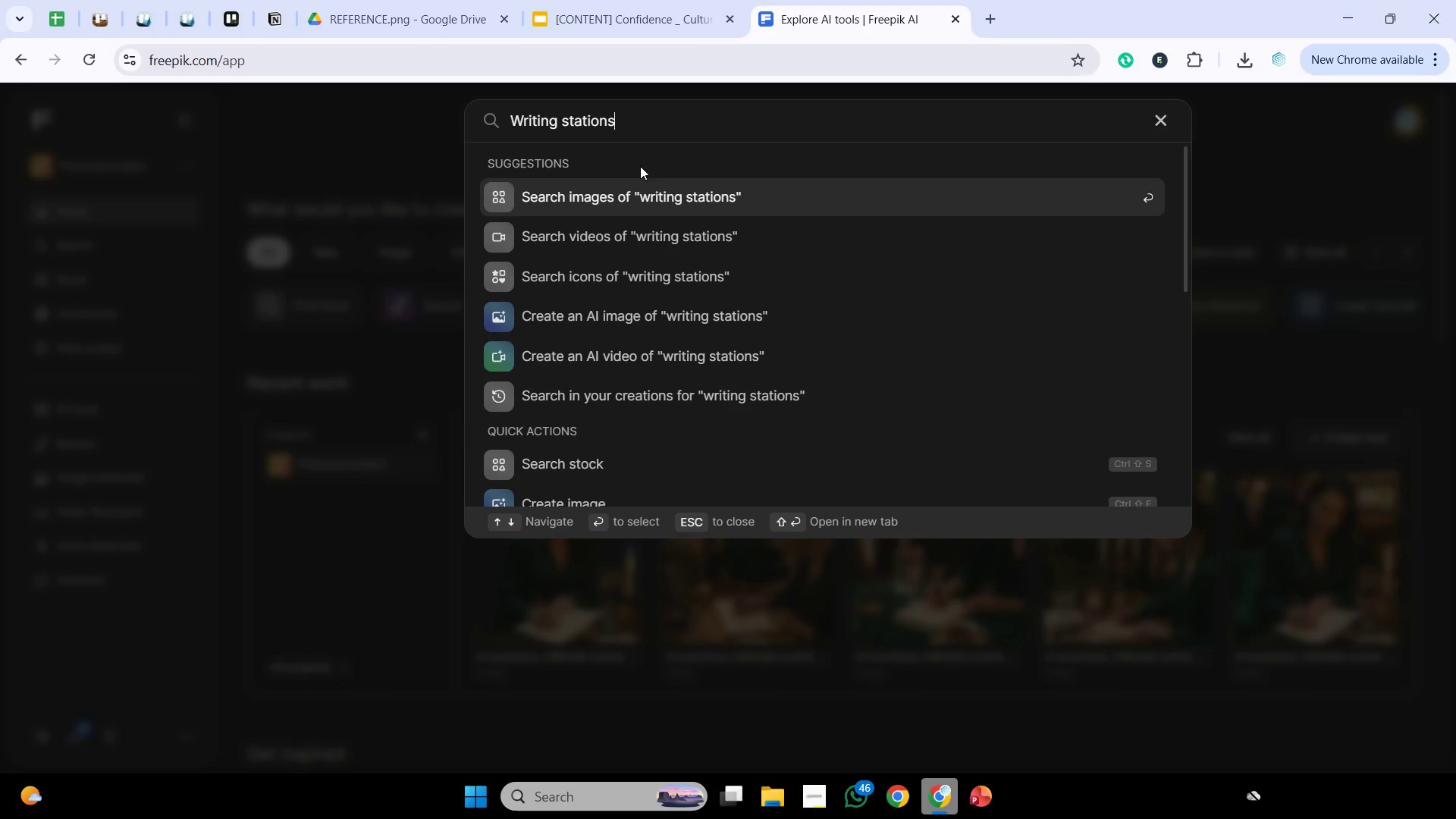 
left_click([648, 121])
 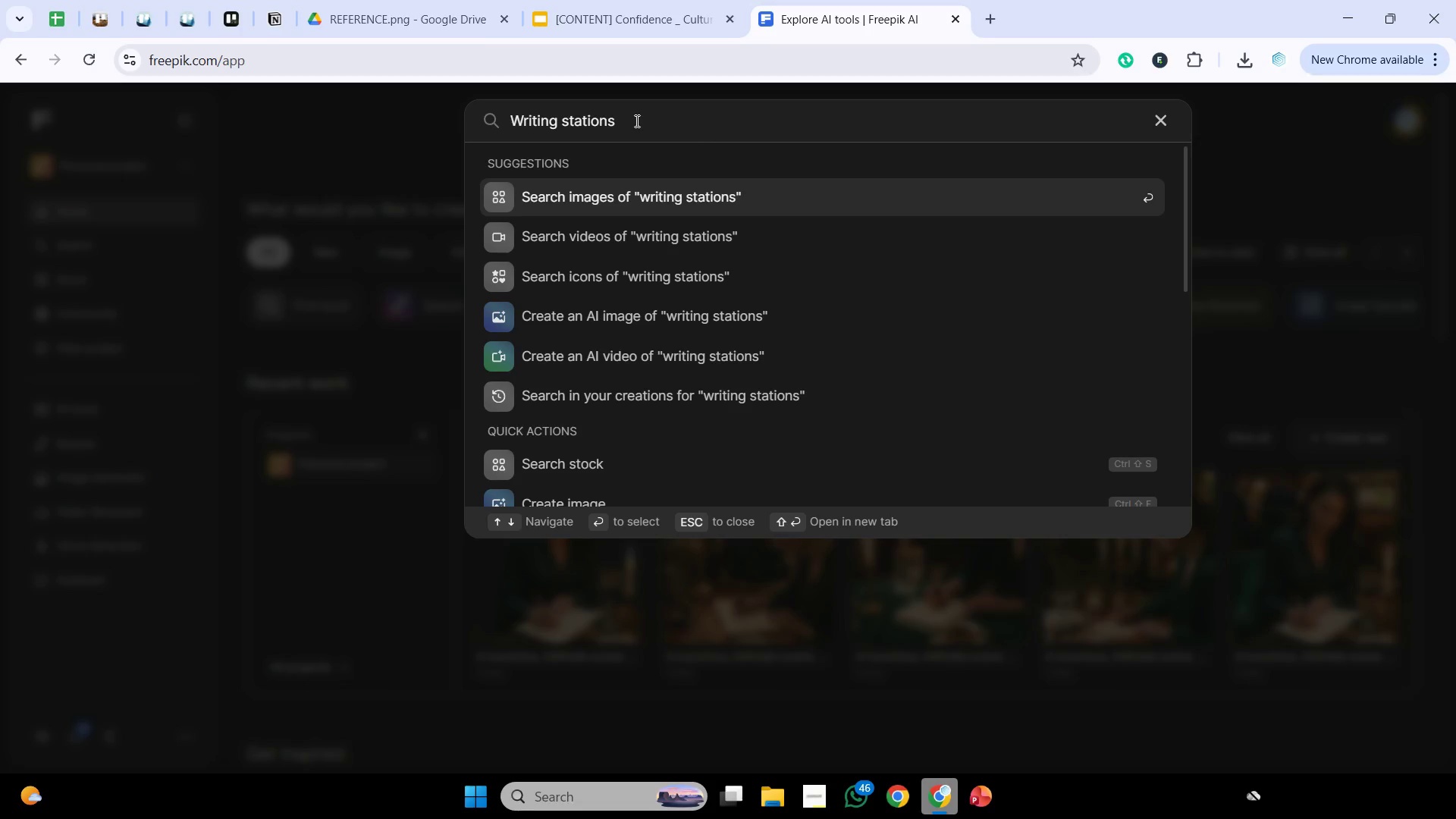 
key(Enter)
 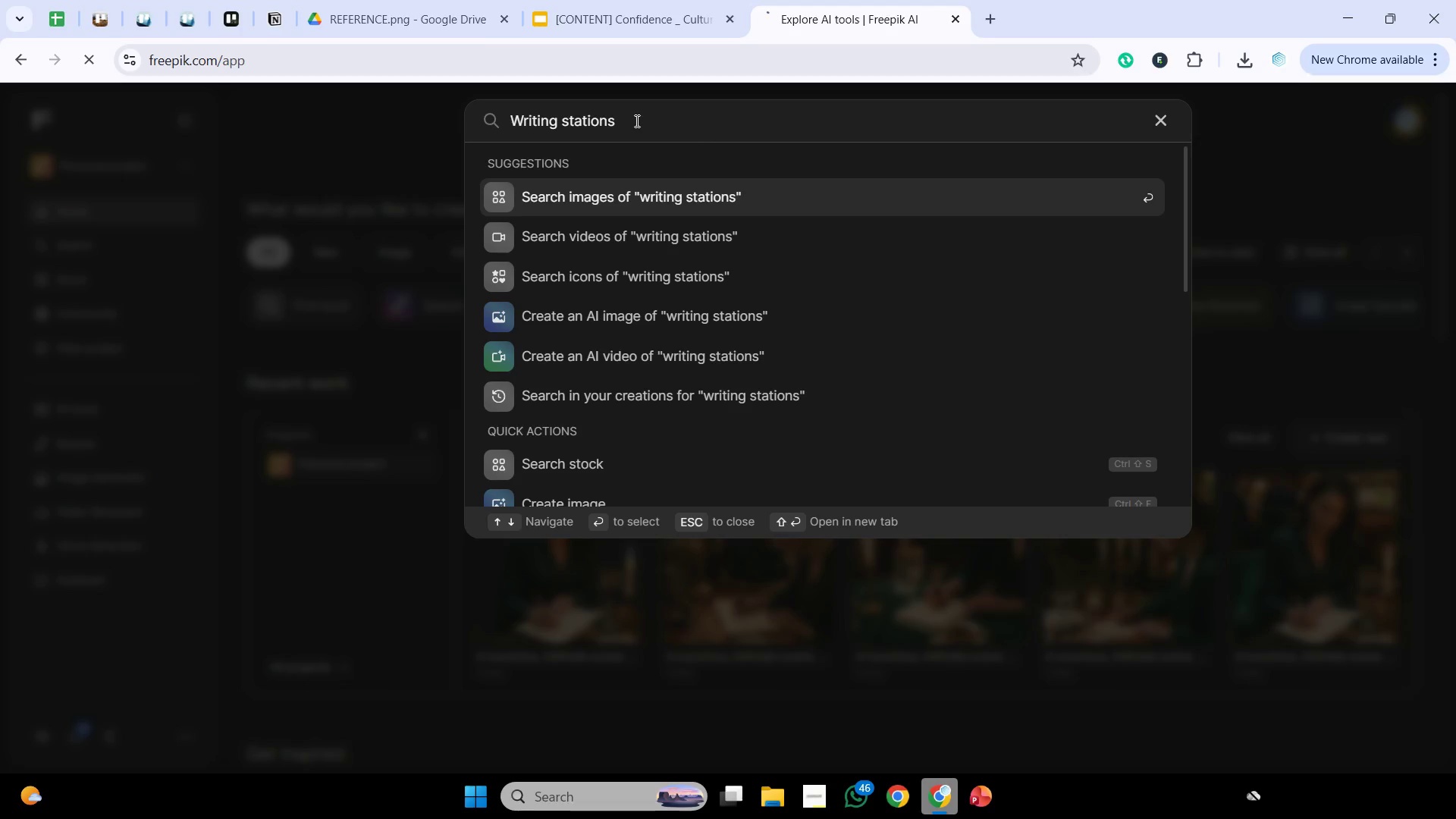 
key(Enter)
 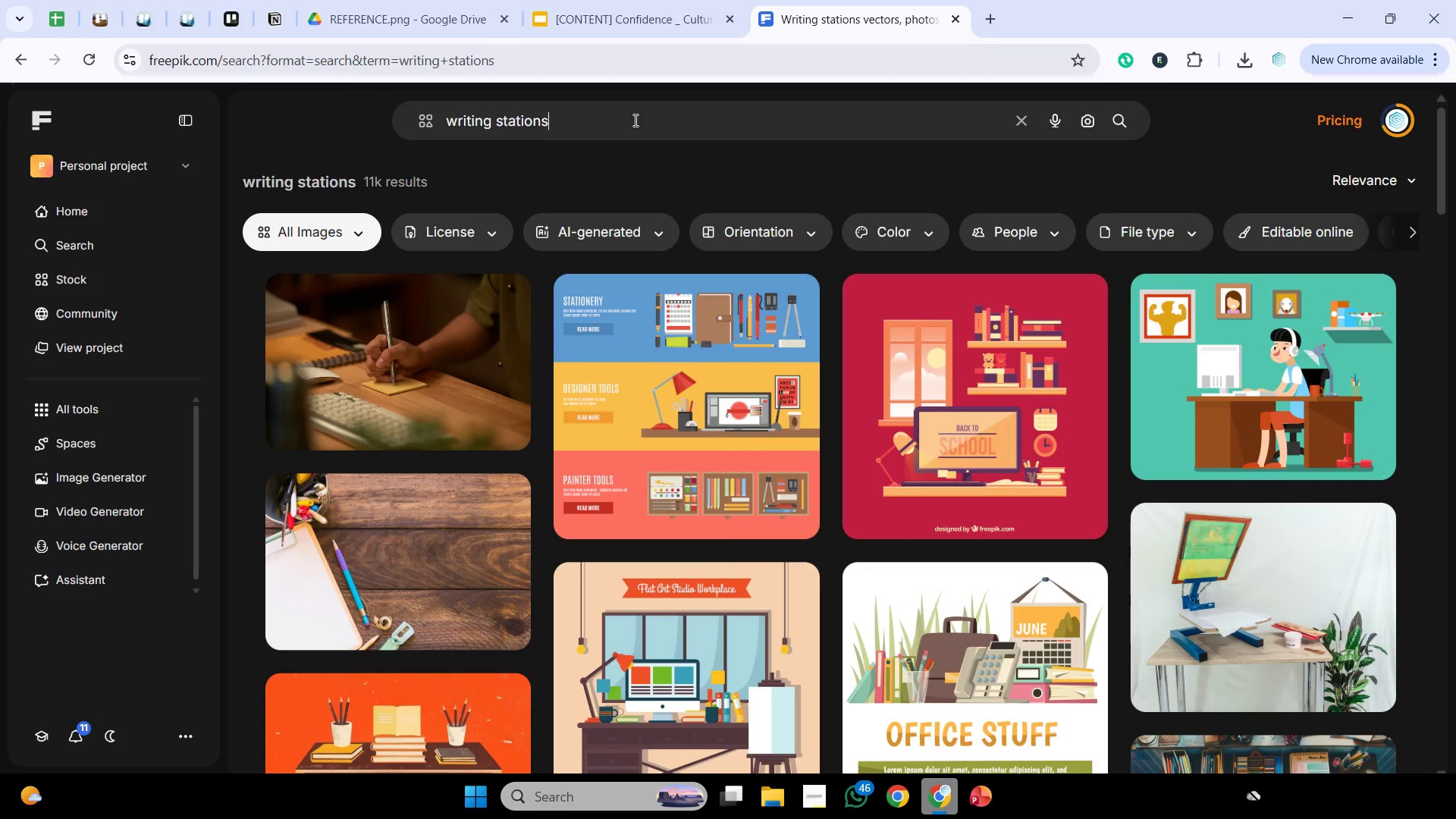 
wait(10.55)
 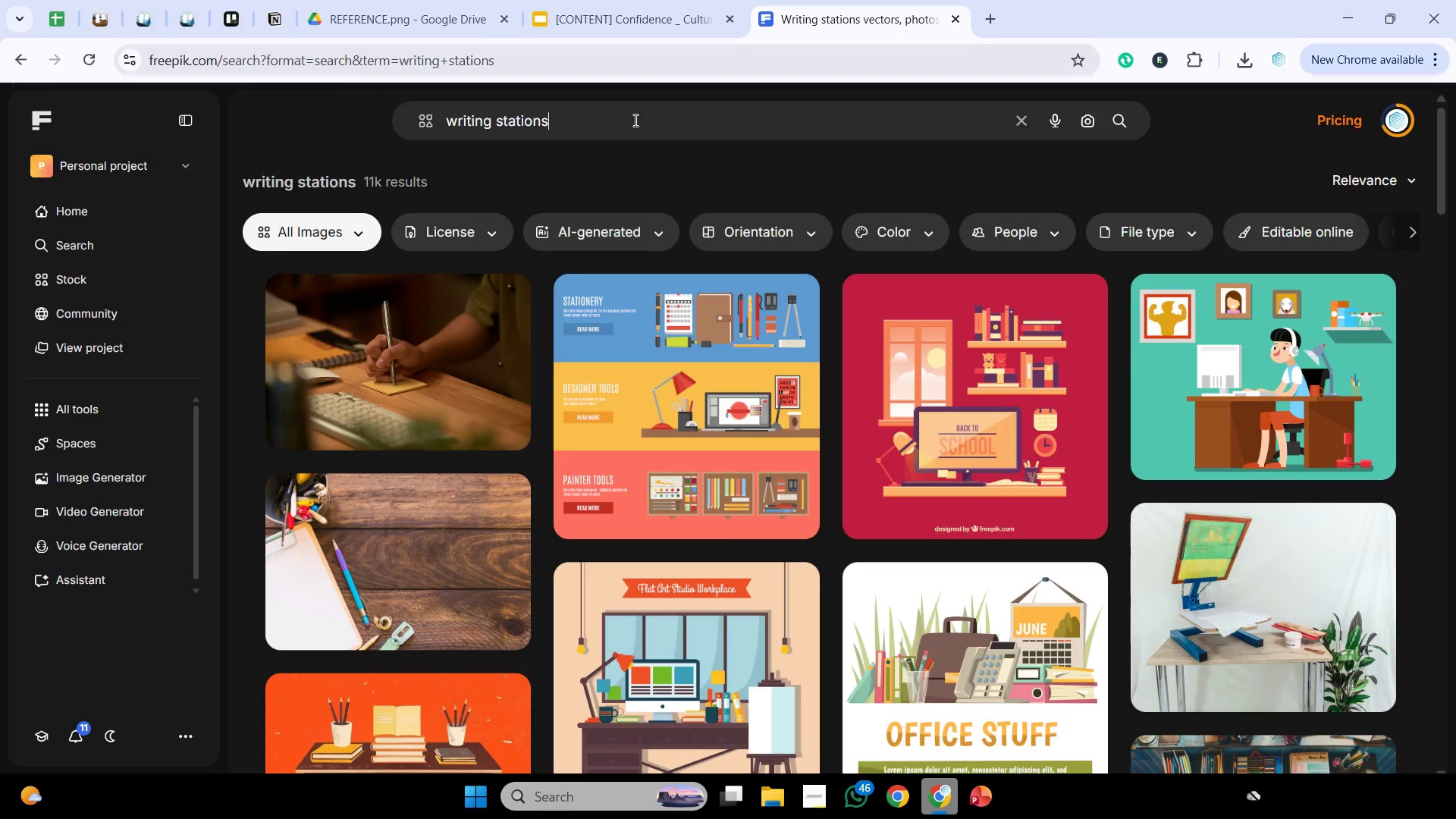 
left_click([322, 223])
 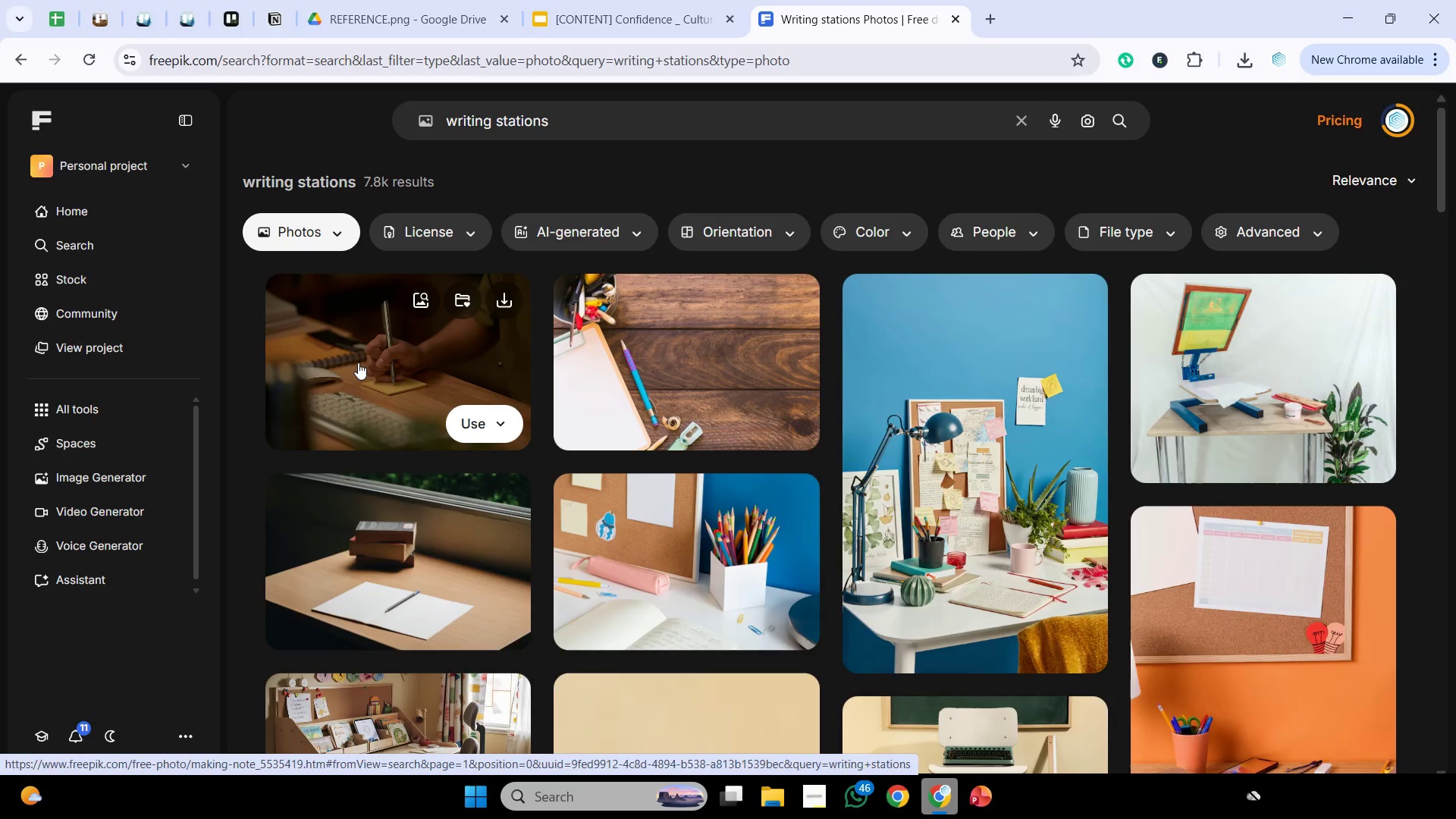 
wait(53.67)
 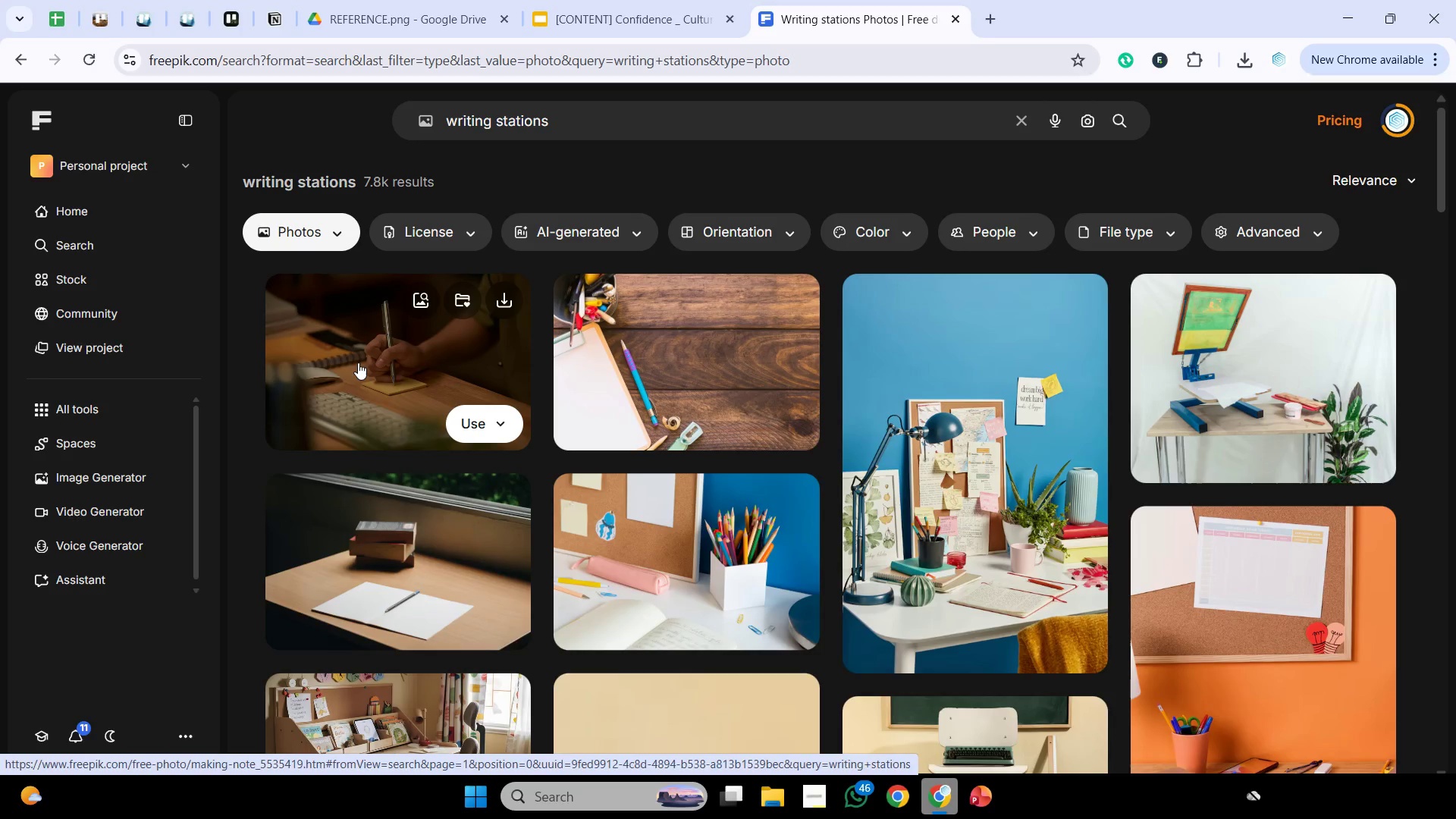 
scroll: coordinate [733, 426], scroll_direction: down, amount: 2.0
 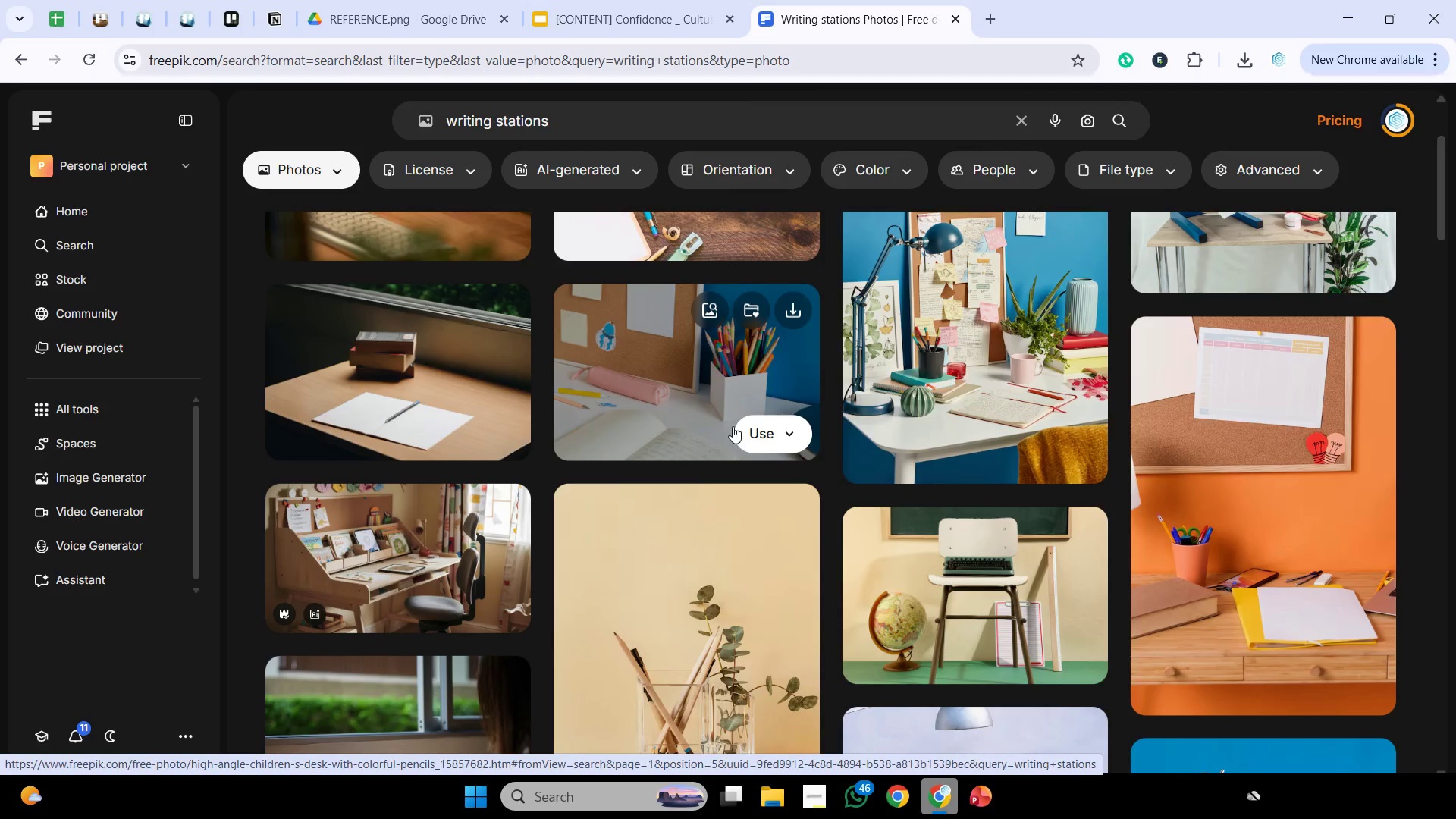 
wait(8.7)
 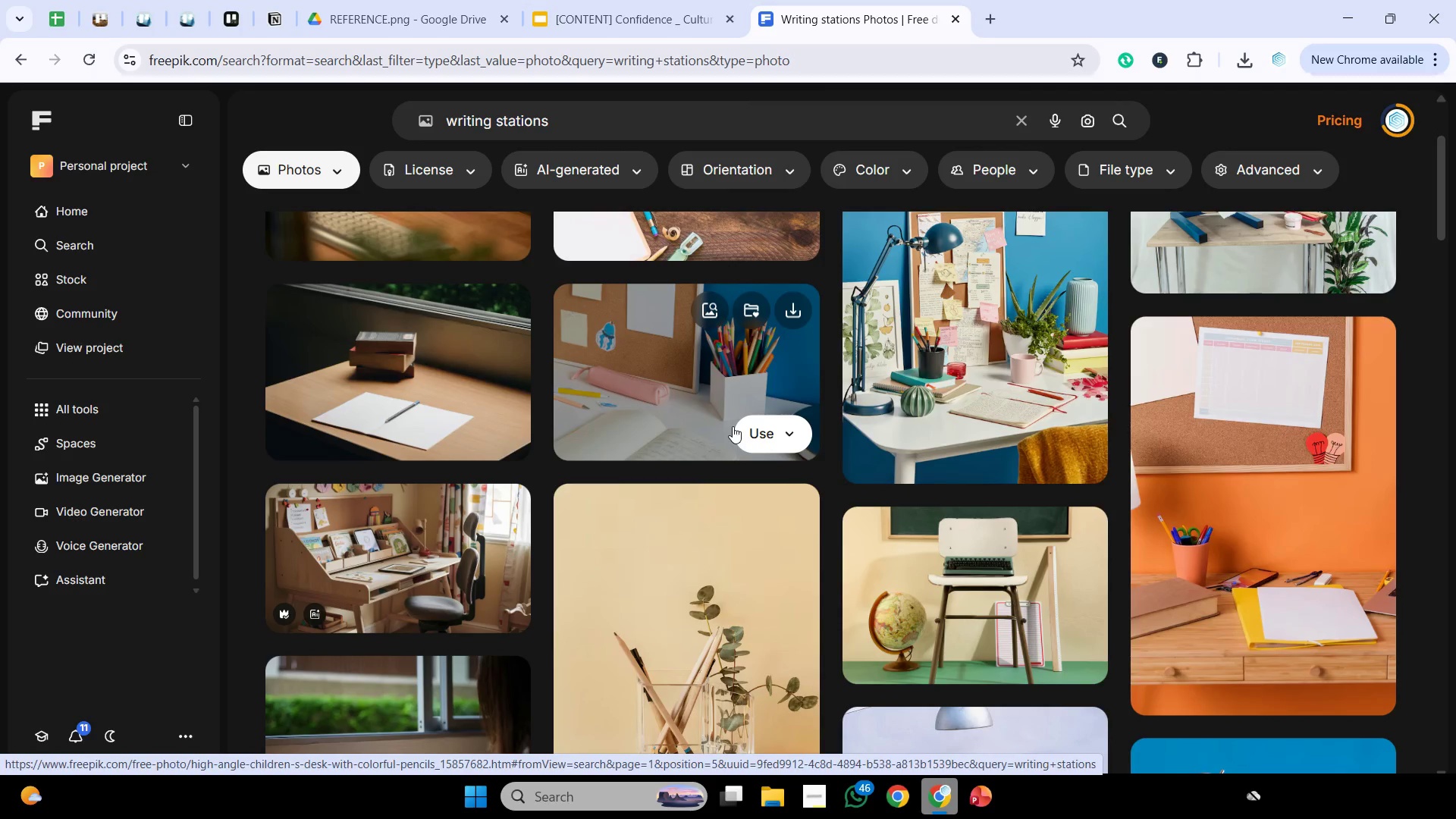 
scroll: coordinate [733, 426], scroll_direction: down, amount: 1.0
 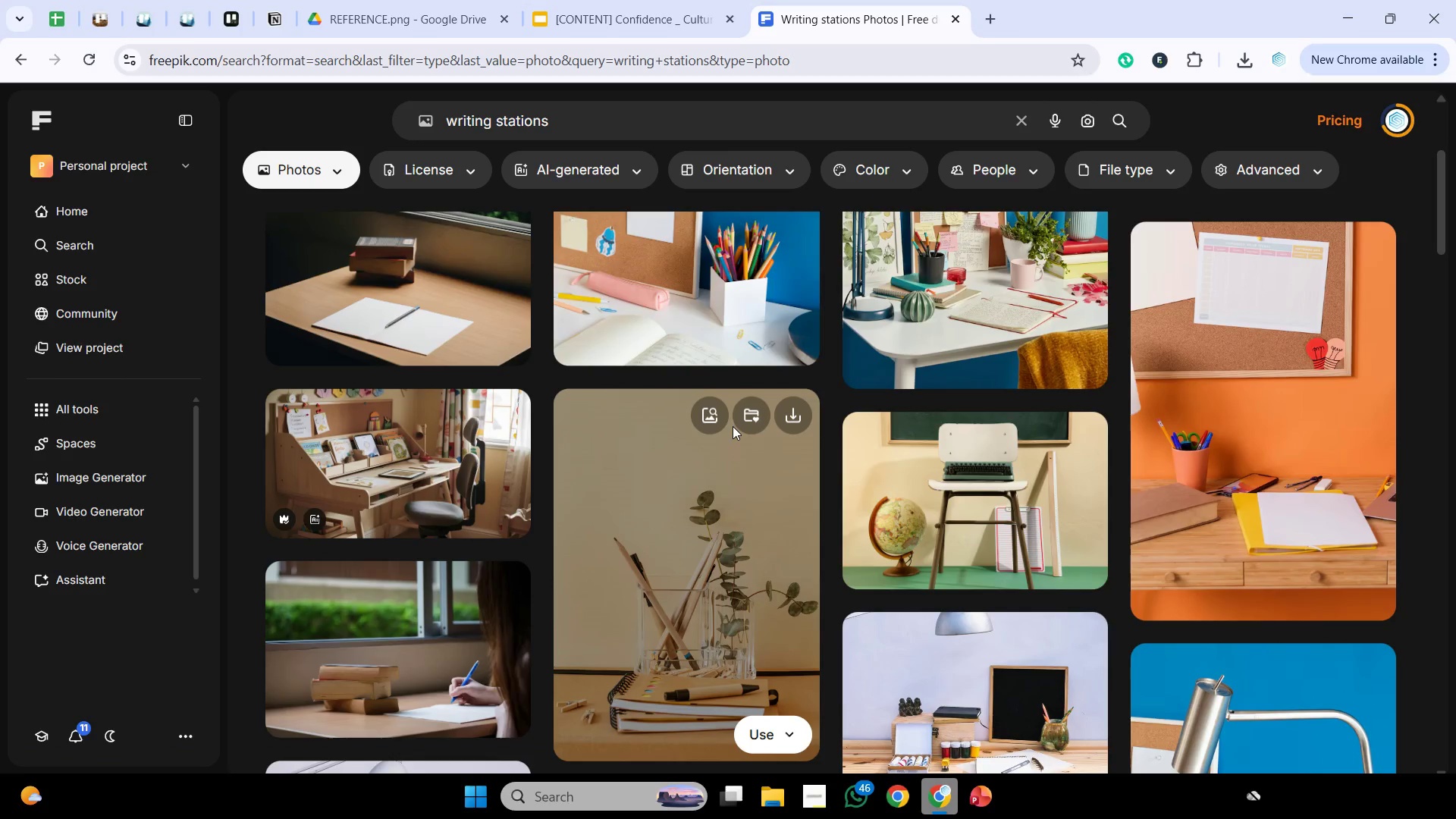 
wait(6.82)
 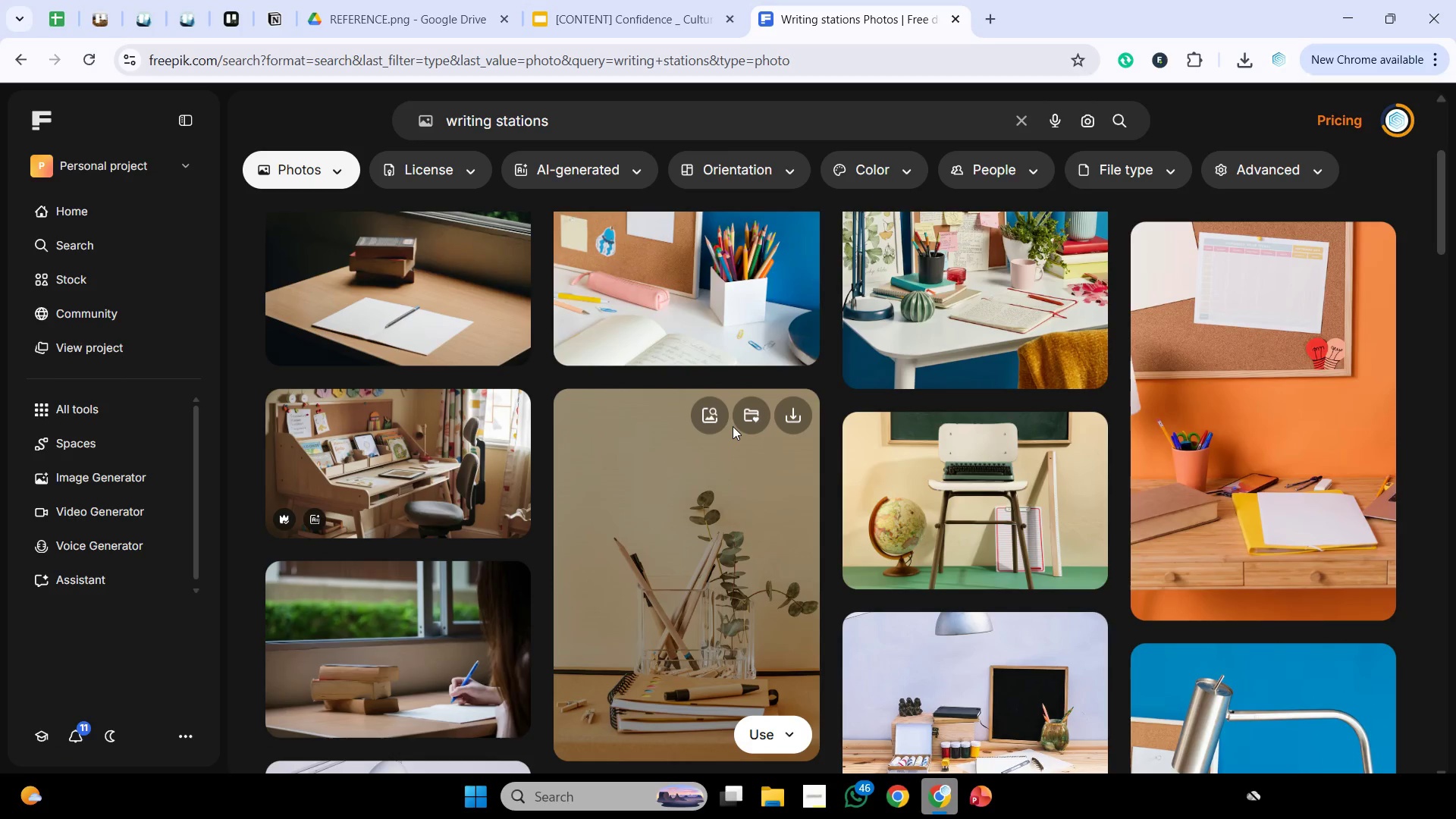 
scroll: coordinate [720, 444], scroll_direction: down, amount: 11.0
 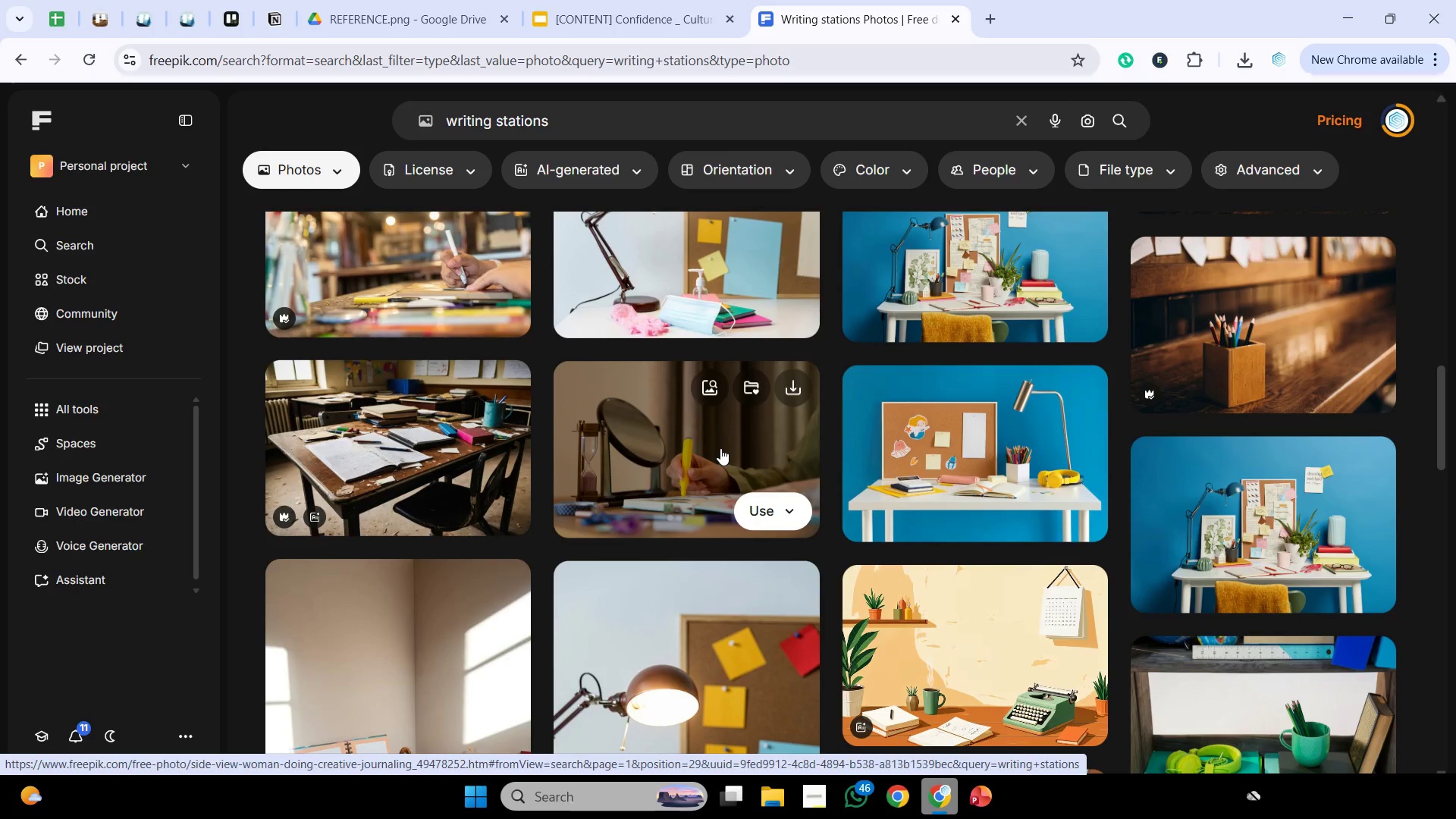 
wait(7.85)
 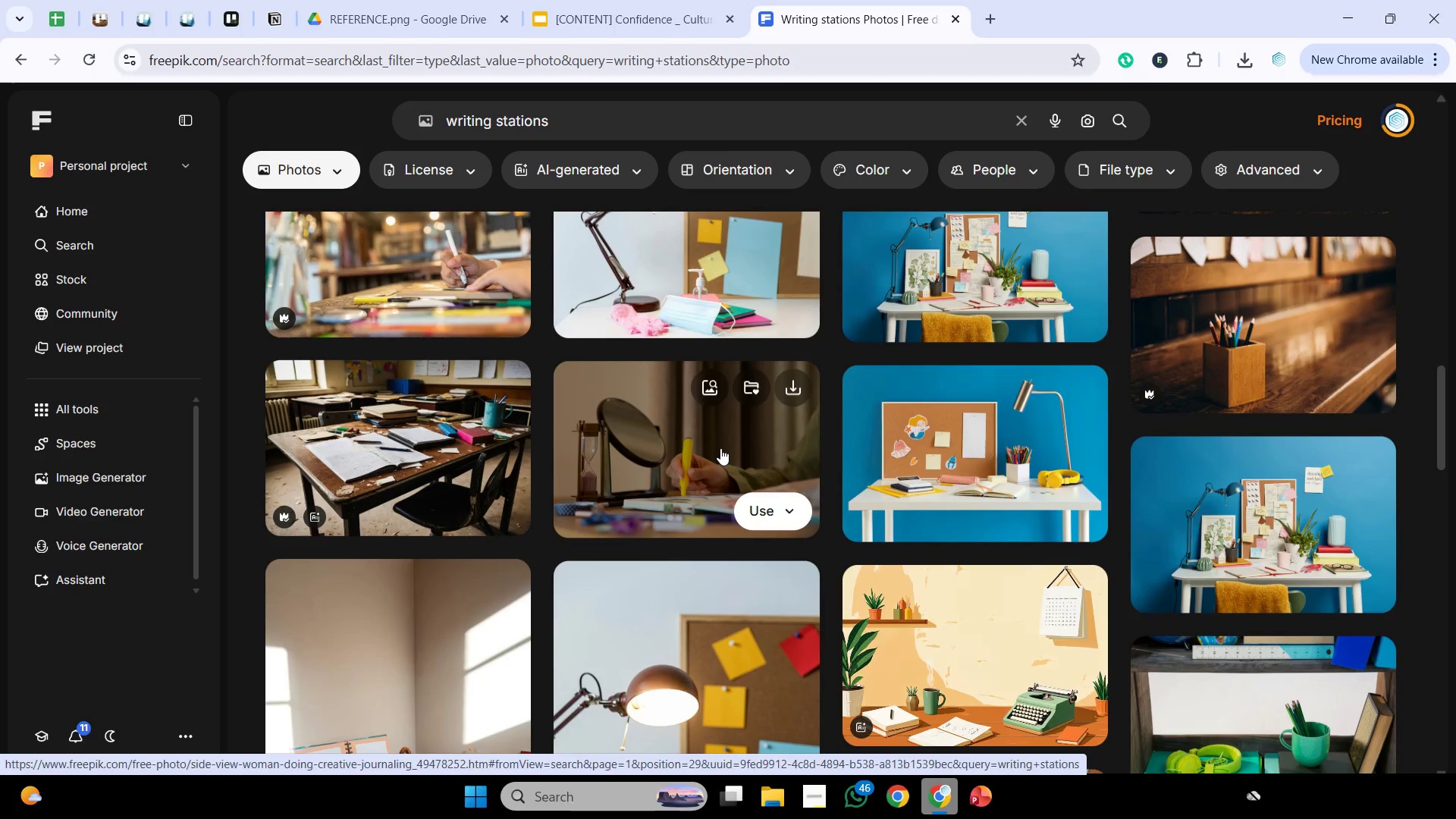 
scroll: coordinate [726, 444], scroll_direction: down, amount: 7.0
 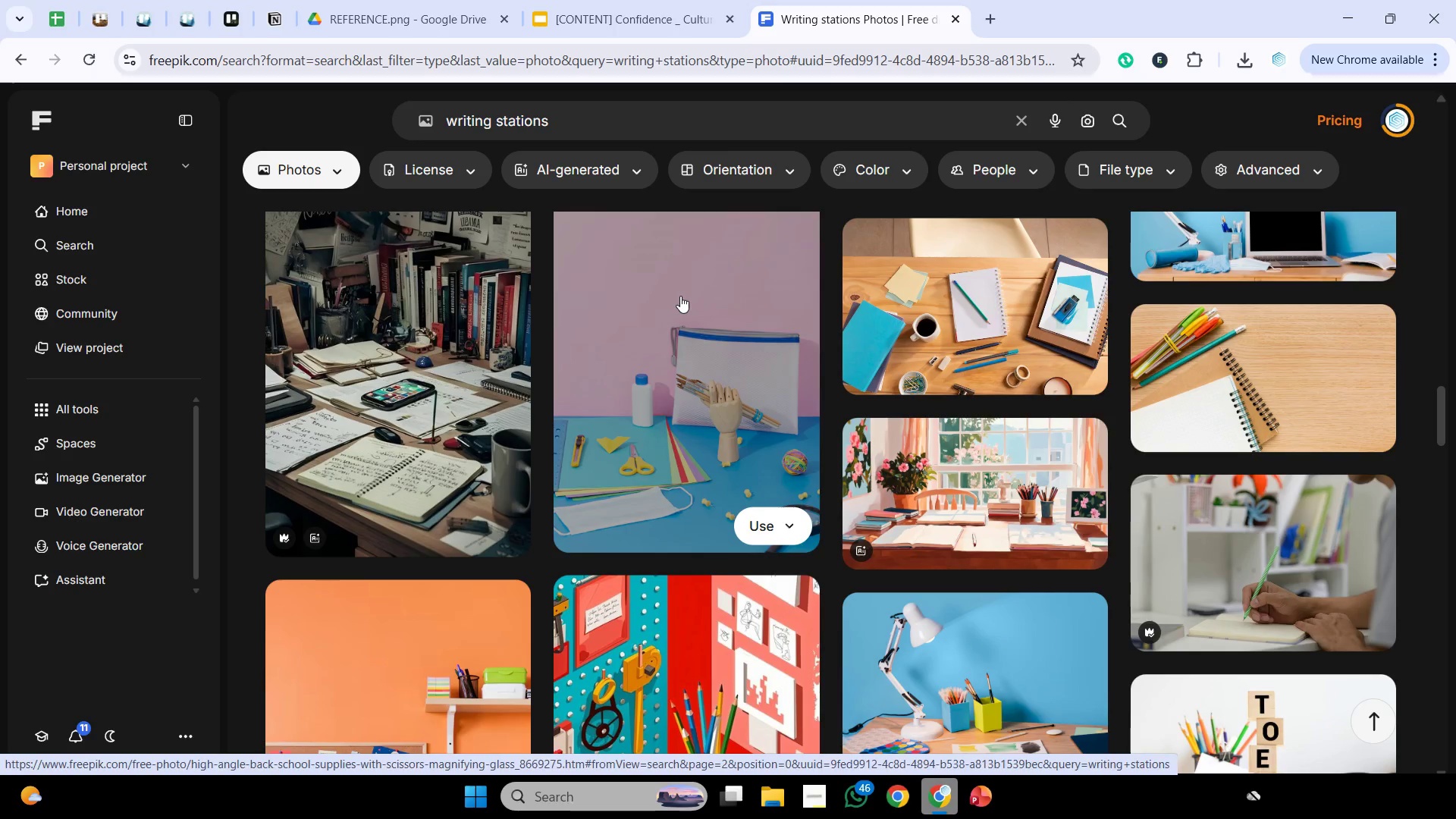 
wait(30.72)
 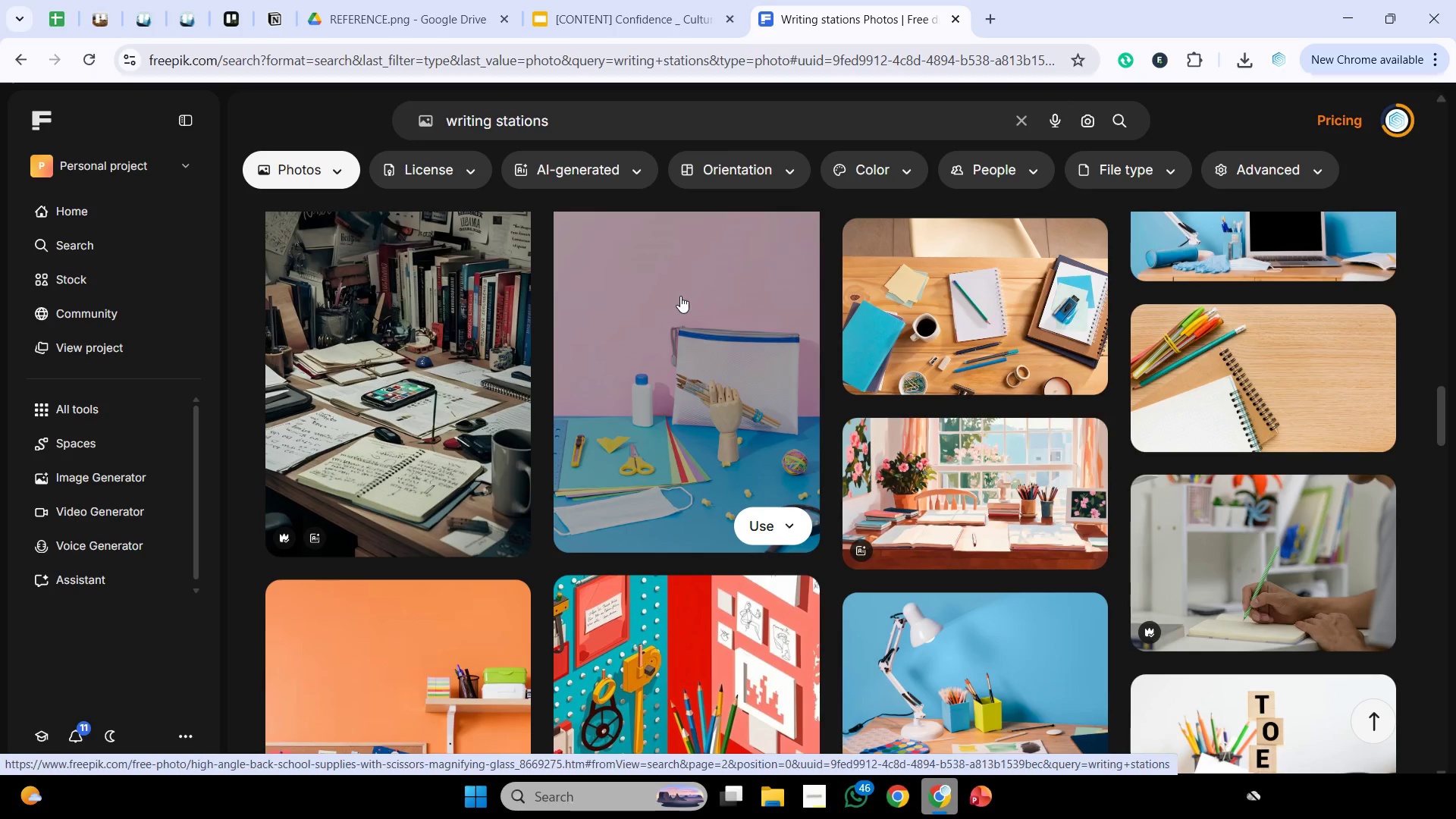 
scroll: coordinate [748, 347], scroll_direction: down, amount: 4.0
 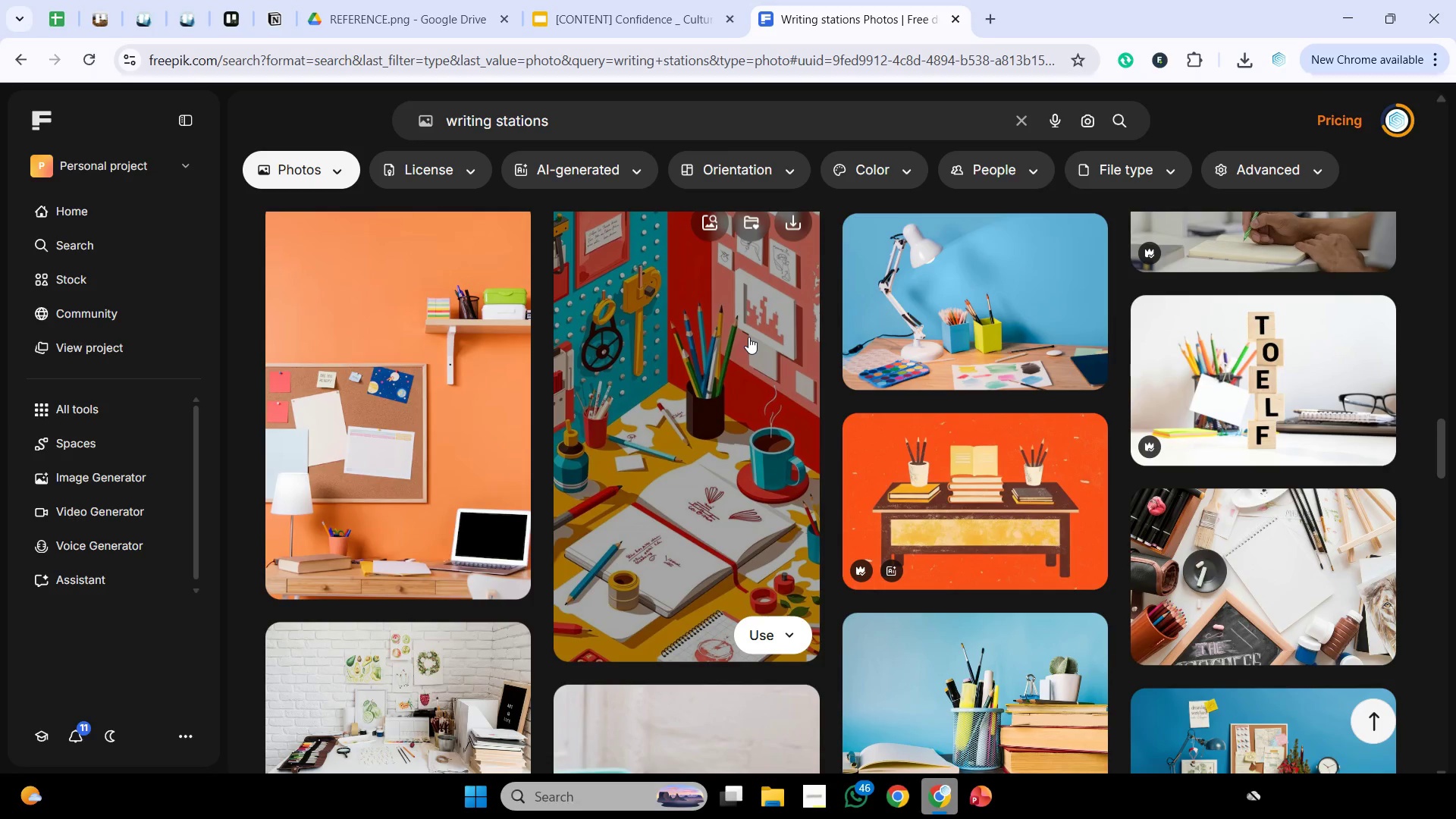 
wait(45.37)
 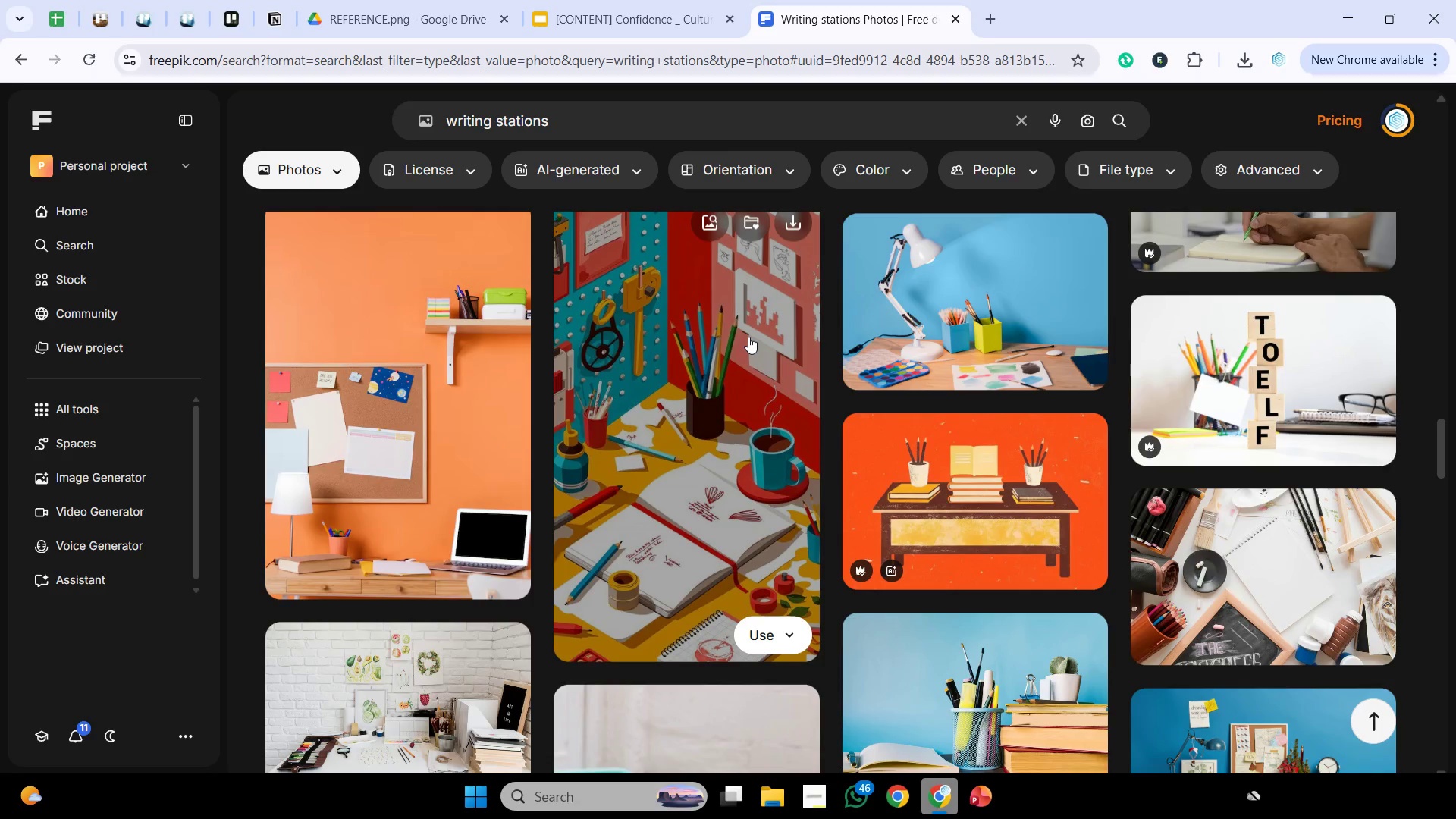 
scroll: coordinate [553, 310], scroll_direction: down, amount: 6.0
 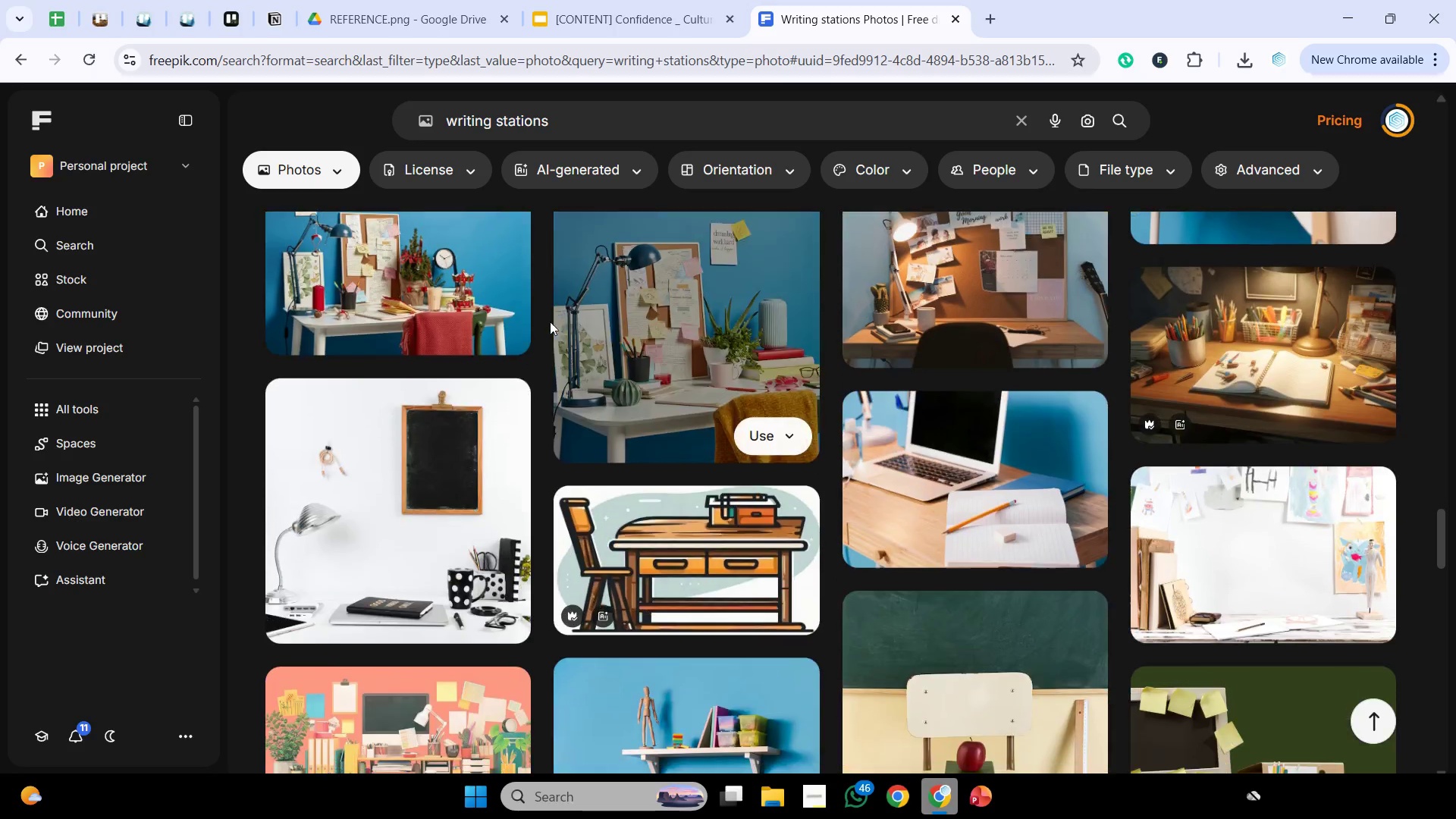 
scroll: coordinate [619, 388], scroll_direction: down, amount: 6.0
 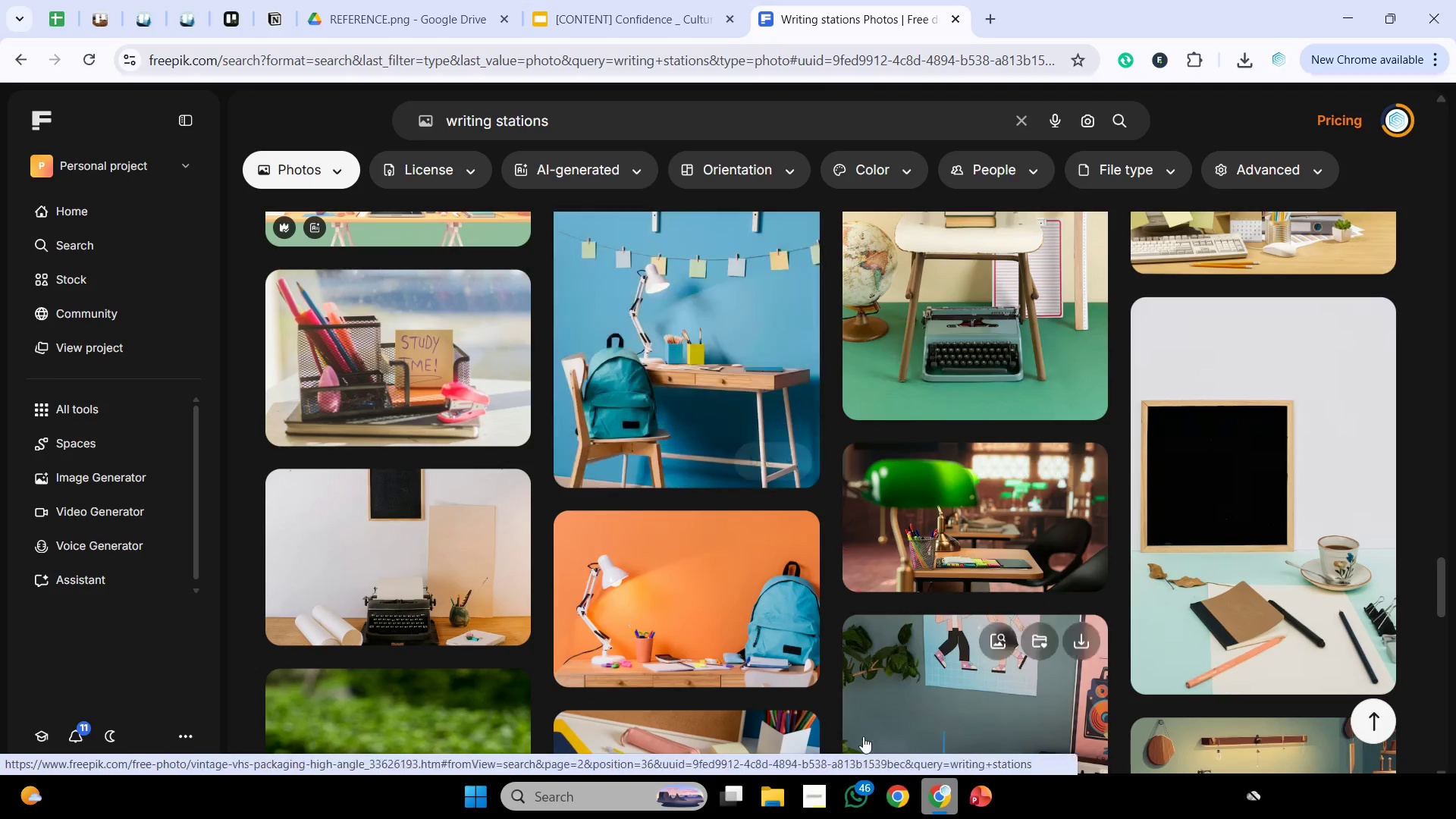 
left_click([898, 811])
 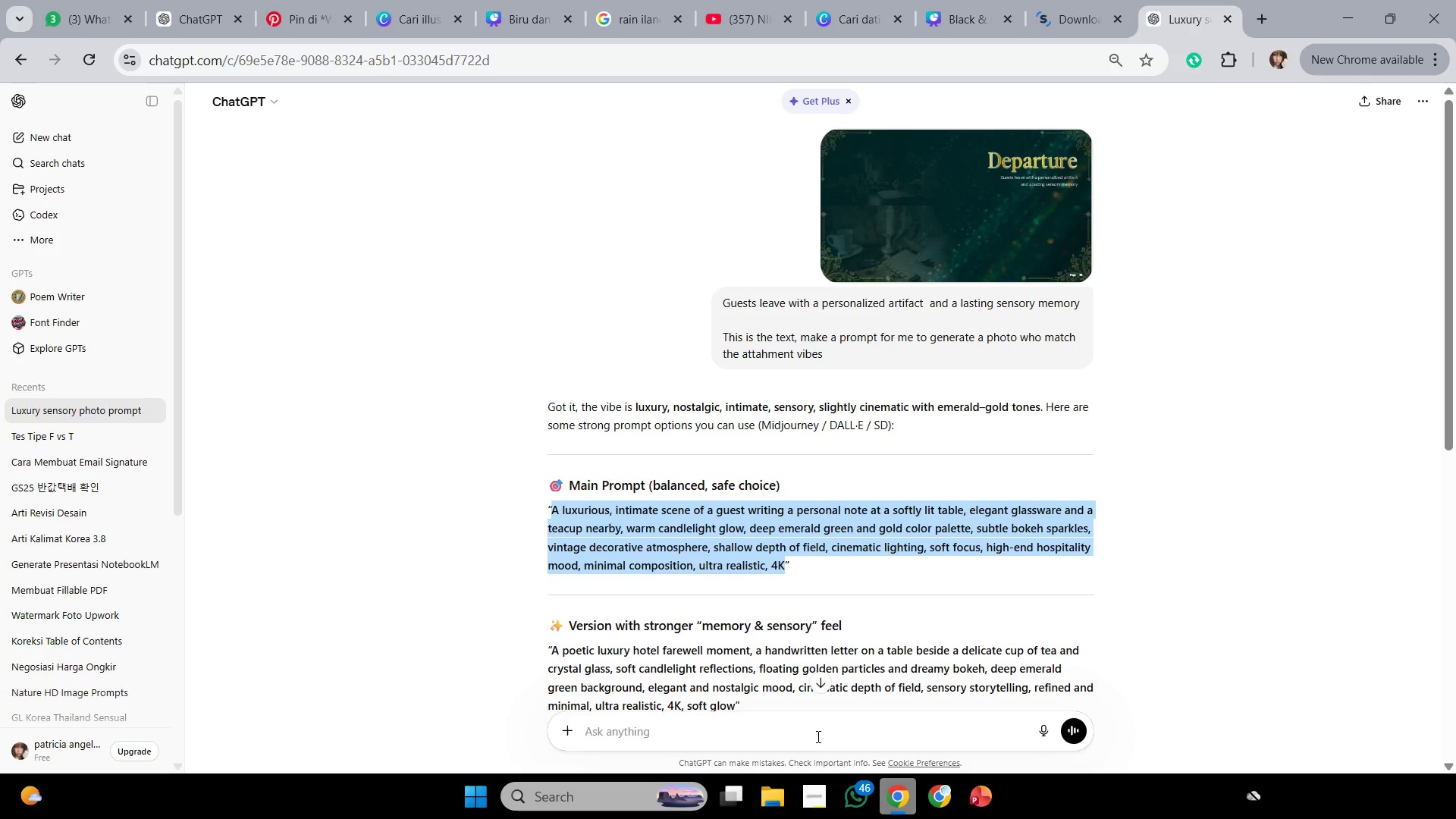 
left_click([816, 732])
 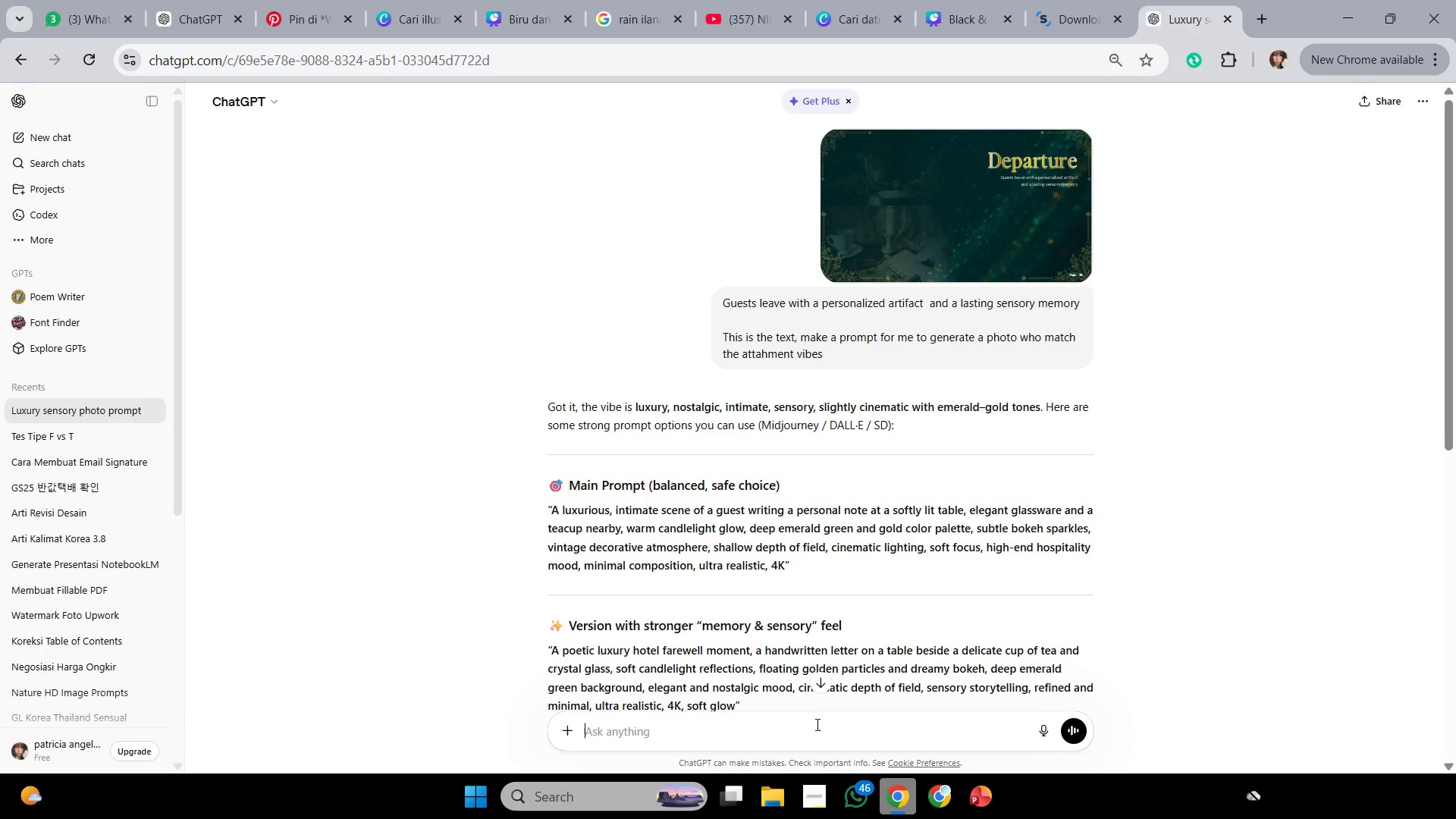 
key(Control+C)
 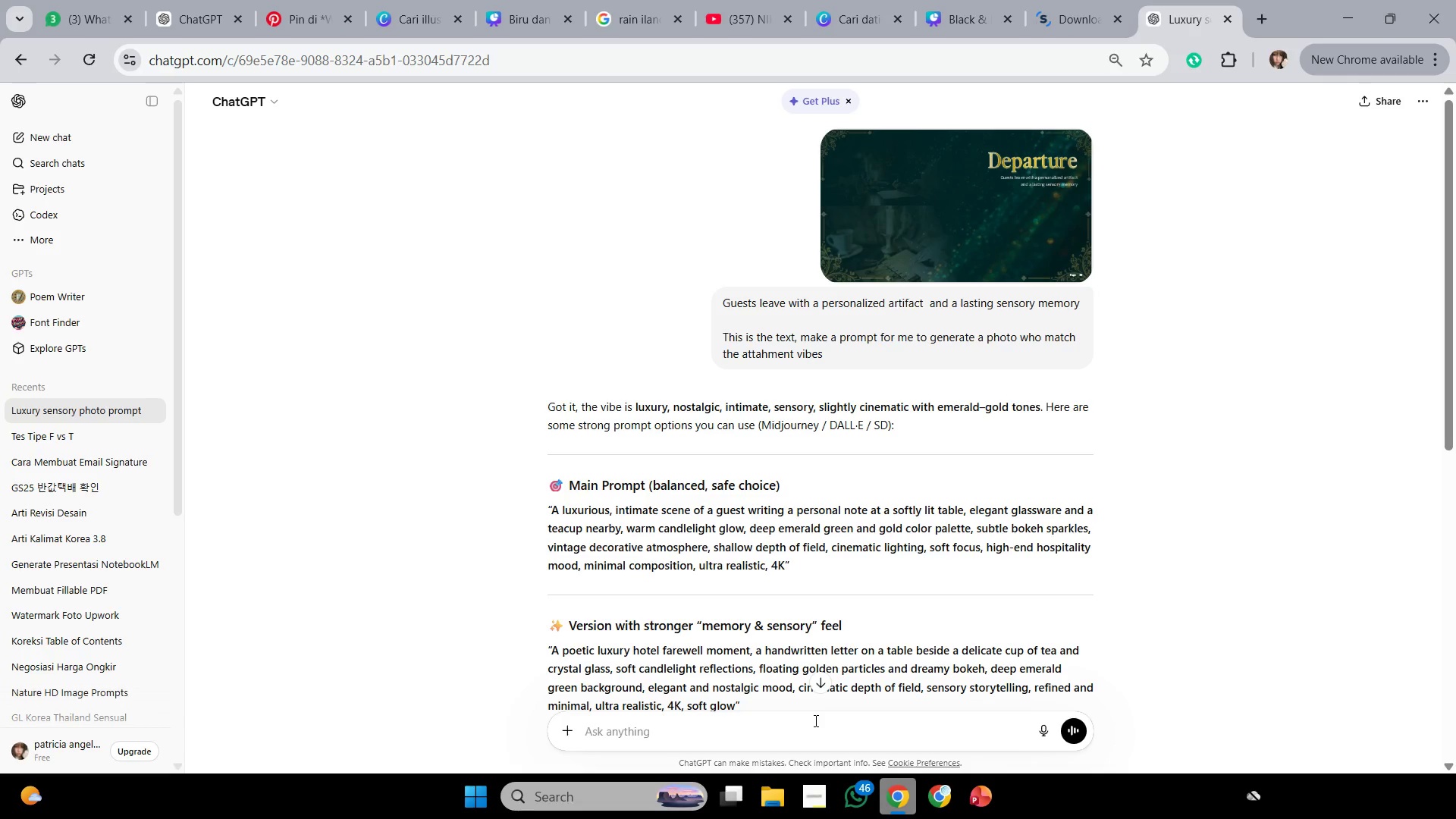 
key(Control+V)
 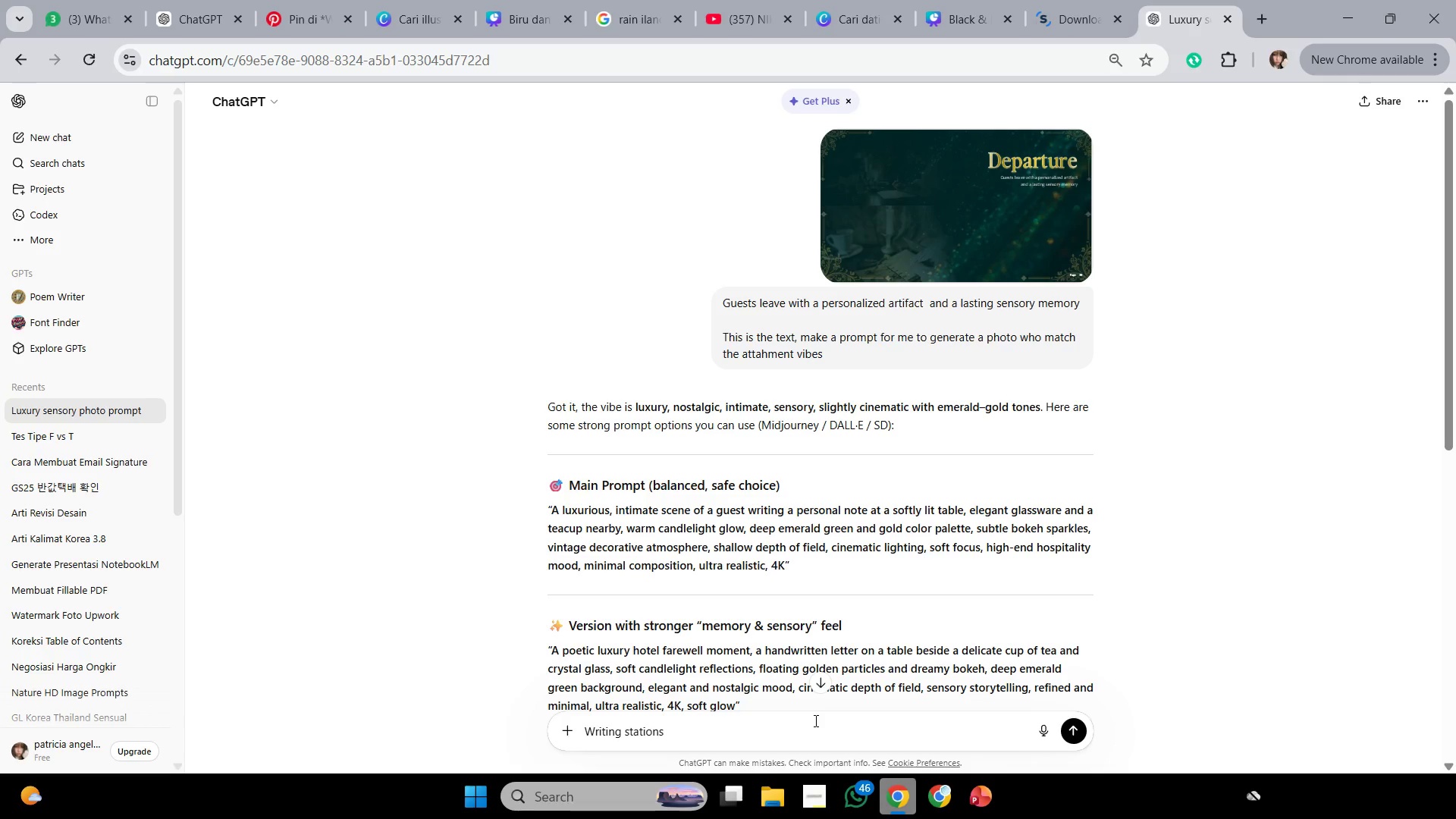 
type( bagaimana jika text nya itu)
 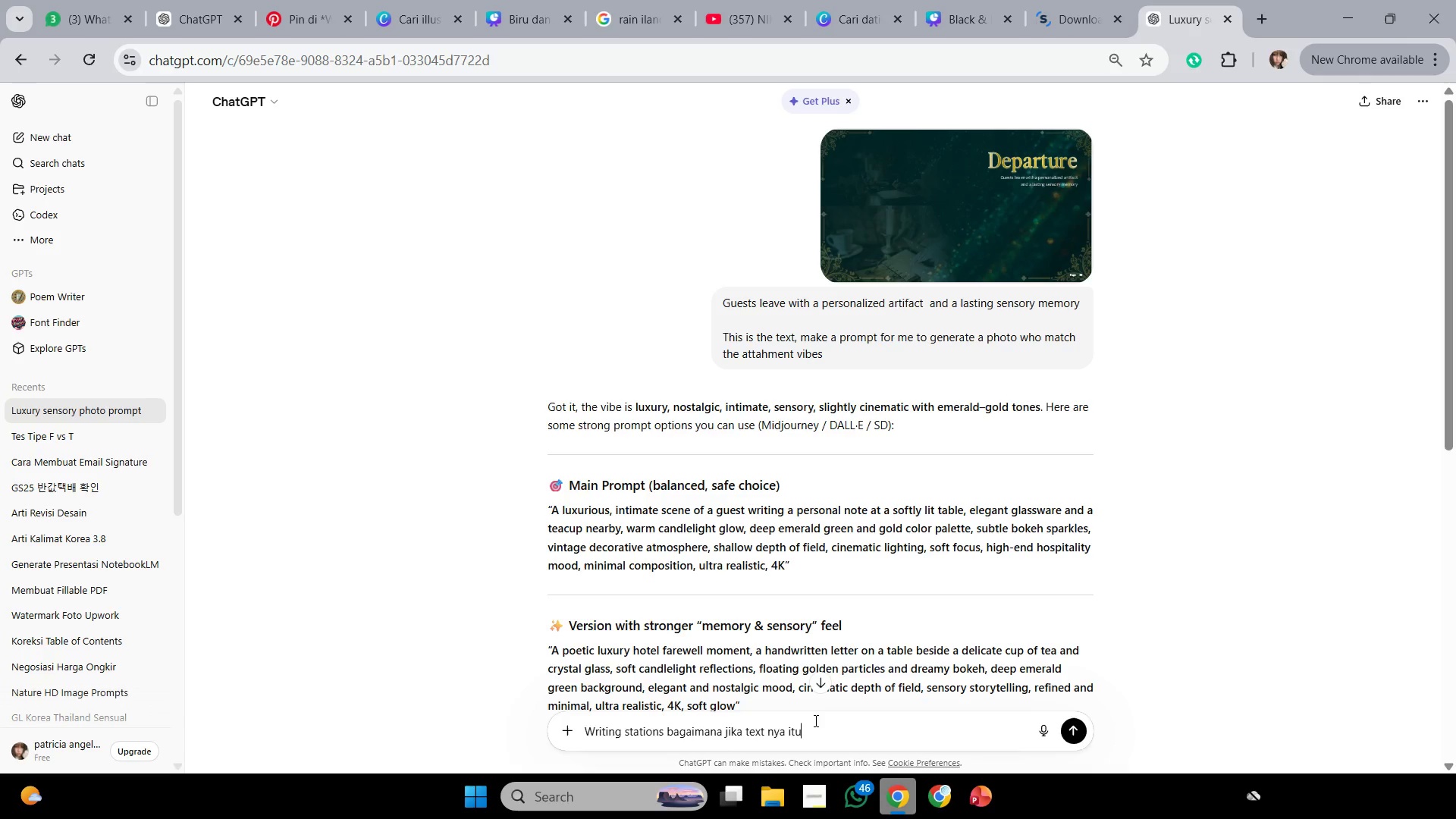 
key(Enter)
 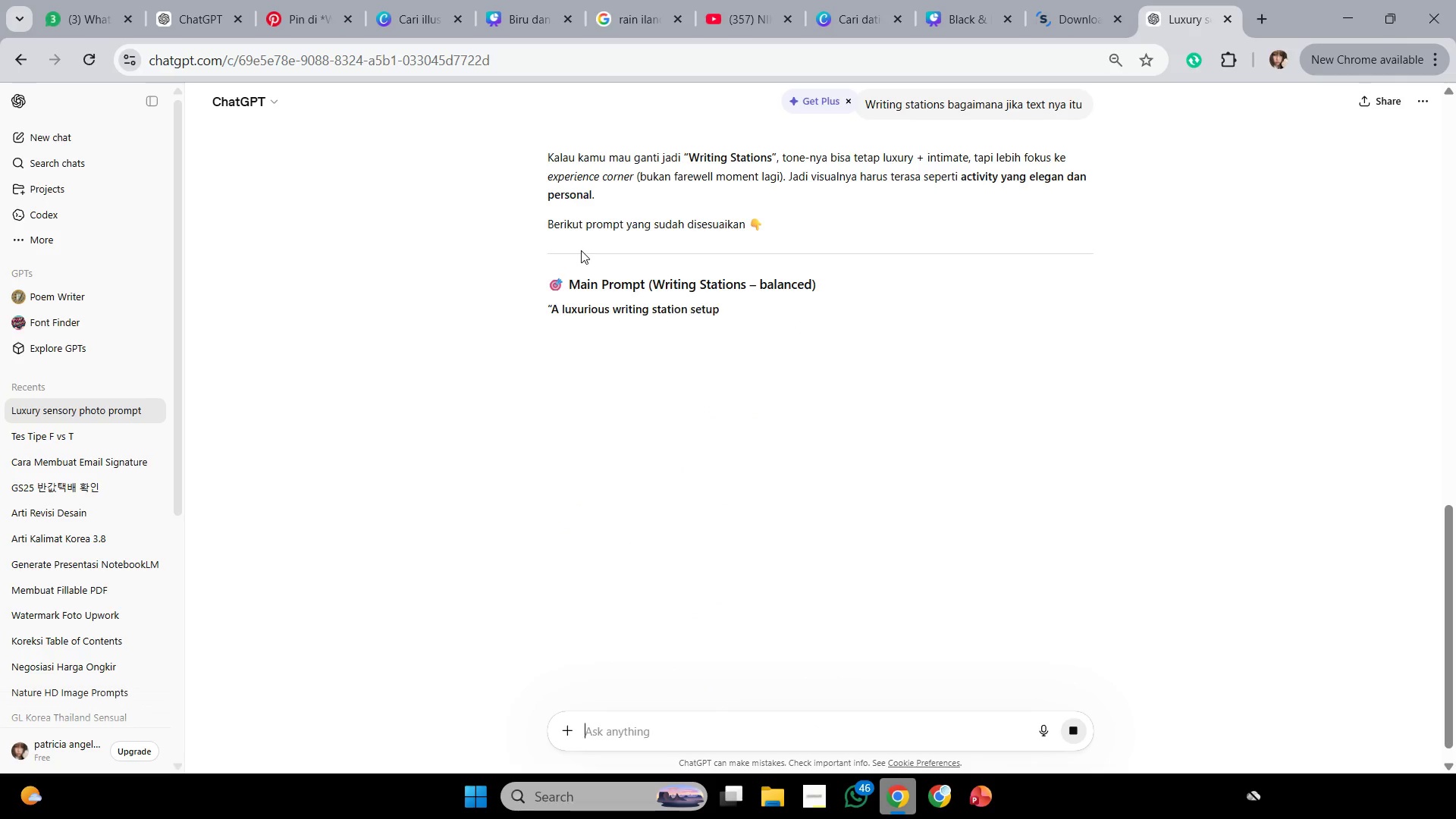 
wait(6.08)
 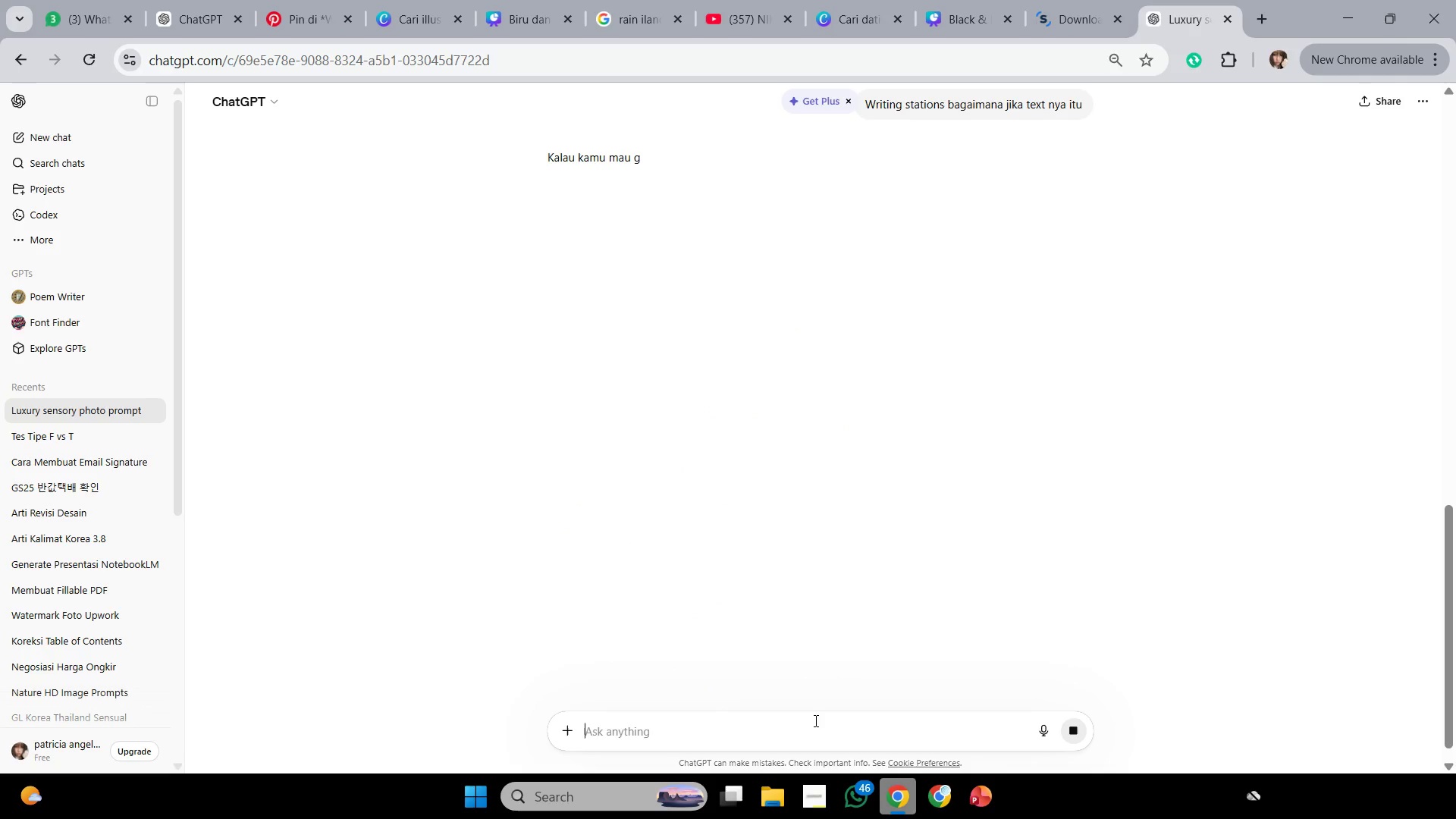 
left_click_drag(start_coordinate=[554, 303], to_coordinate=[679, 356])
 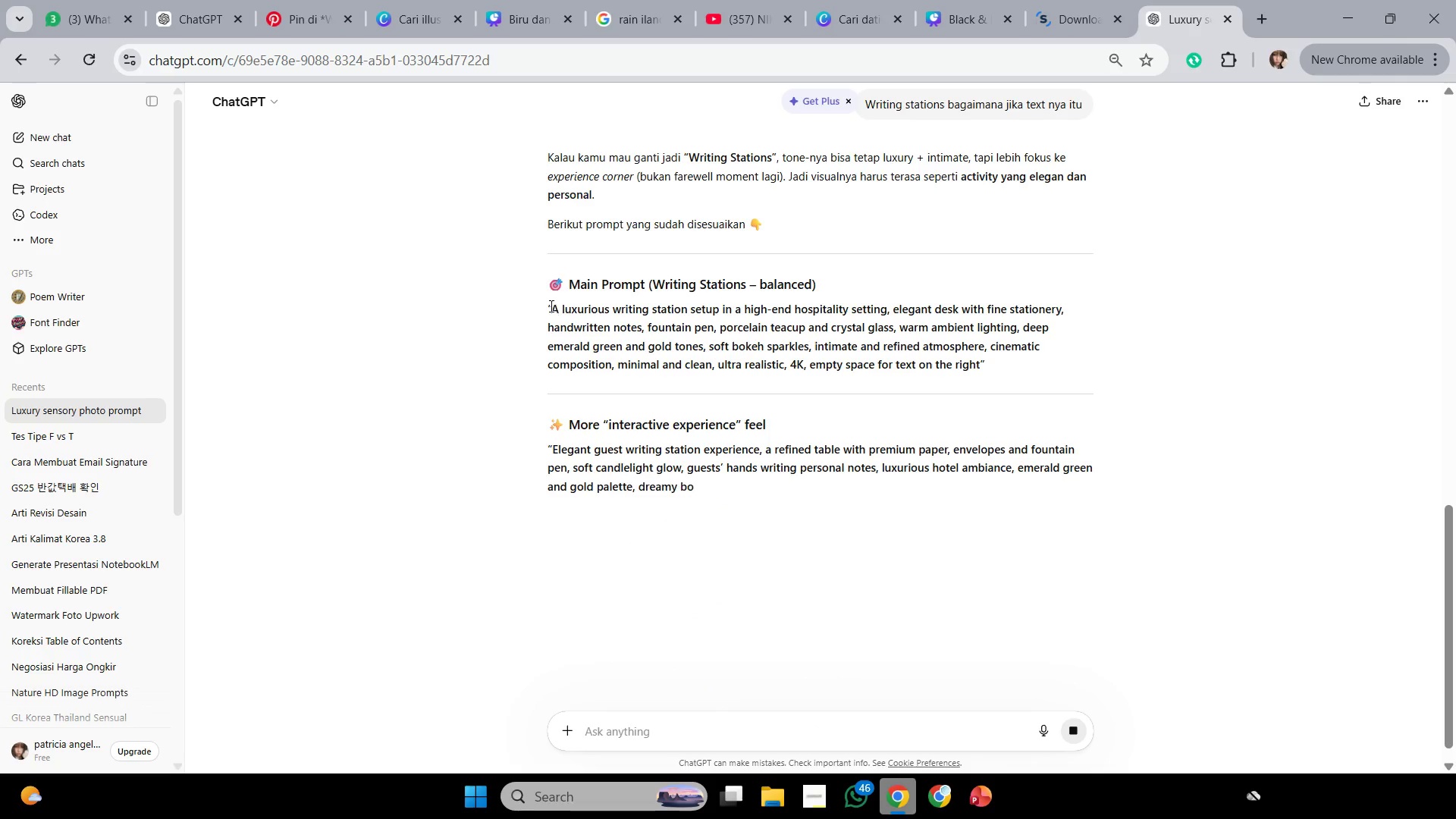 
left_click_drag(start_coordinate=[544, 306], to_coordinate=[602, 312])
 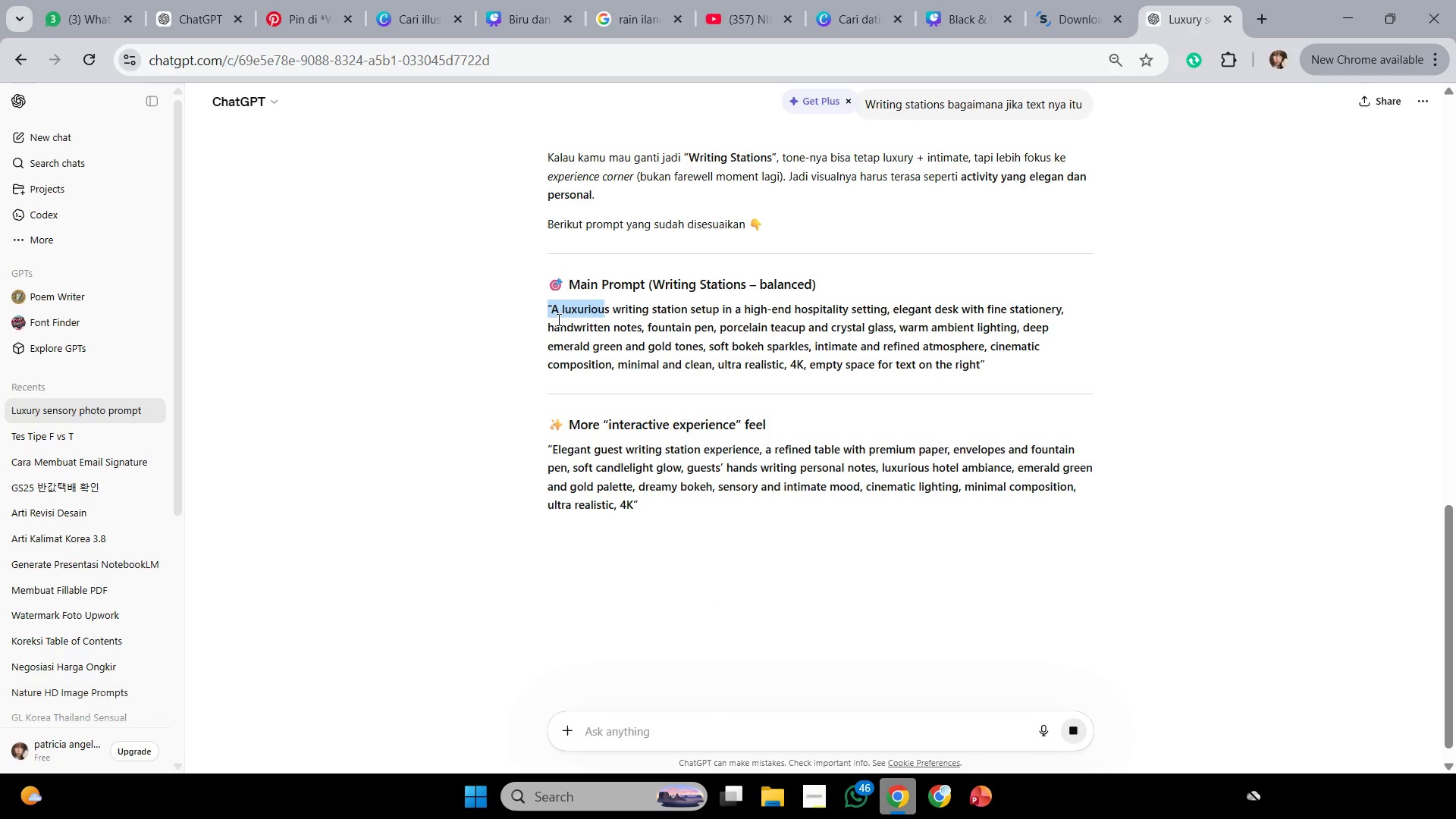 
left_click([557, 319])
 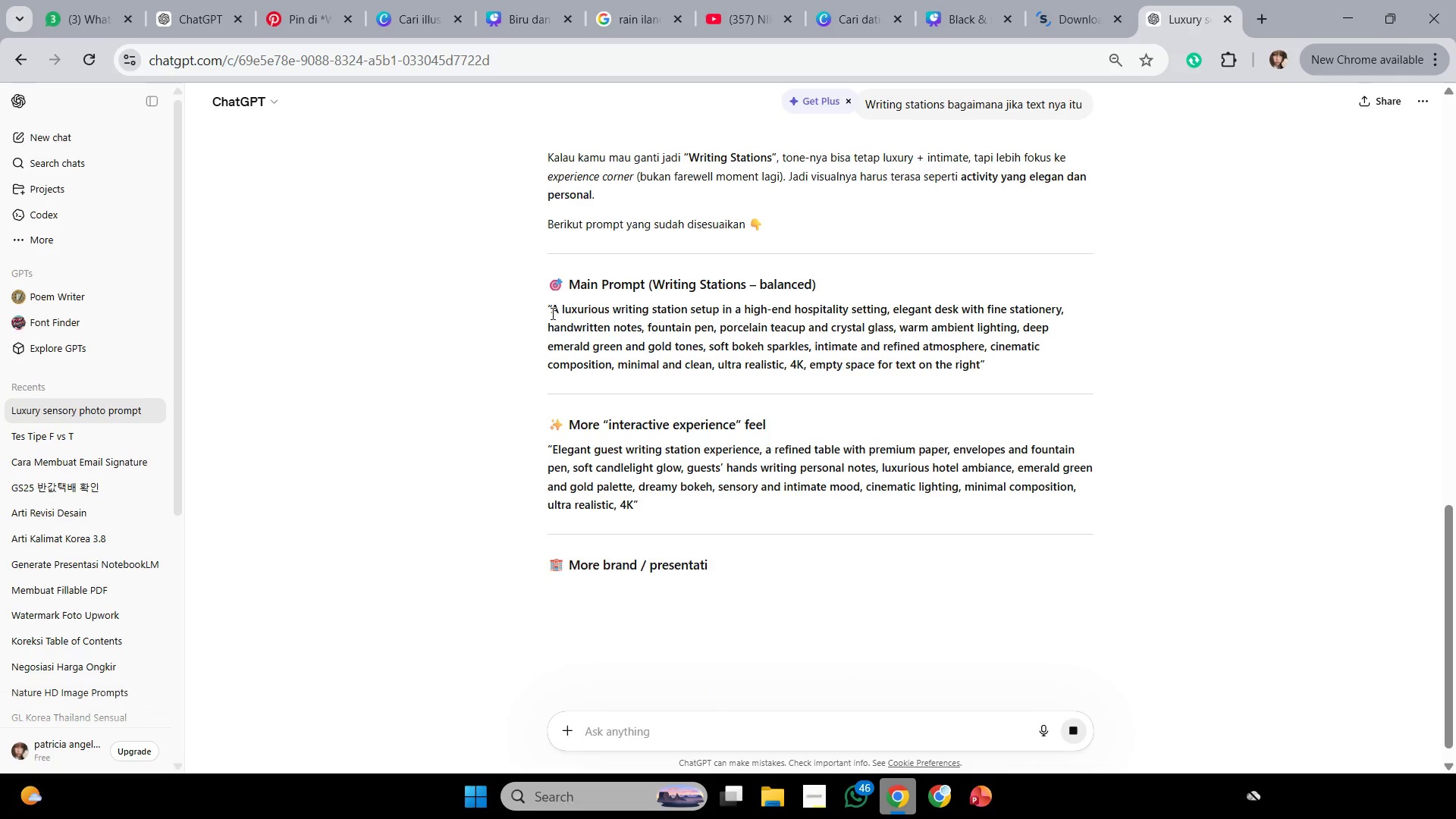 
left_click_drag(start_coordinate=[551, 313], to_coordinate=[981, 366])
 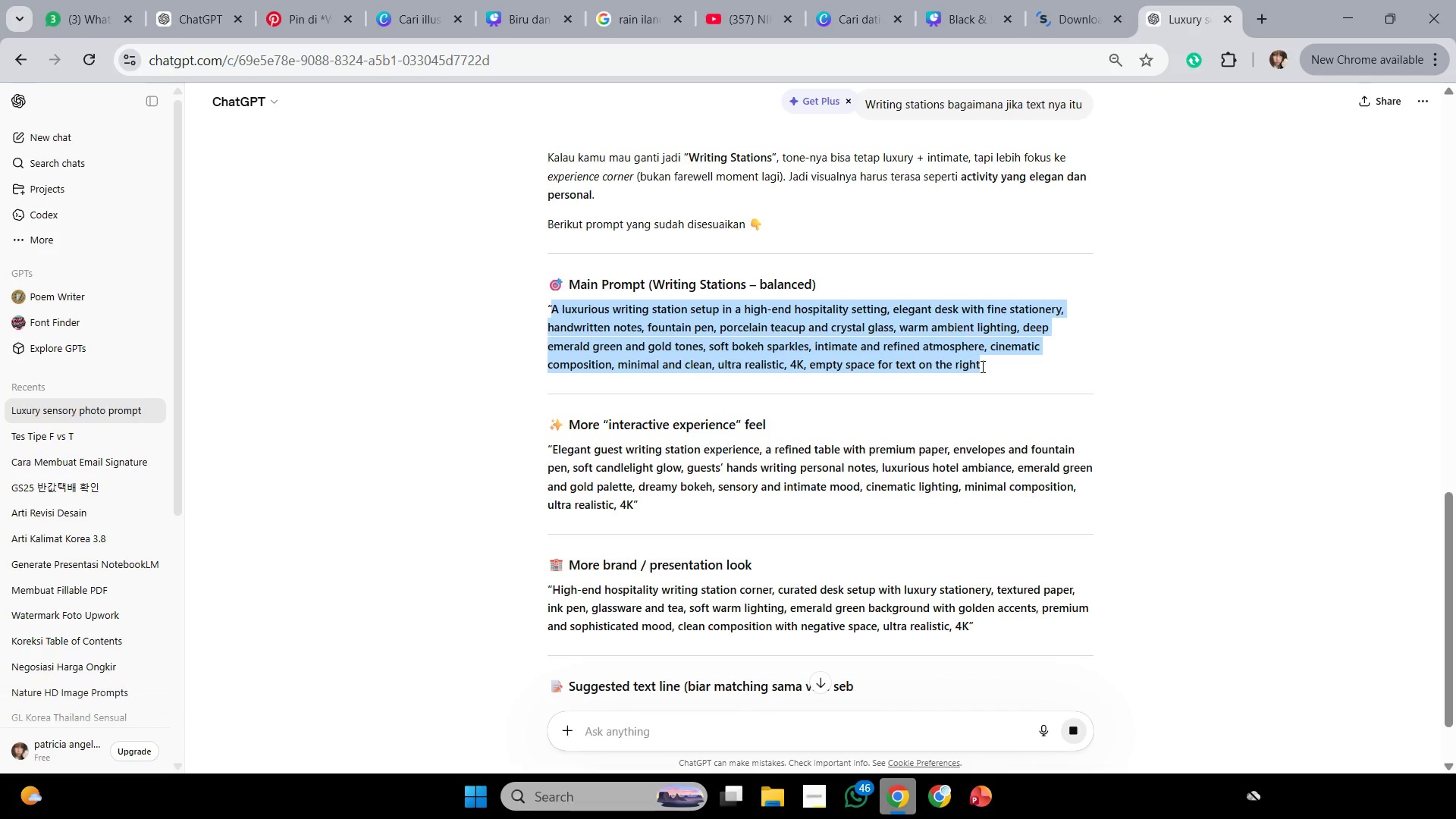 
key(Control+C)
 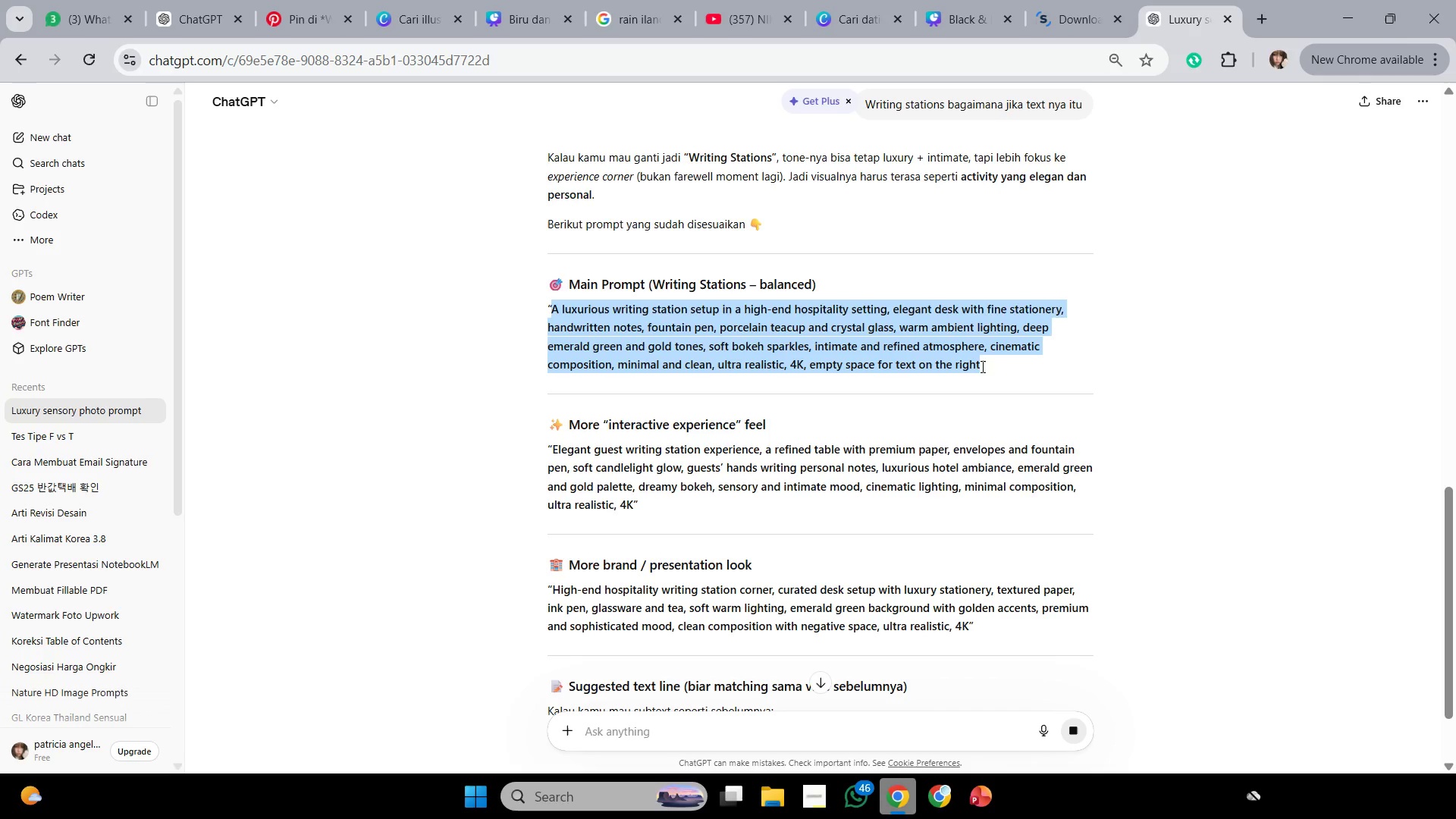 
key(Control+C)
 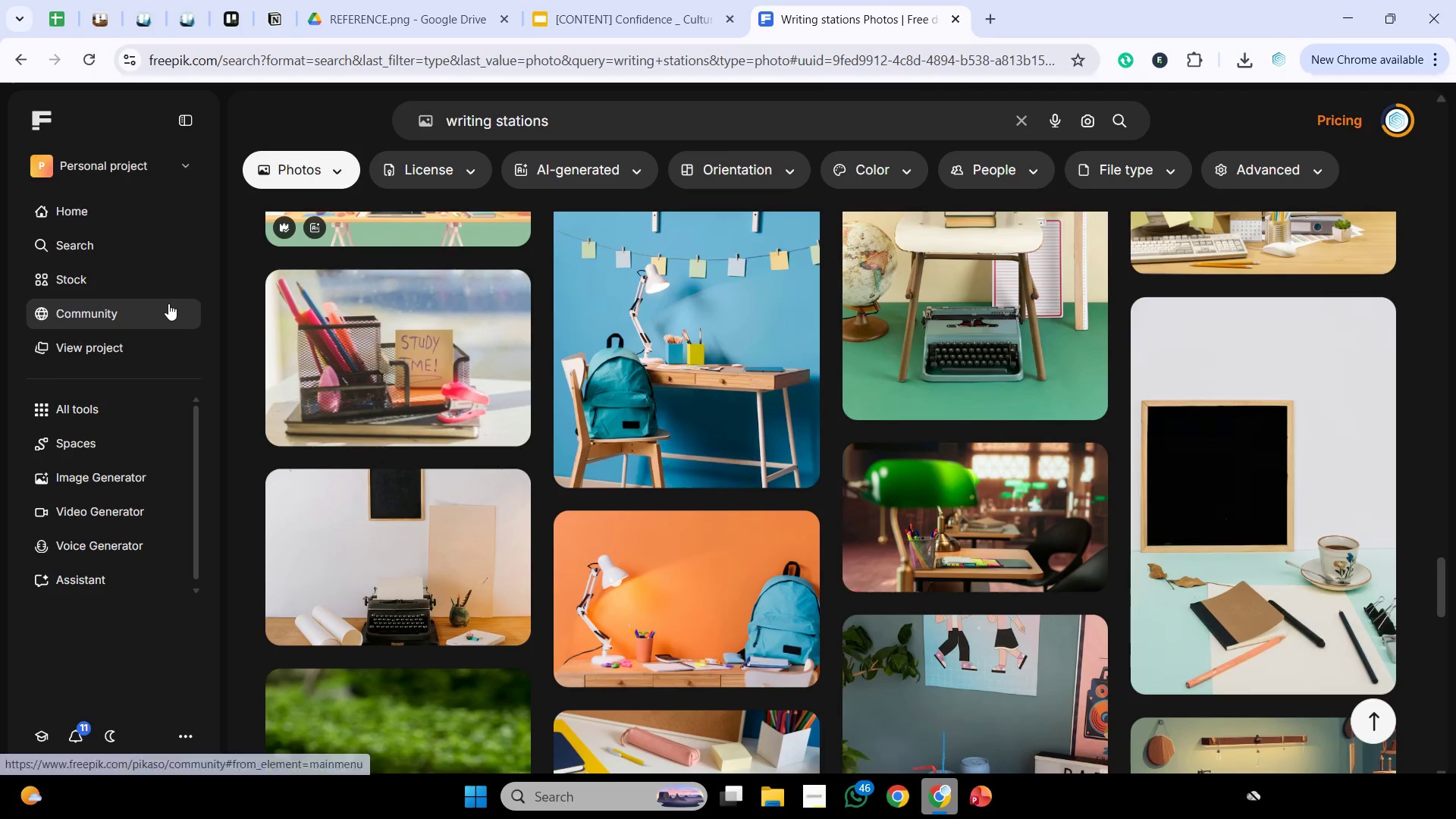 
wait(5.17)
 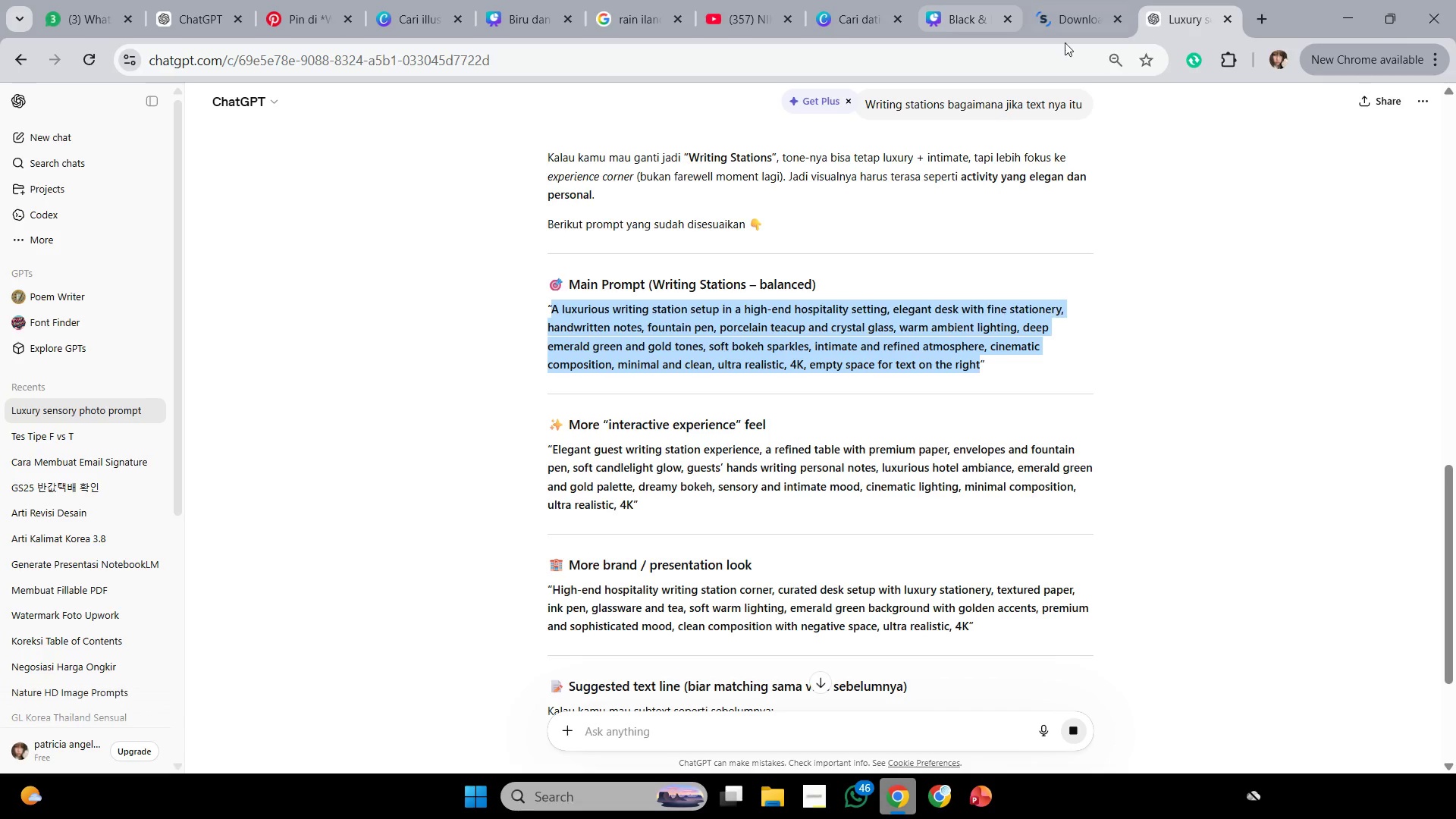 
left_click([112, 471])
 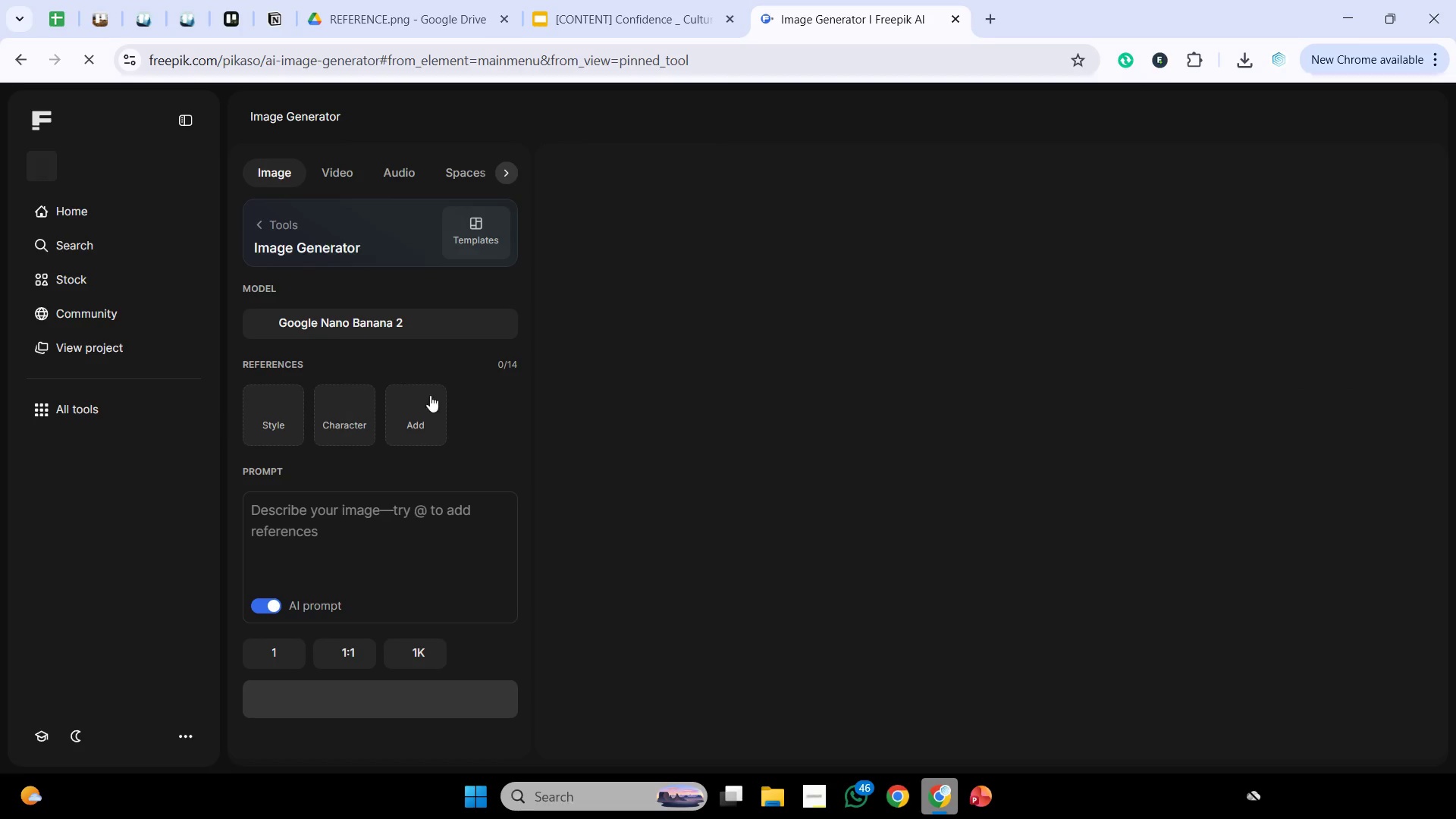 
left_click([416, 557])
 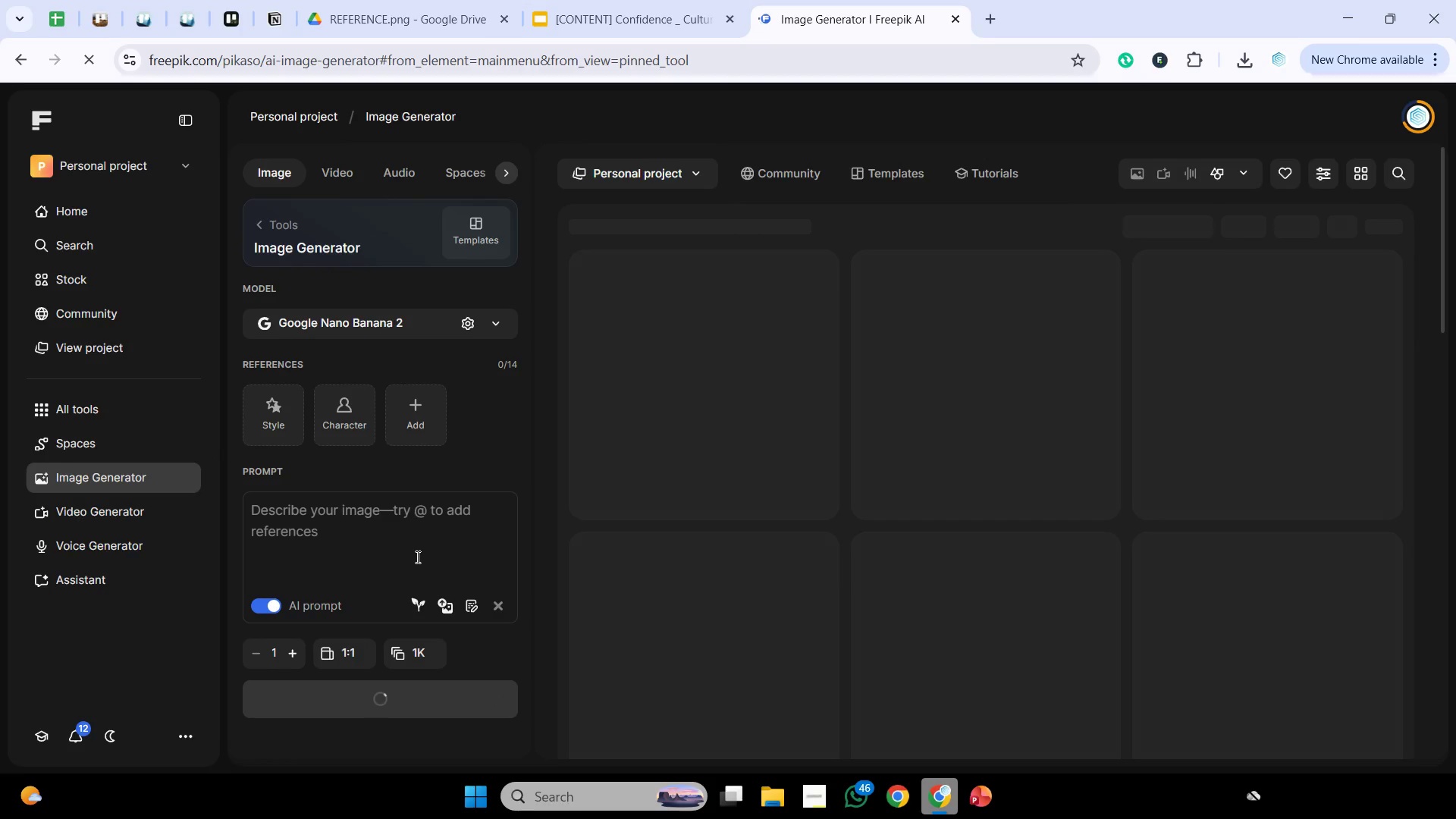 
key(Control+V)
 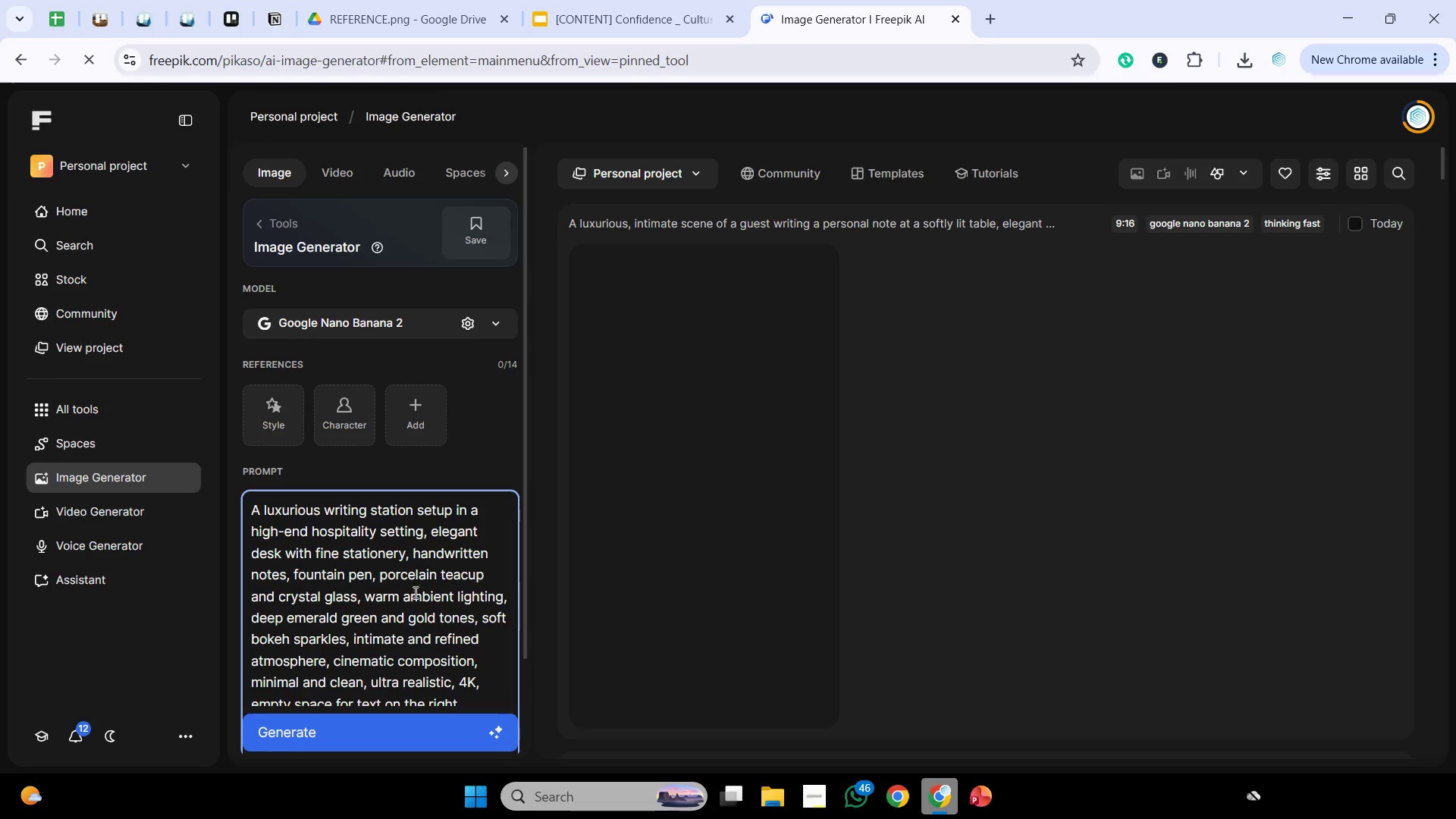 
scroll: coordinate [414, 587], scroll_direction: down, amount: 7.0
 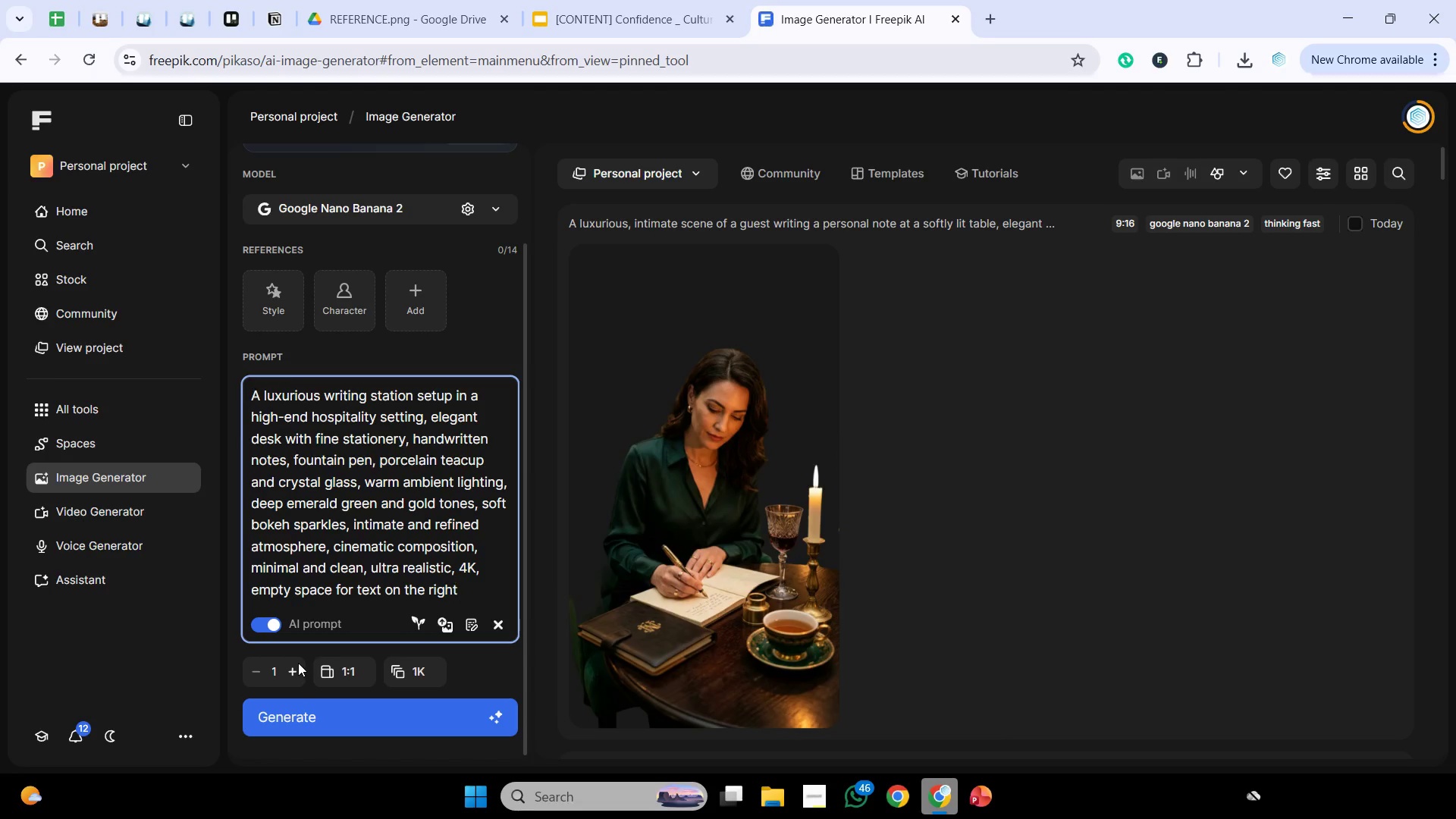 
double_click([294, 669])
 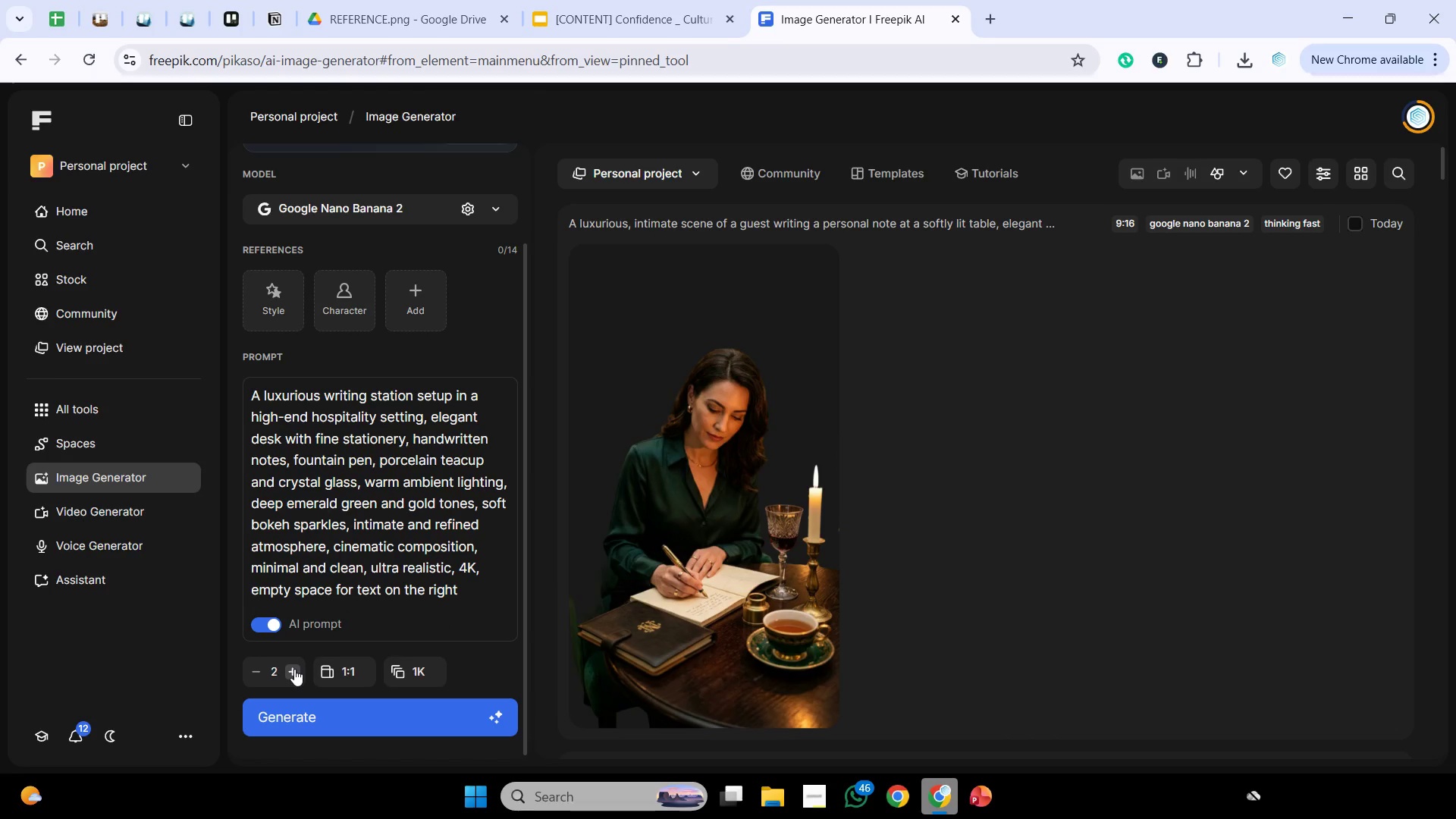 
triple_click([294, 669])
 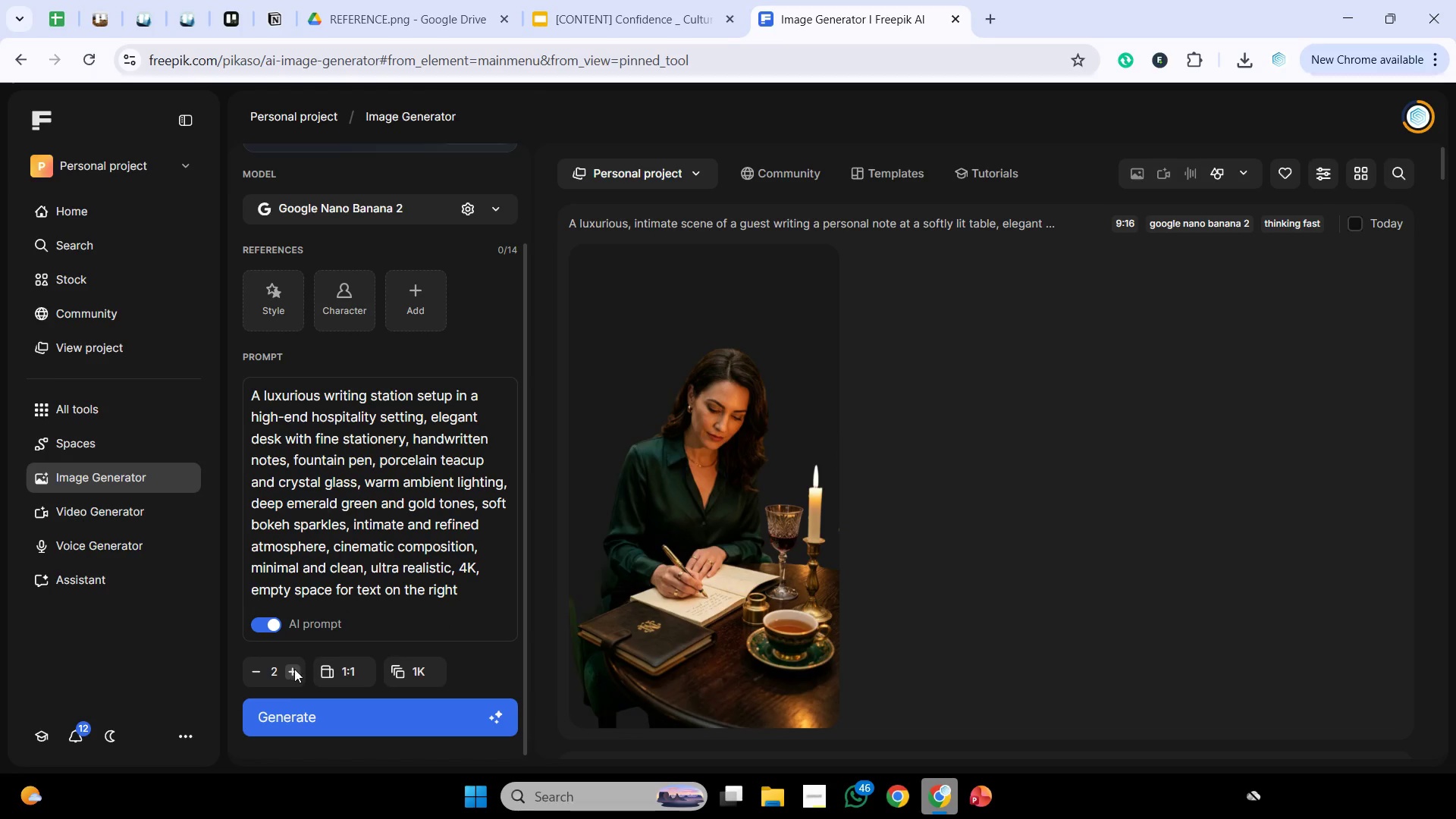 
triple_click([294, 669])
 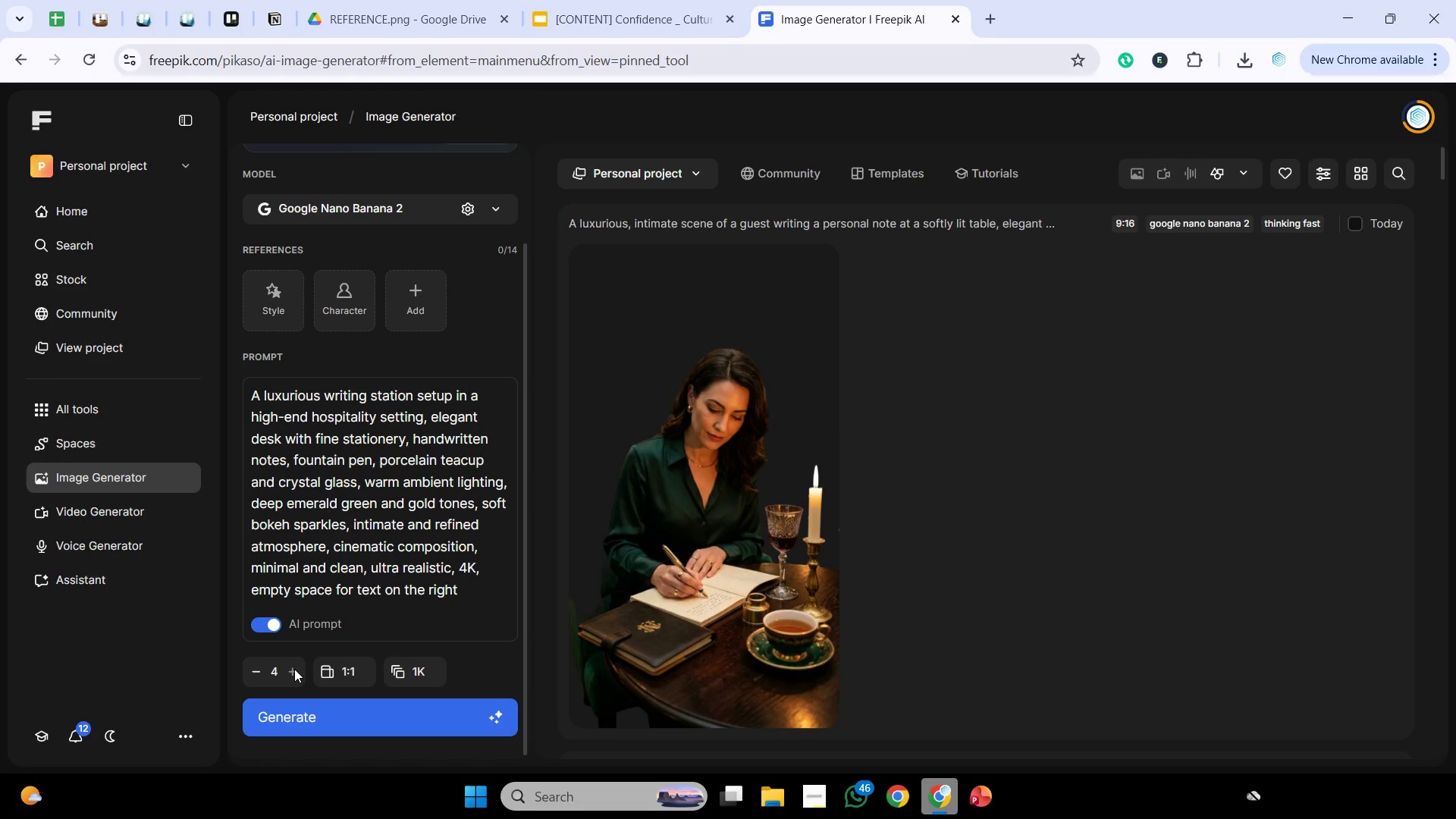 
triple_click([294, 669])
 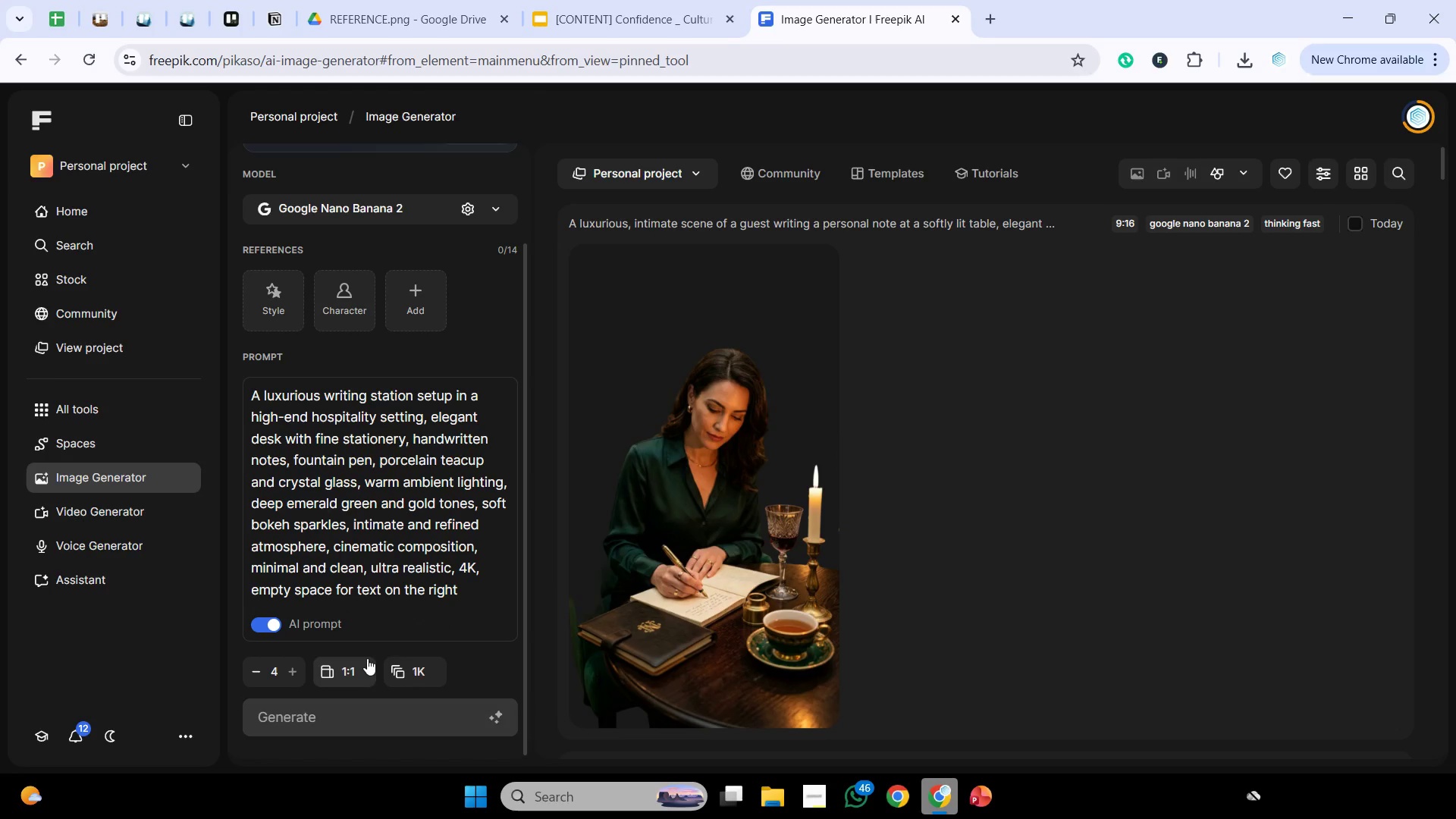 
left_click([359, 670])
 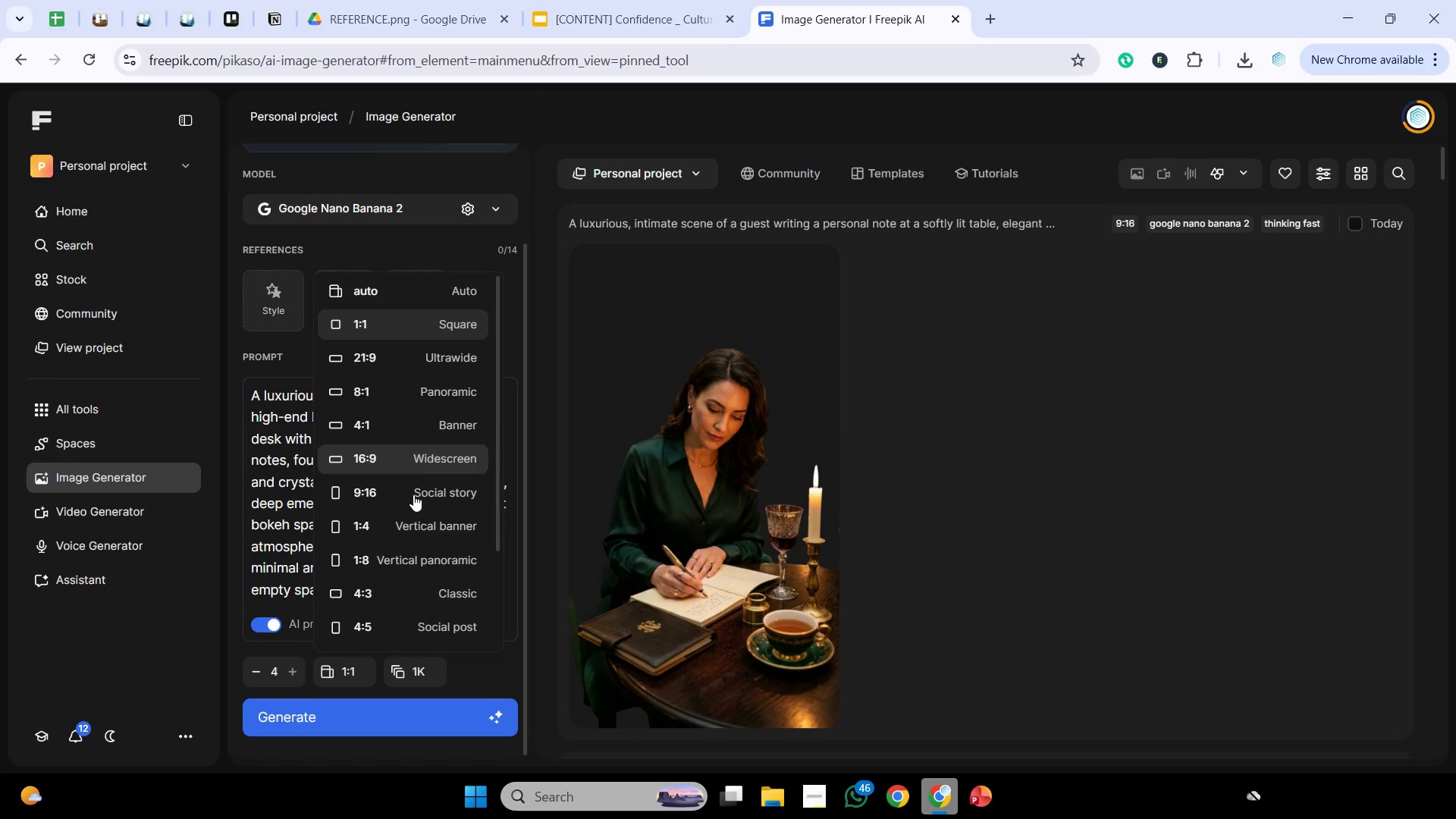 
left_click([415, 498])
 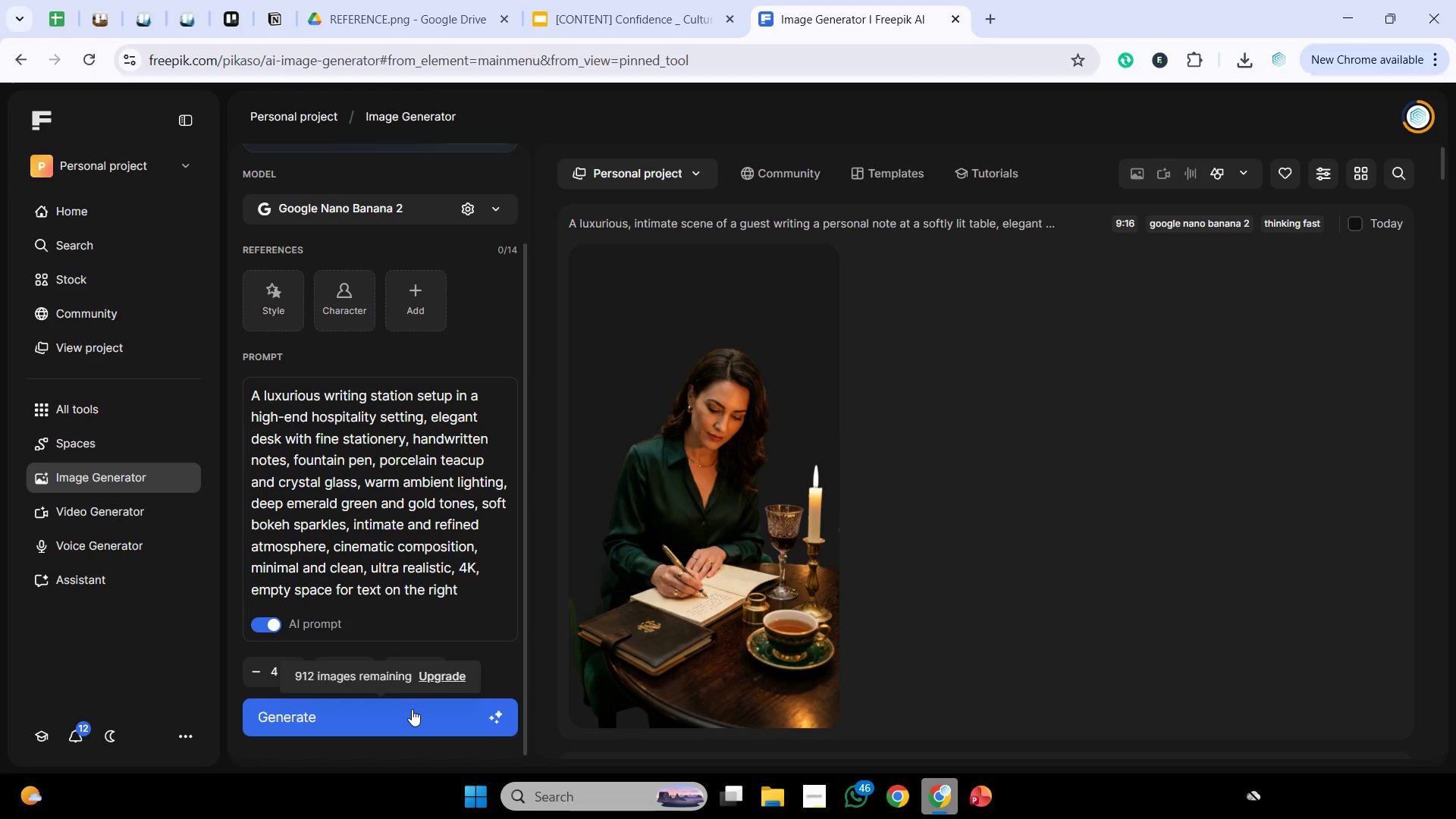 
left_click([412, 709])
 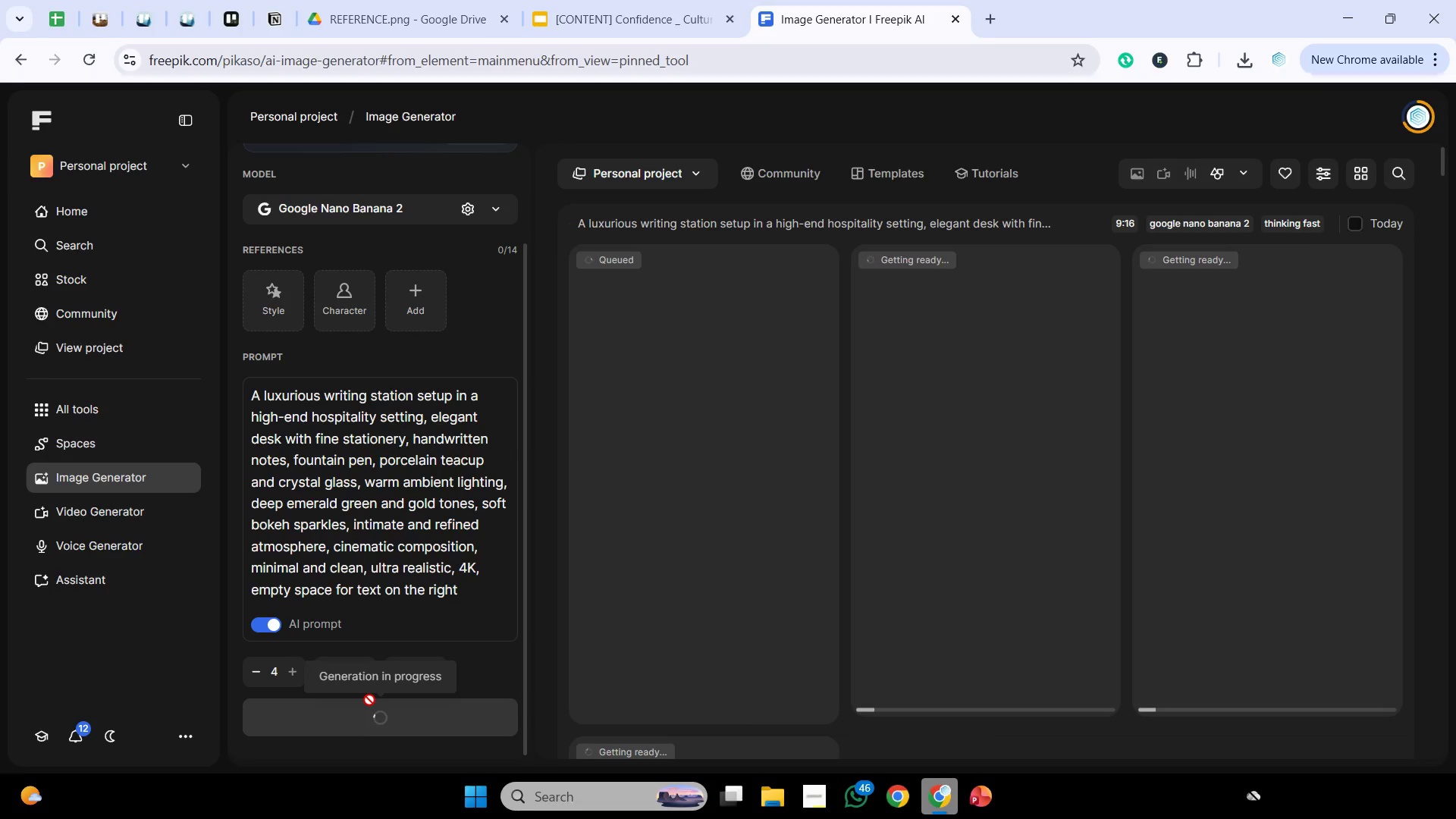 
wait(14.81)
 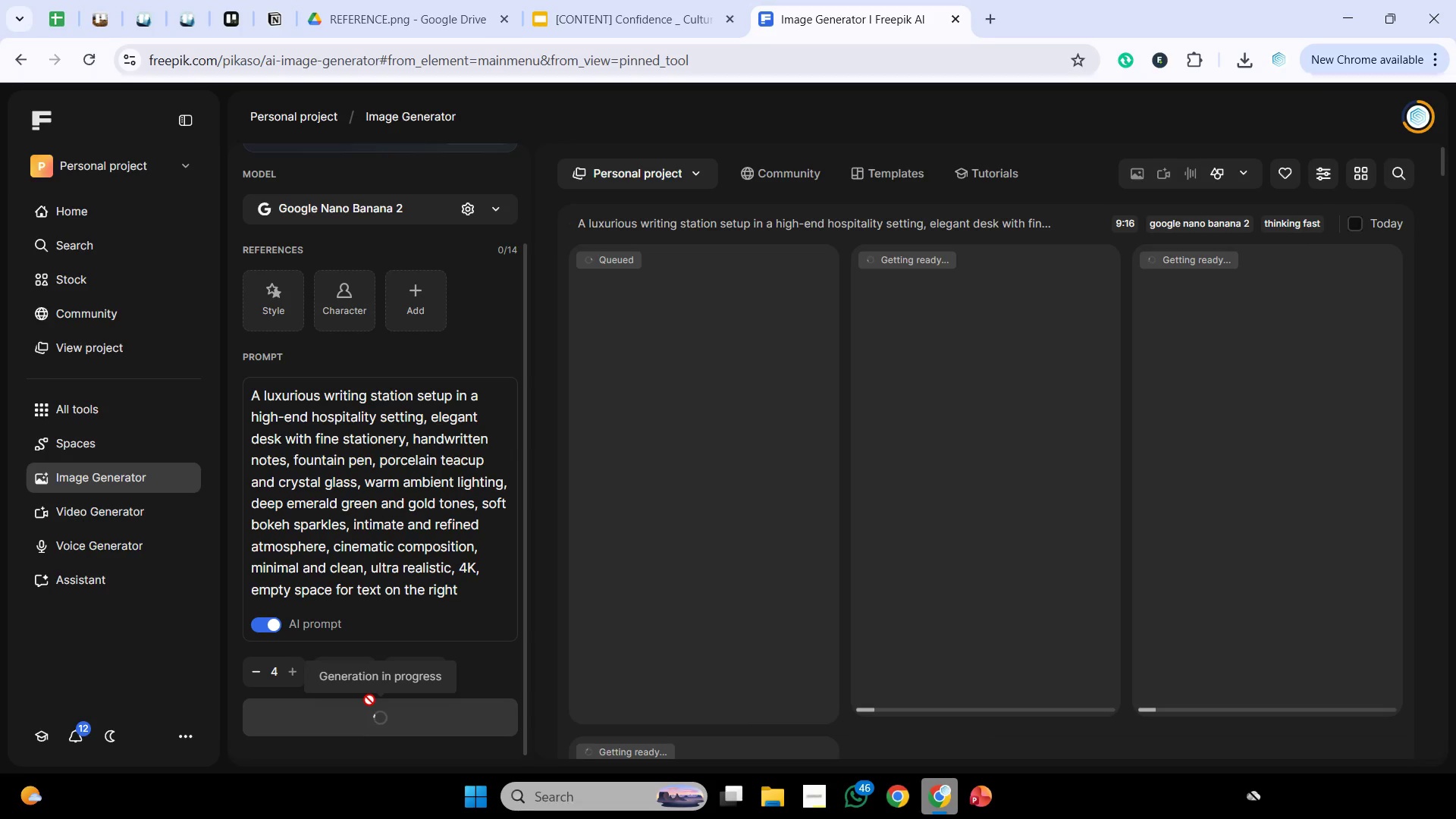 
left_click([416, 466])
 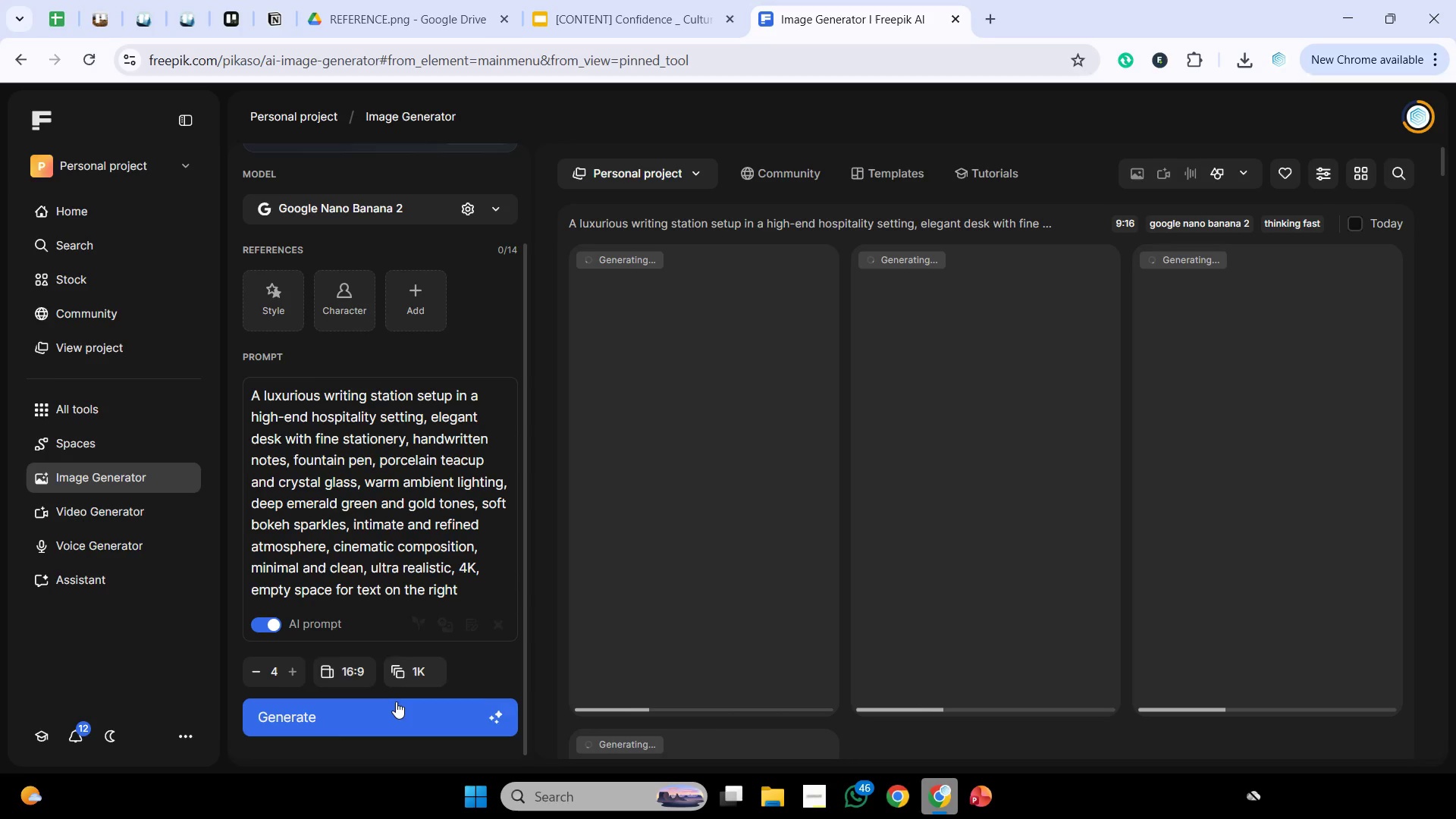 
left_click([396, 701])
 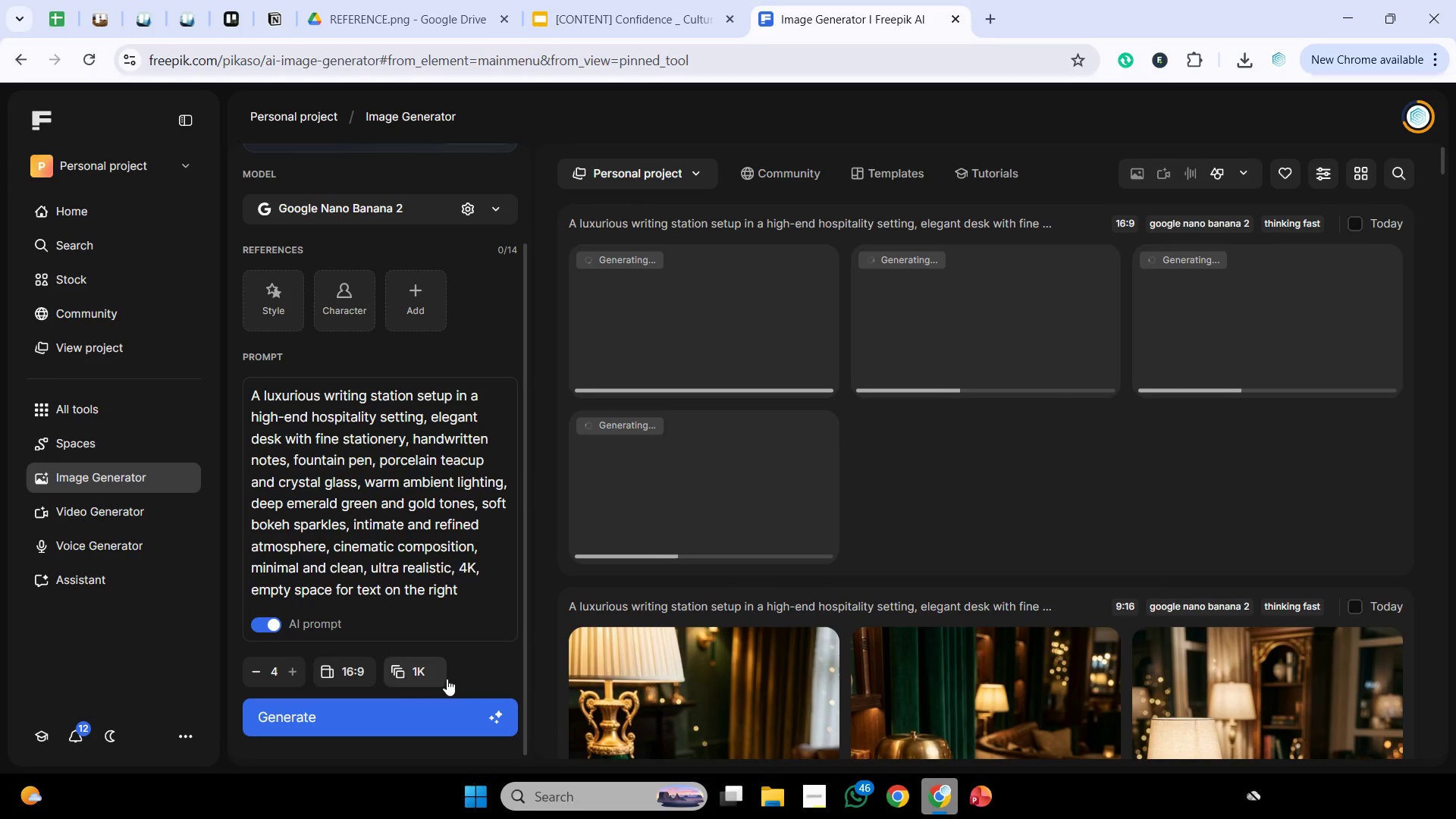 
wait(21.09)
 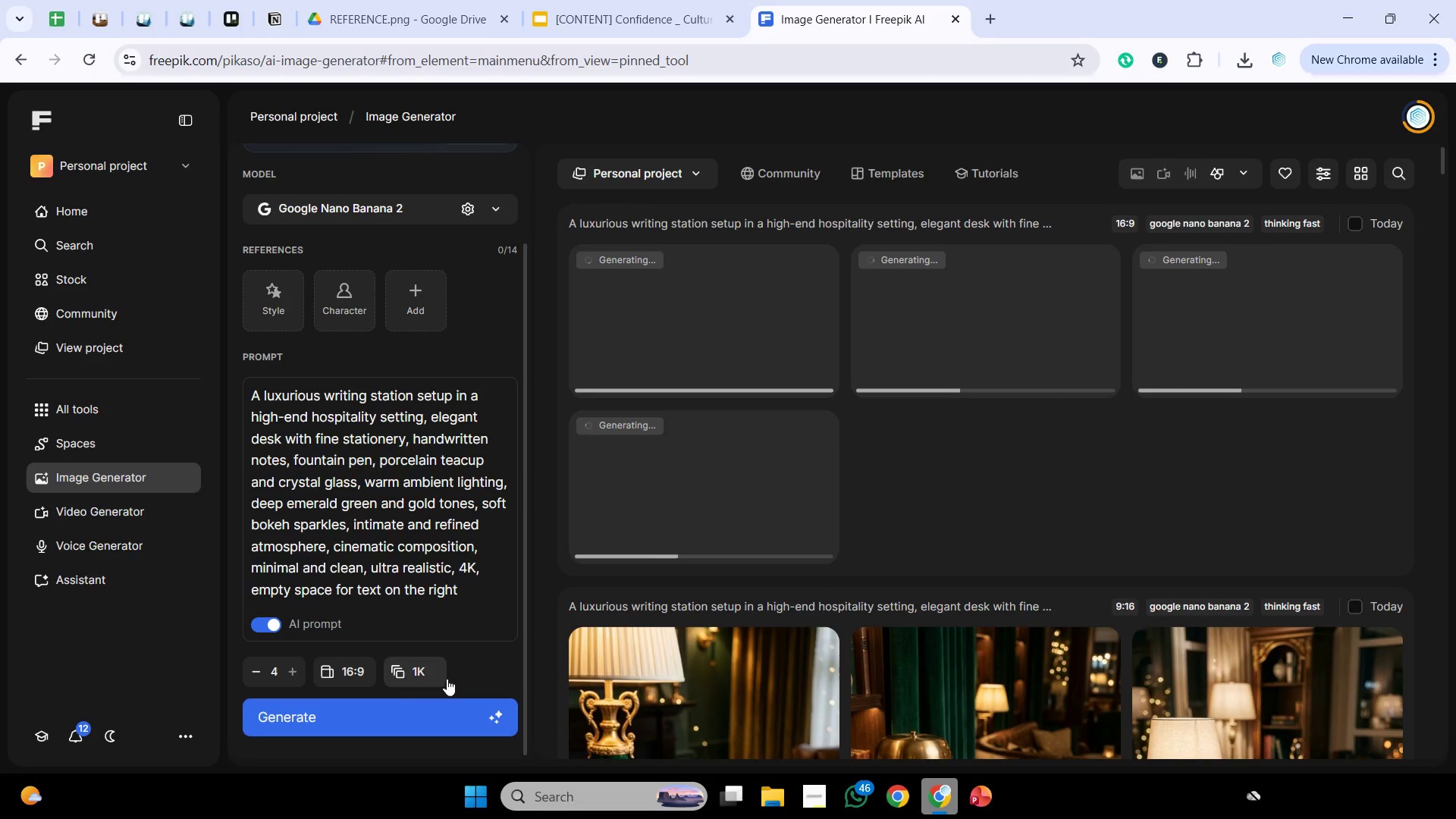 
scroll: coordinate [689, 606], scroll_direction: down, amount: 3.0
 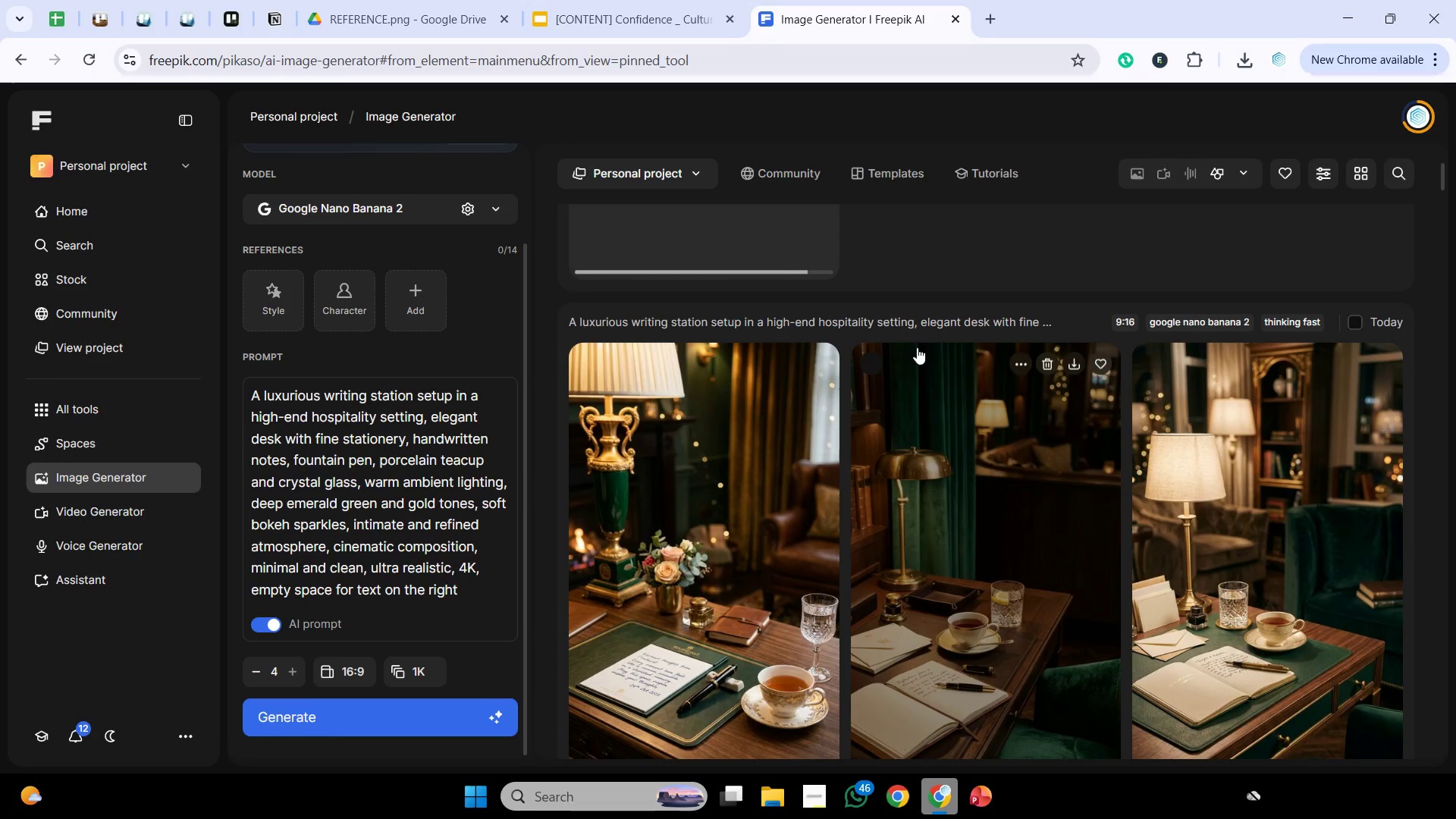 
wait(6.73)
 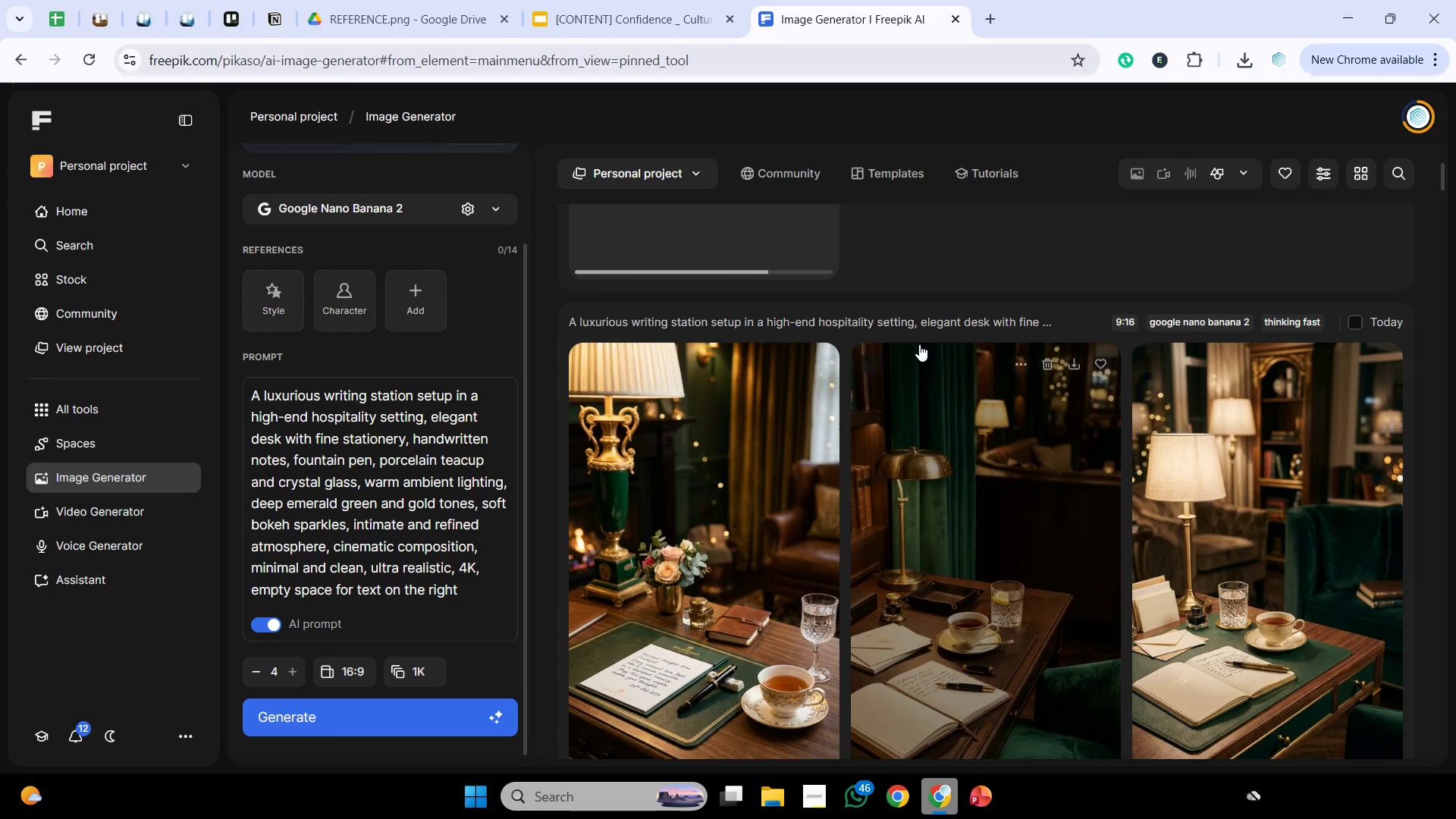 
scroll: coordinate [917, 347], scroll_direction: up, amount: 5.0
 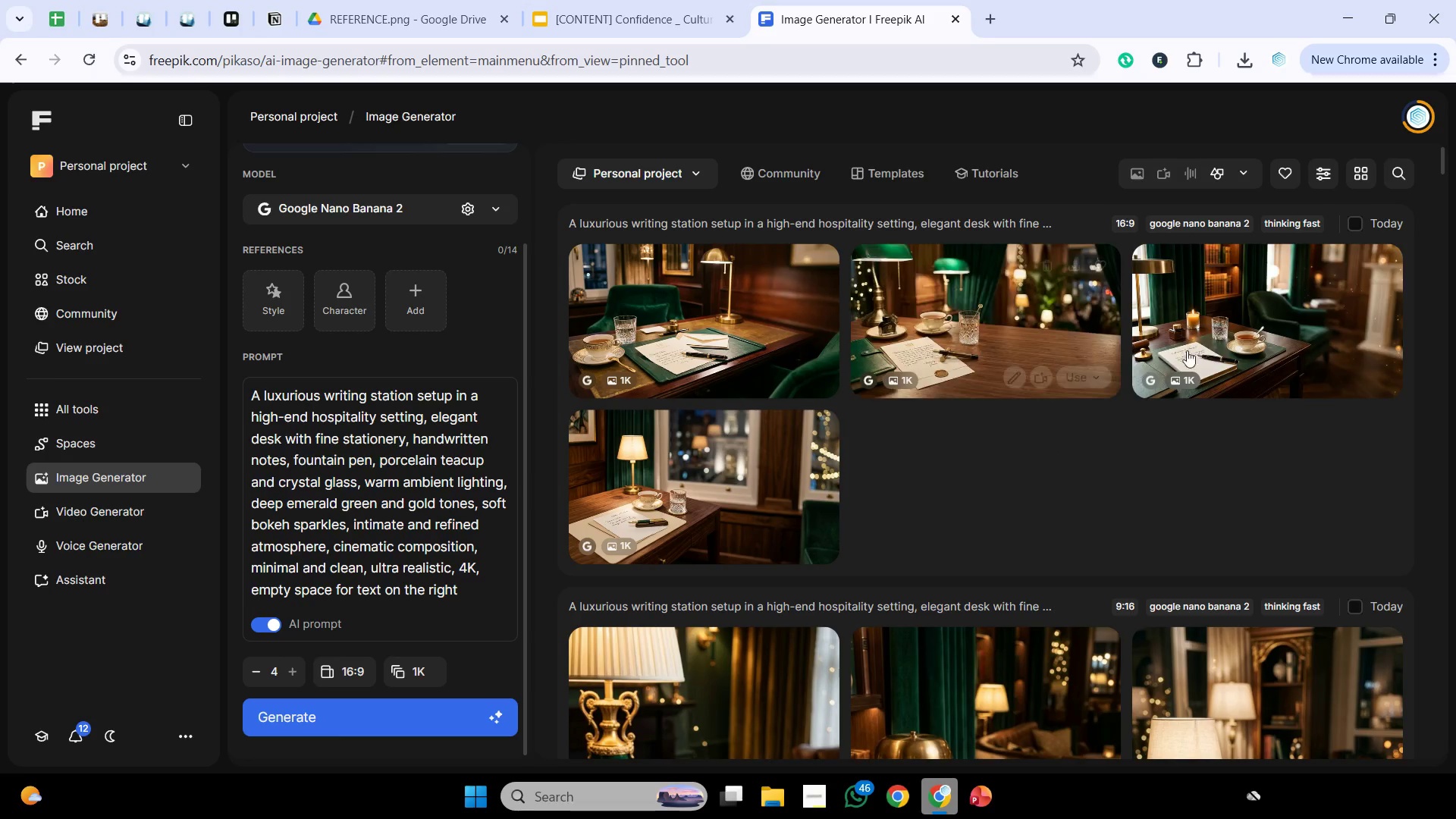 
left_click([1355, 262])
 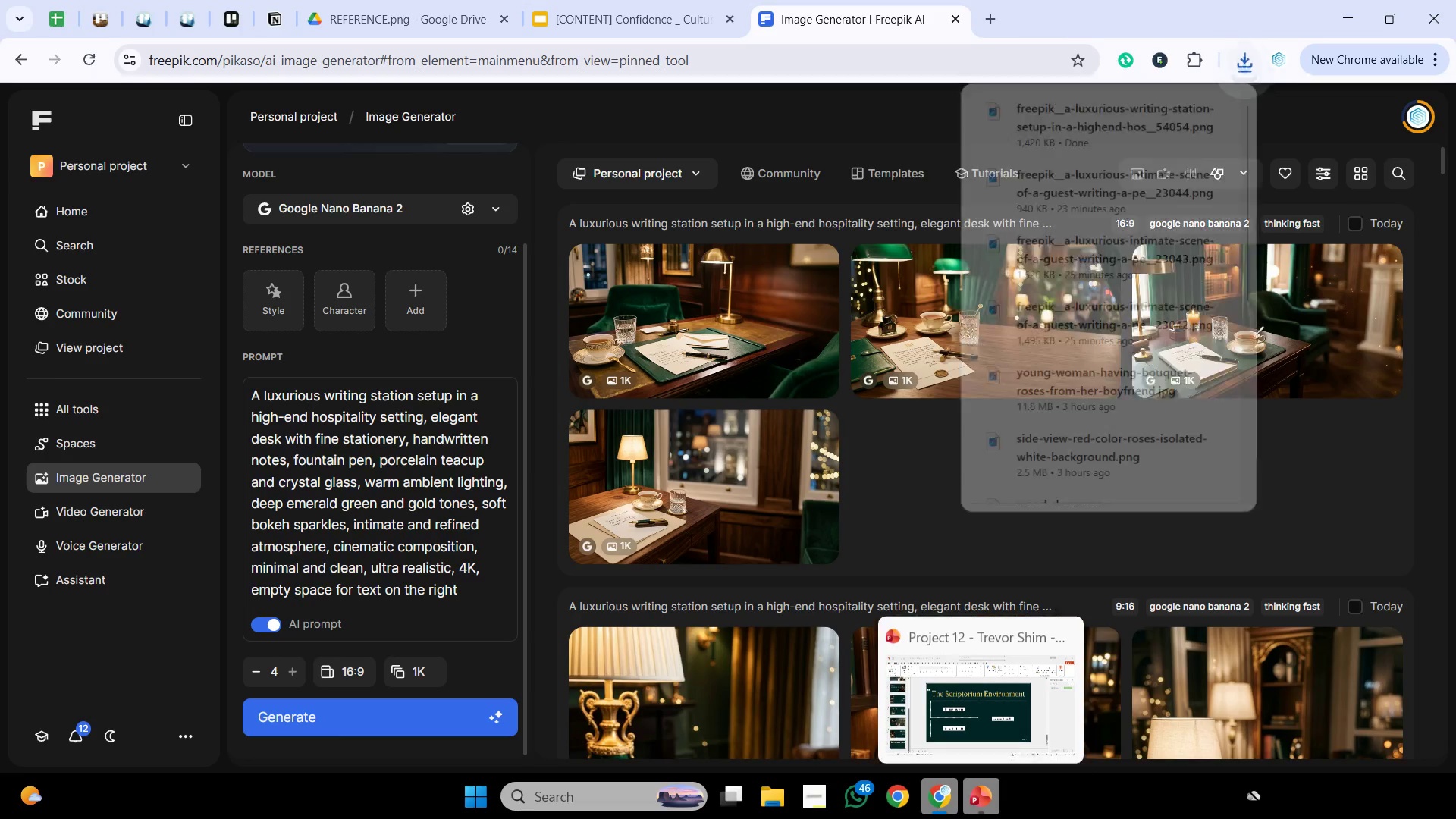 
left_click([991, 705])
 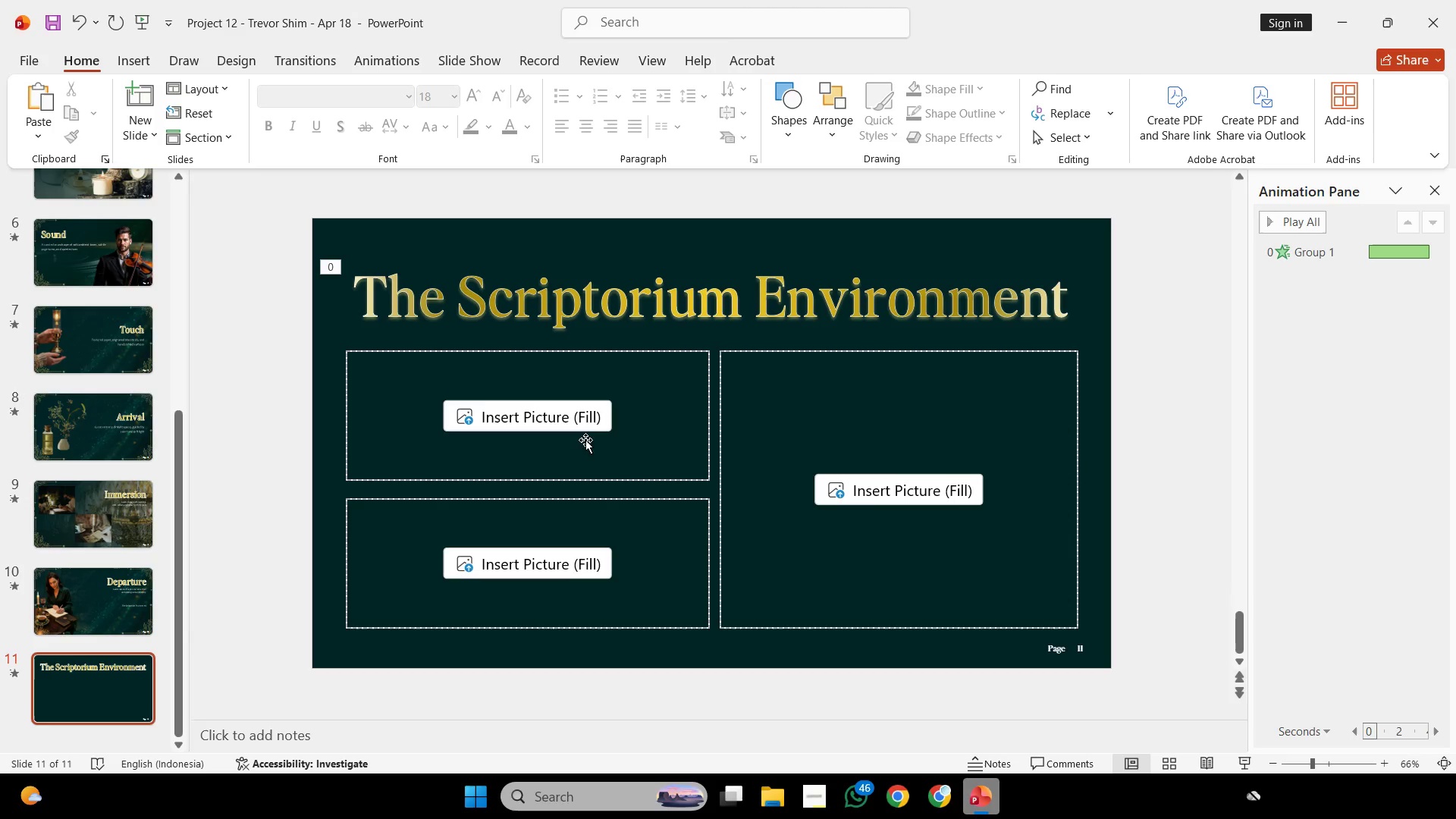 
left_click([573, 411])
 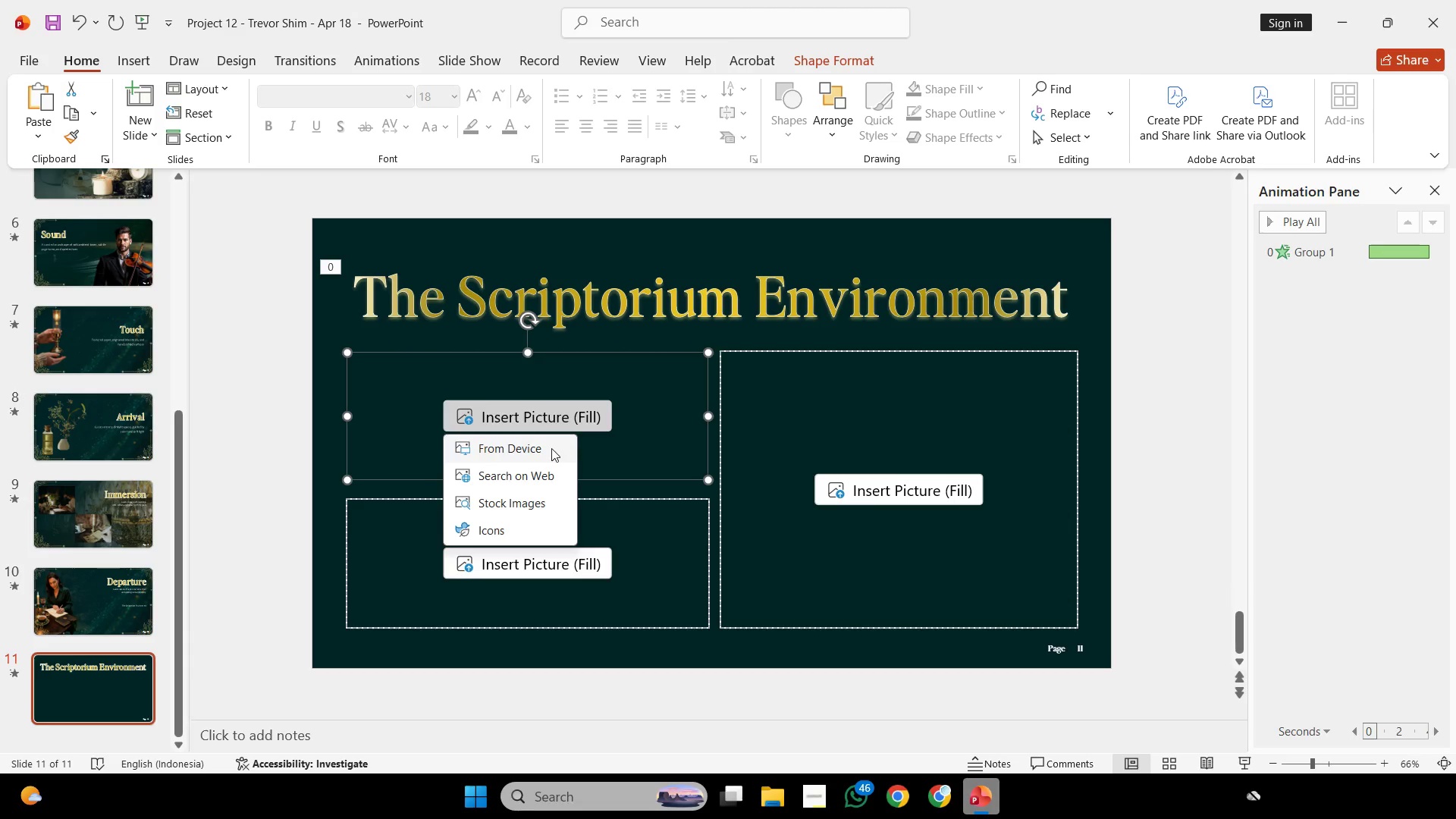 
left_click([551, 448])
 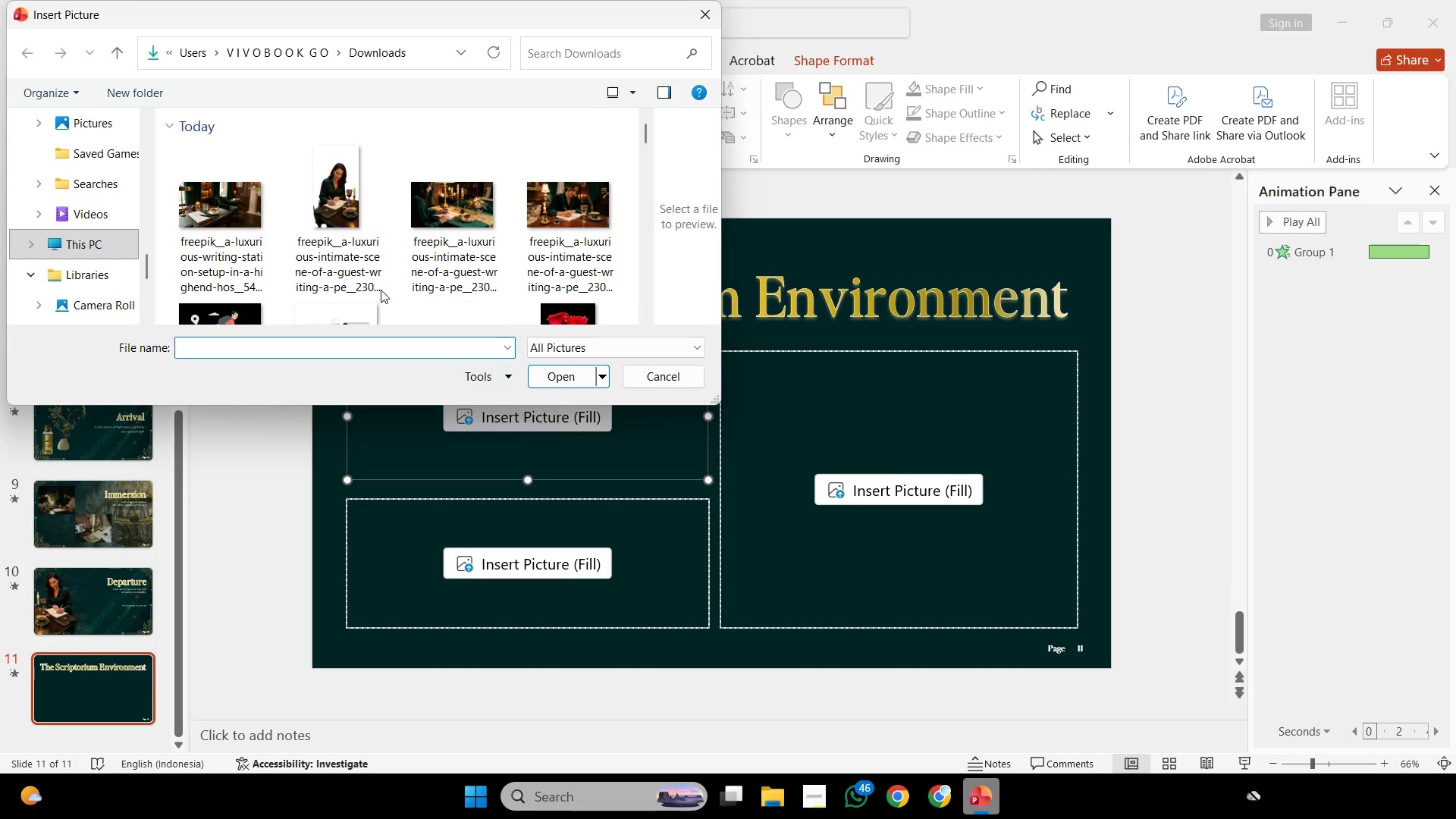 
double_click([229, 247])
 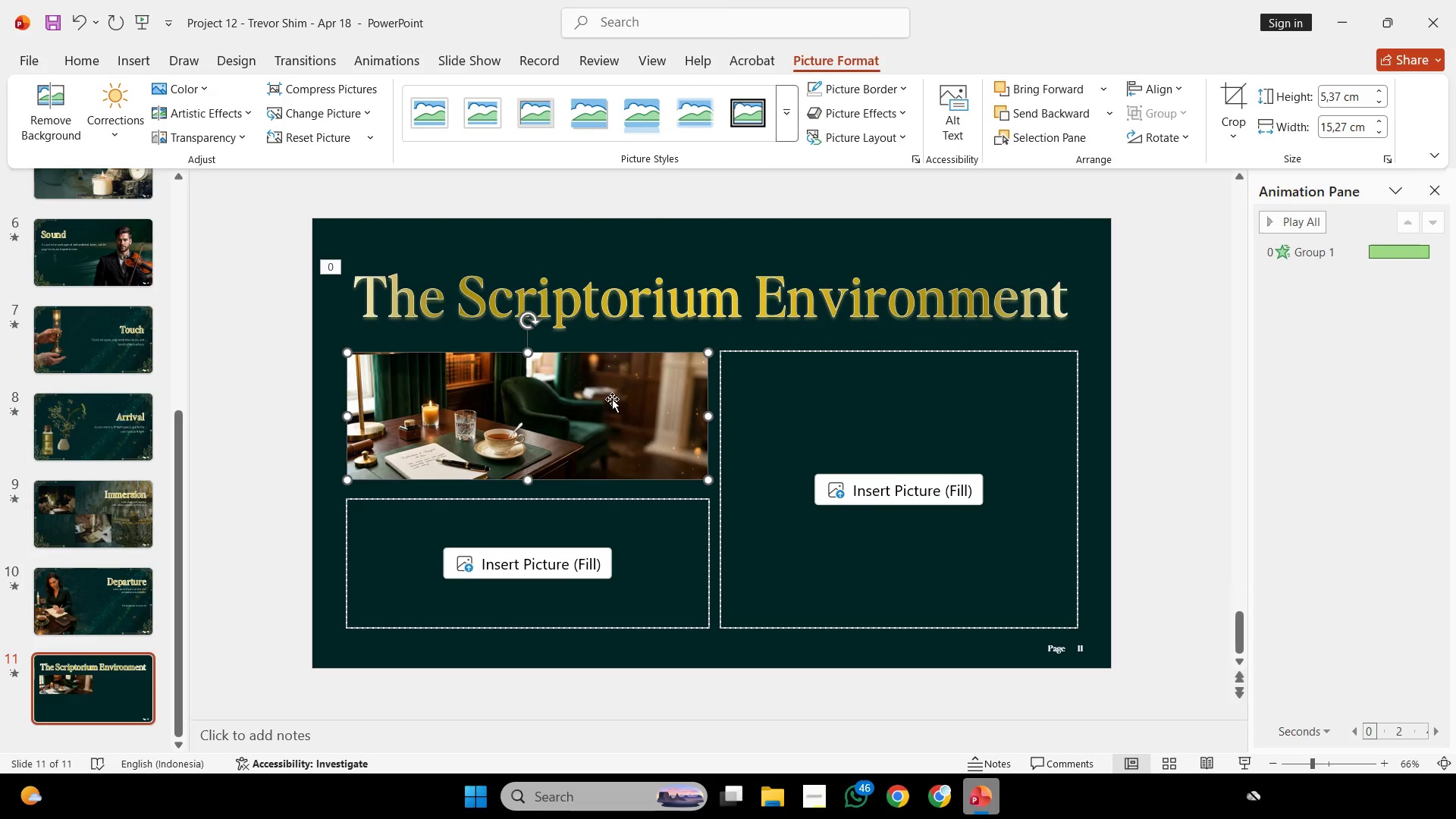 
double_click([612, 399])
 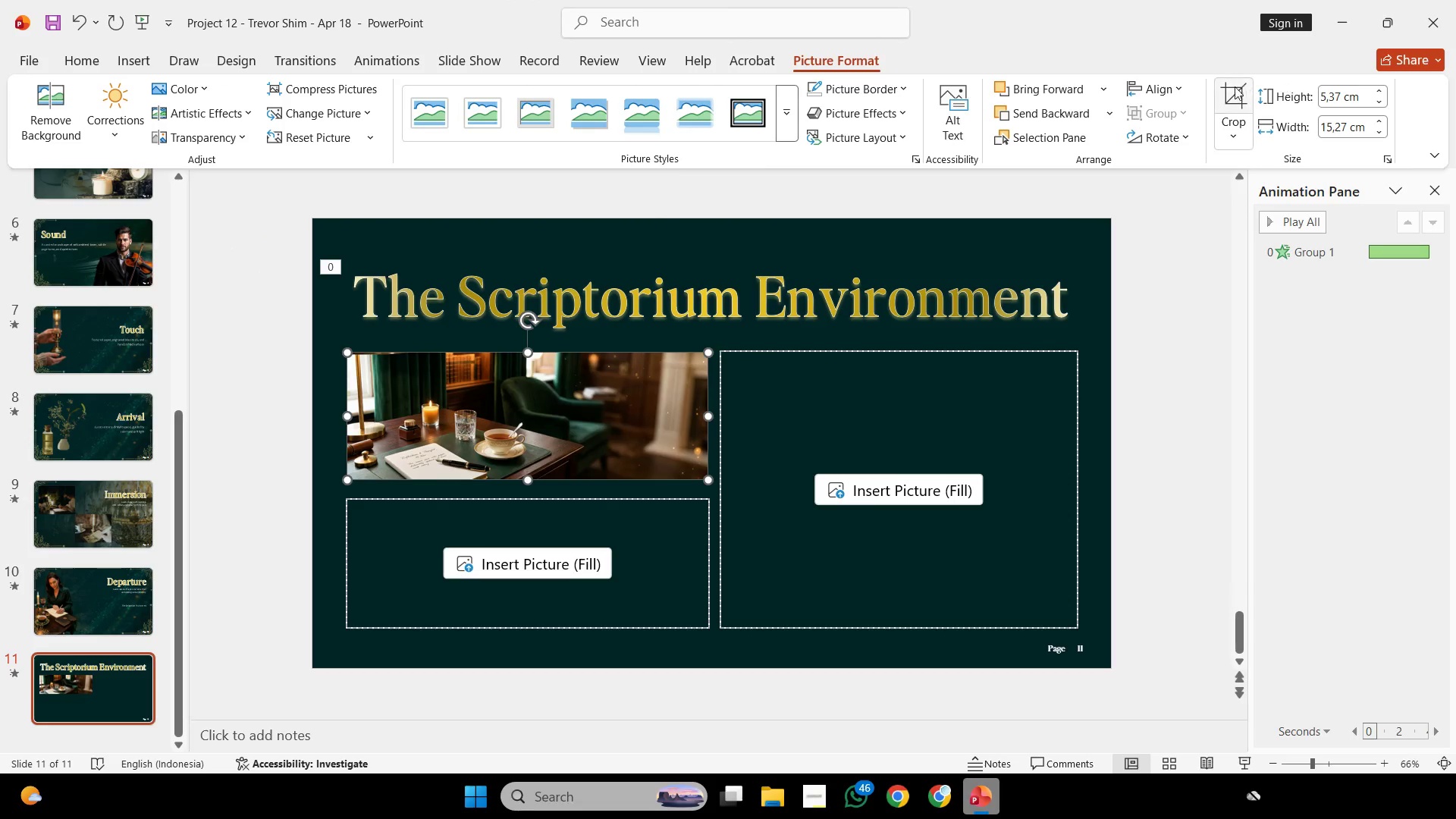 
left_click([1225, 90])
 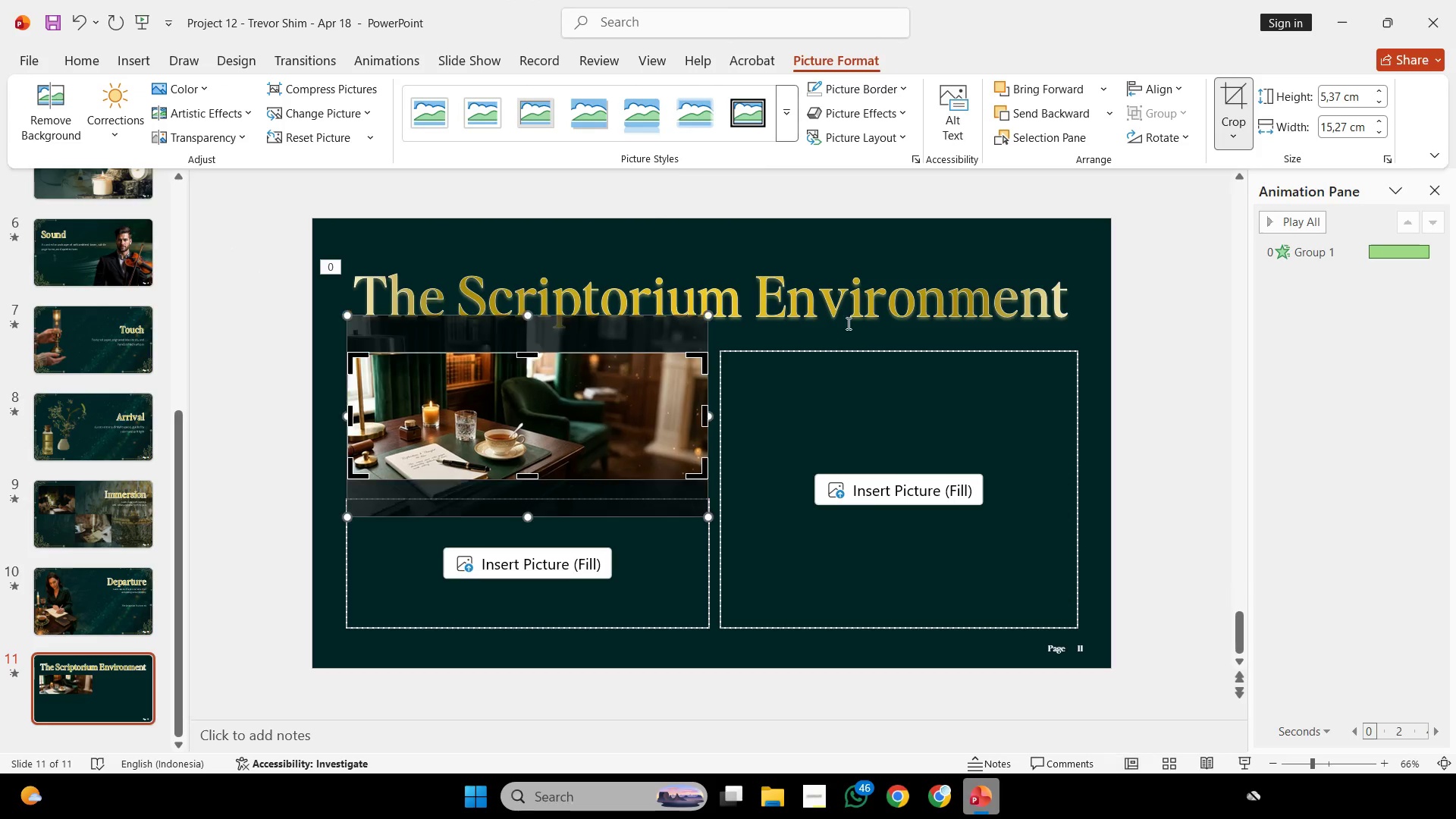 
hold_key(key=ShiftLeft, duration=4.14)
left_click_drag(start_coordinate=[638, 418], to_coordinate=[641, 410])
 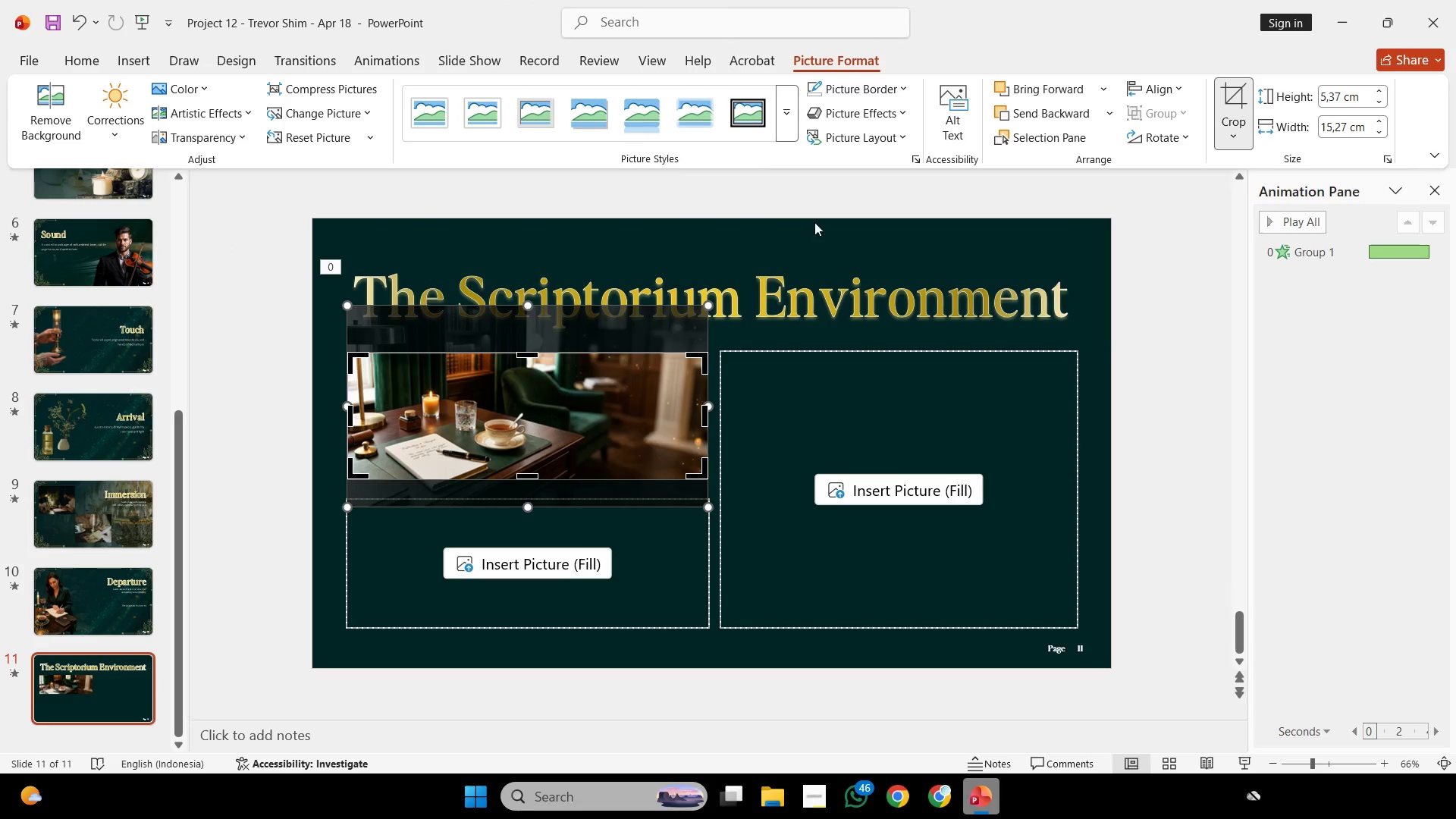 
left_click([817, 220])
 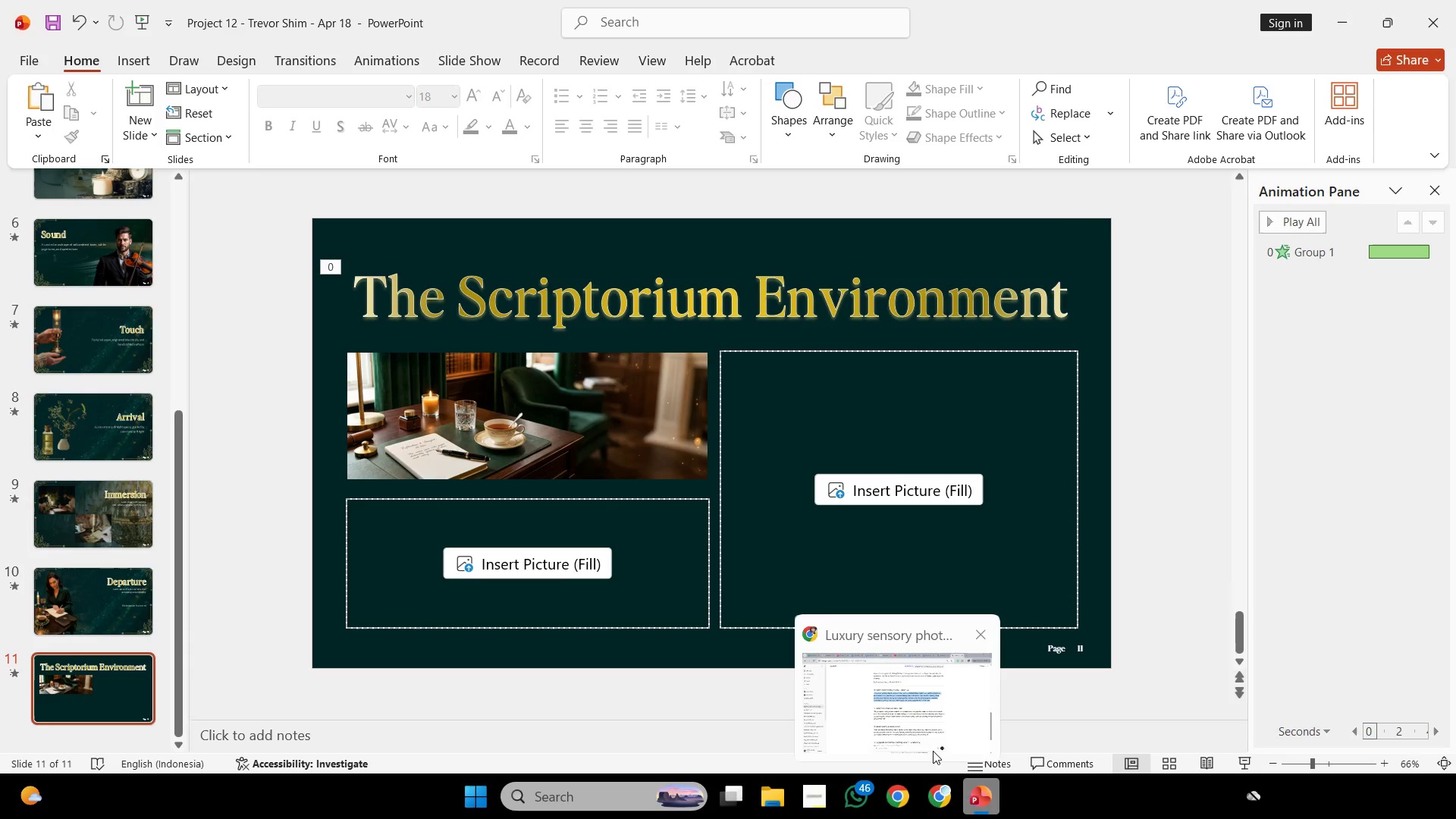 
left_click([937, 789])
 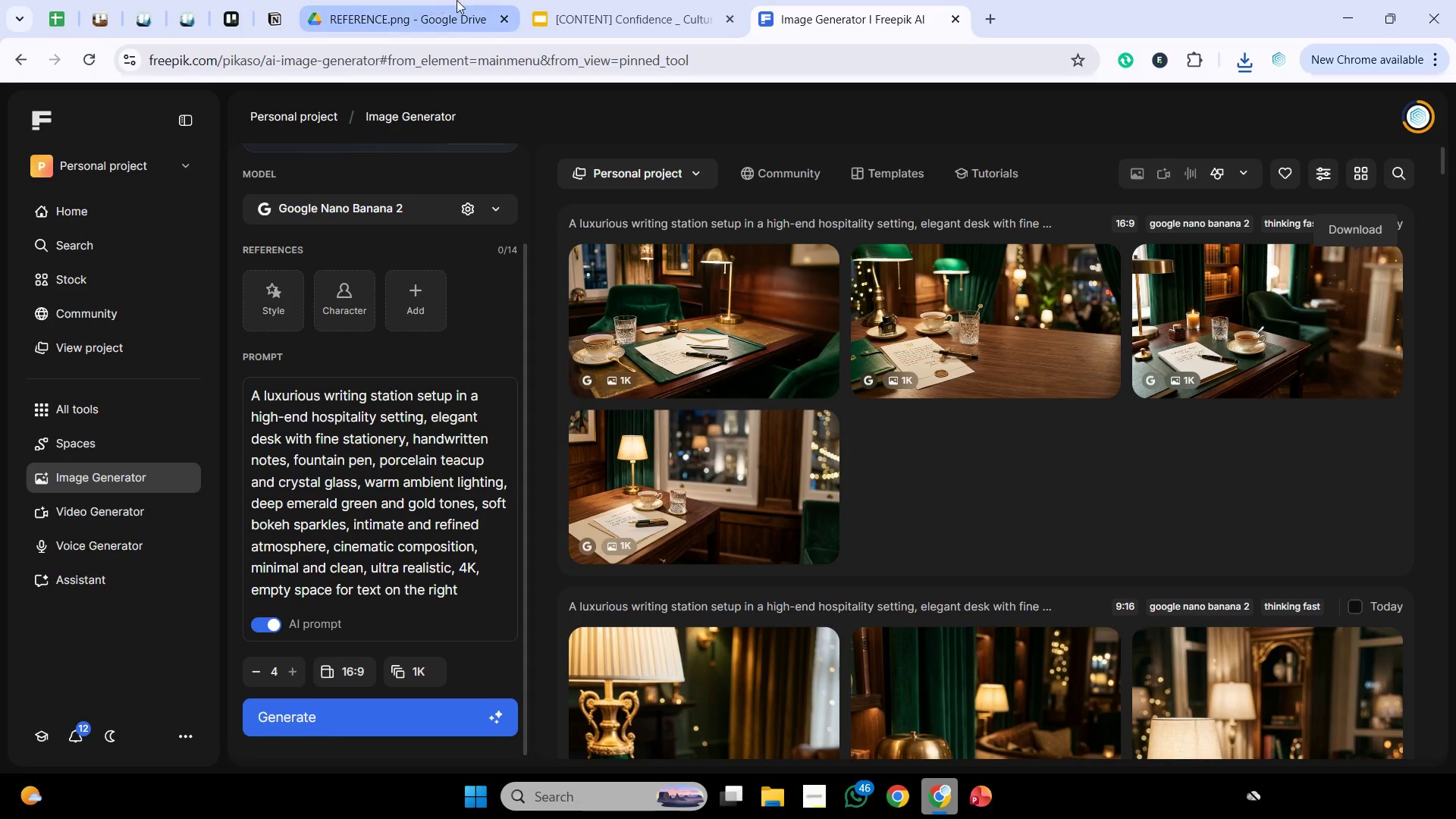 
left_click([529, 0])
 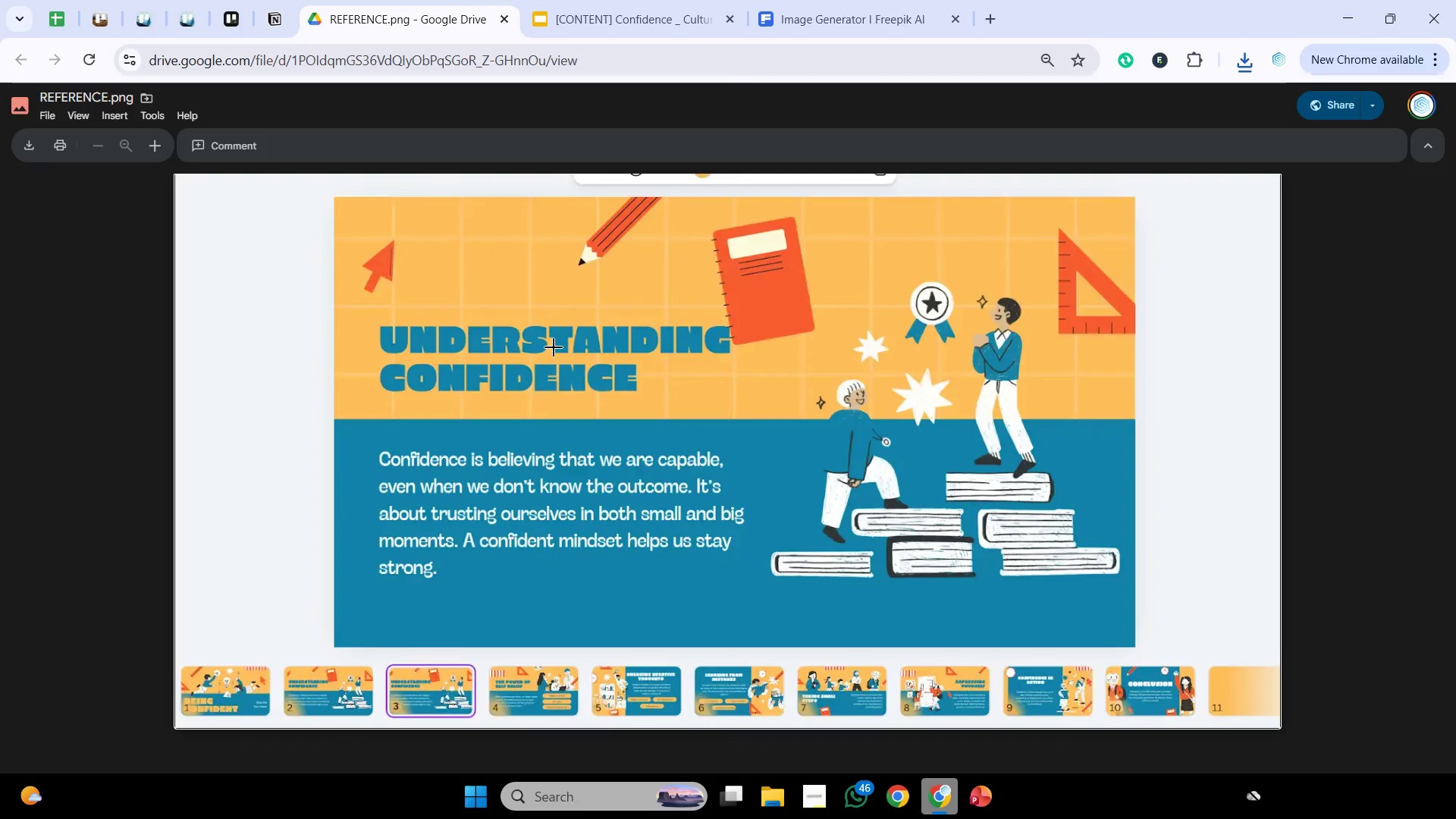 
left_click([168, 0])
 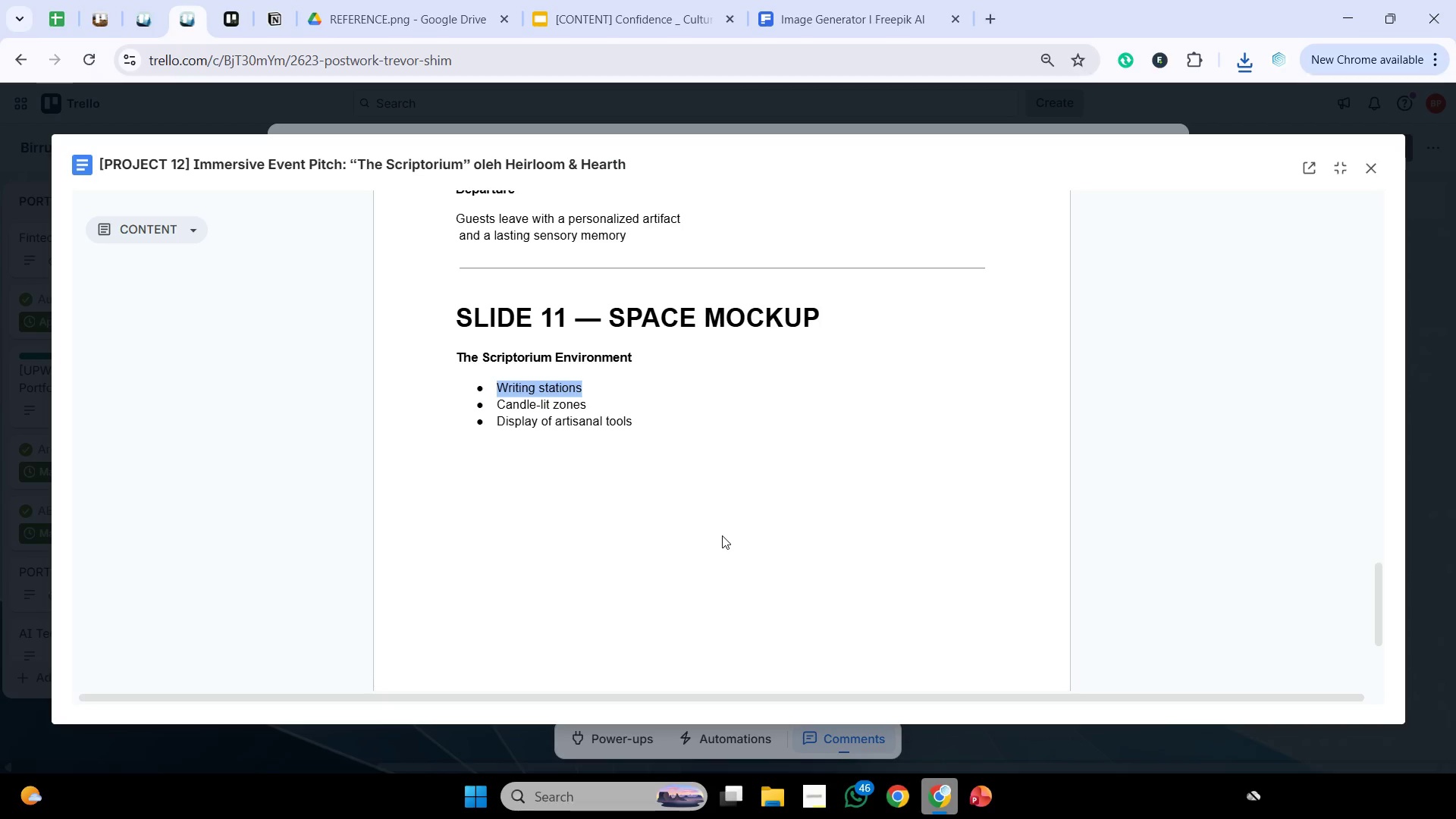 
left_click_drag(start_coordinate=[633, 407], to_coordinate=[472, 410])
 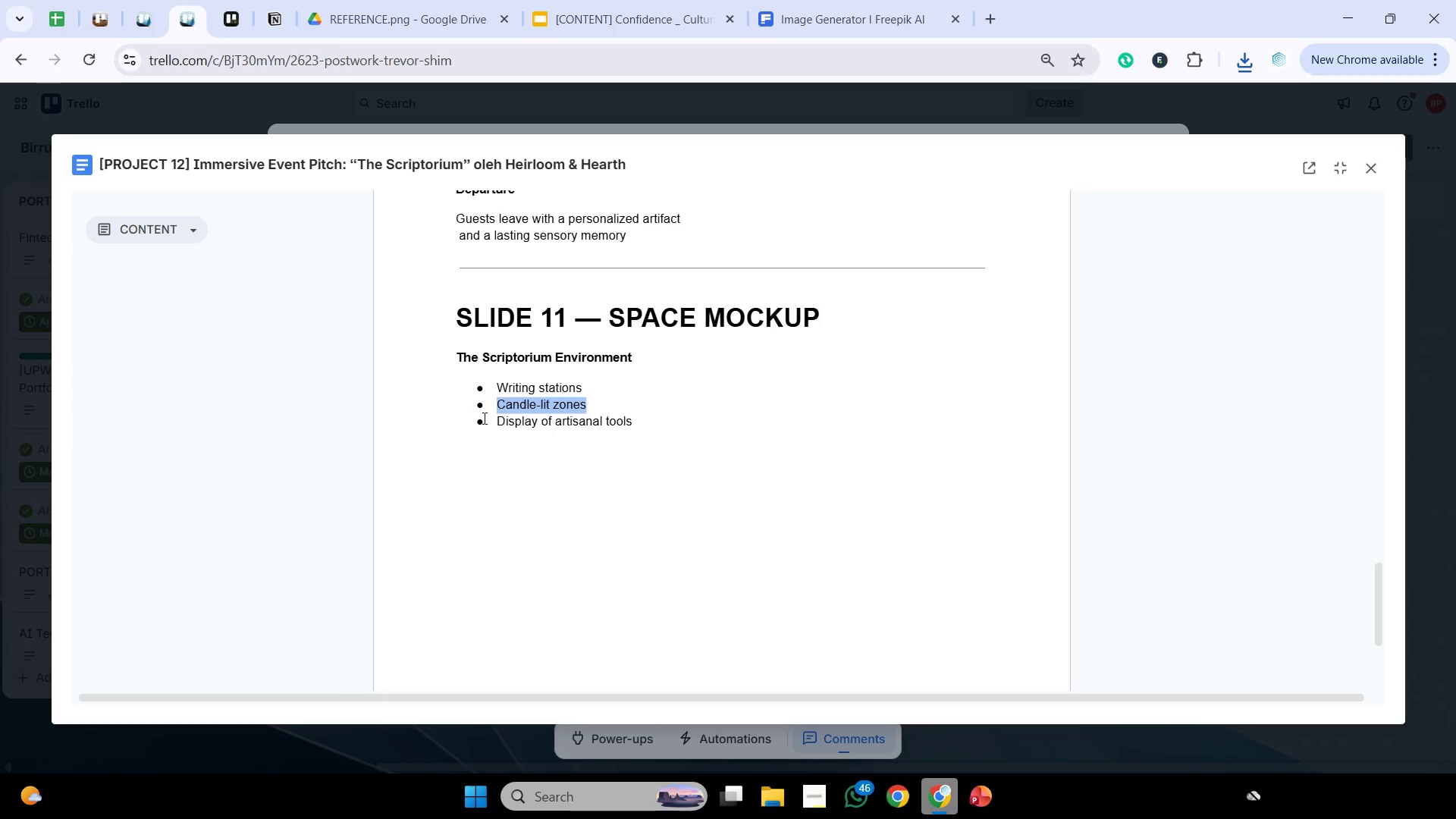 
key(Control+C)
 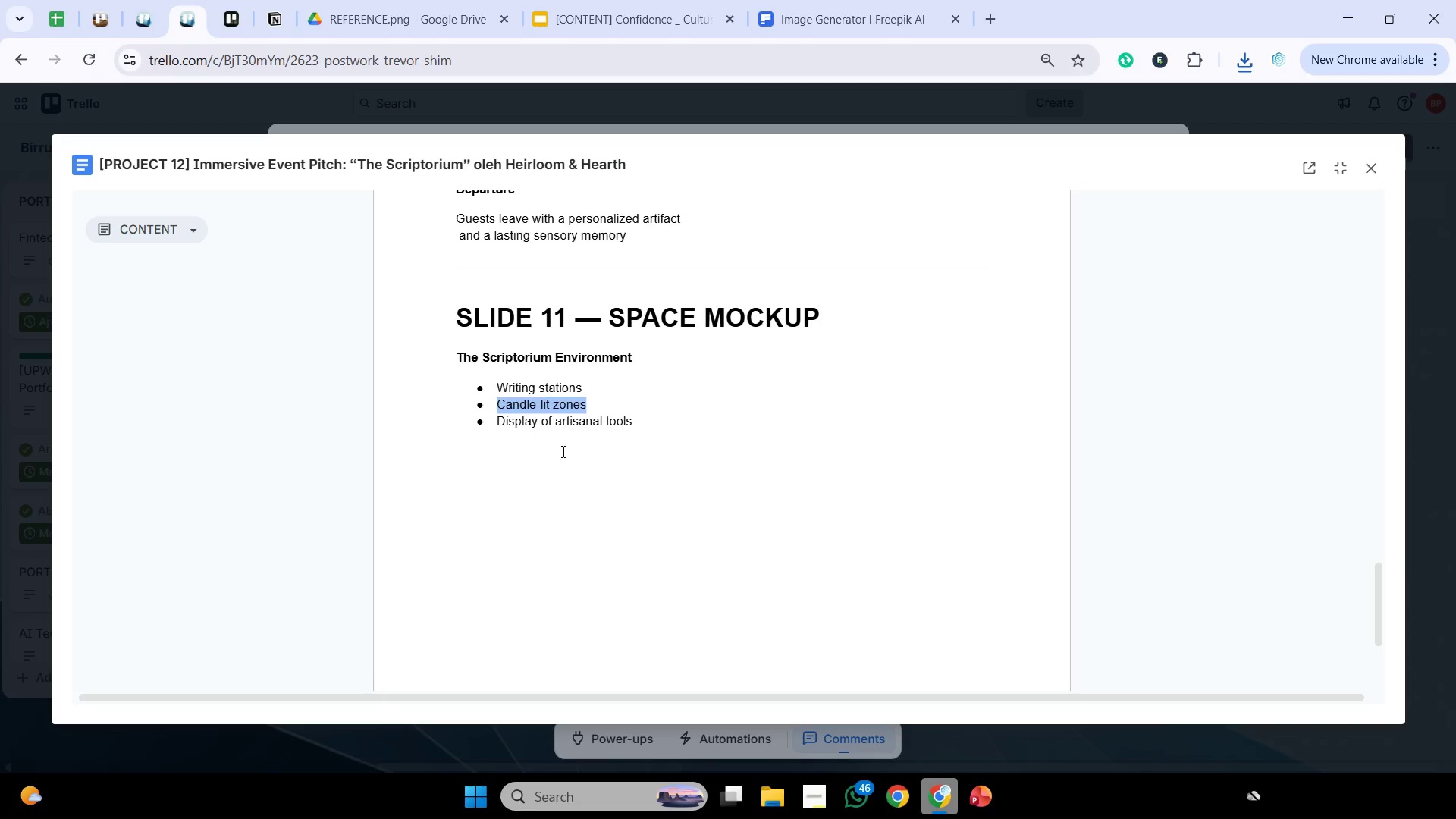 
key(Control+C)
 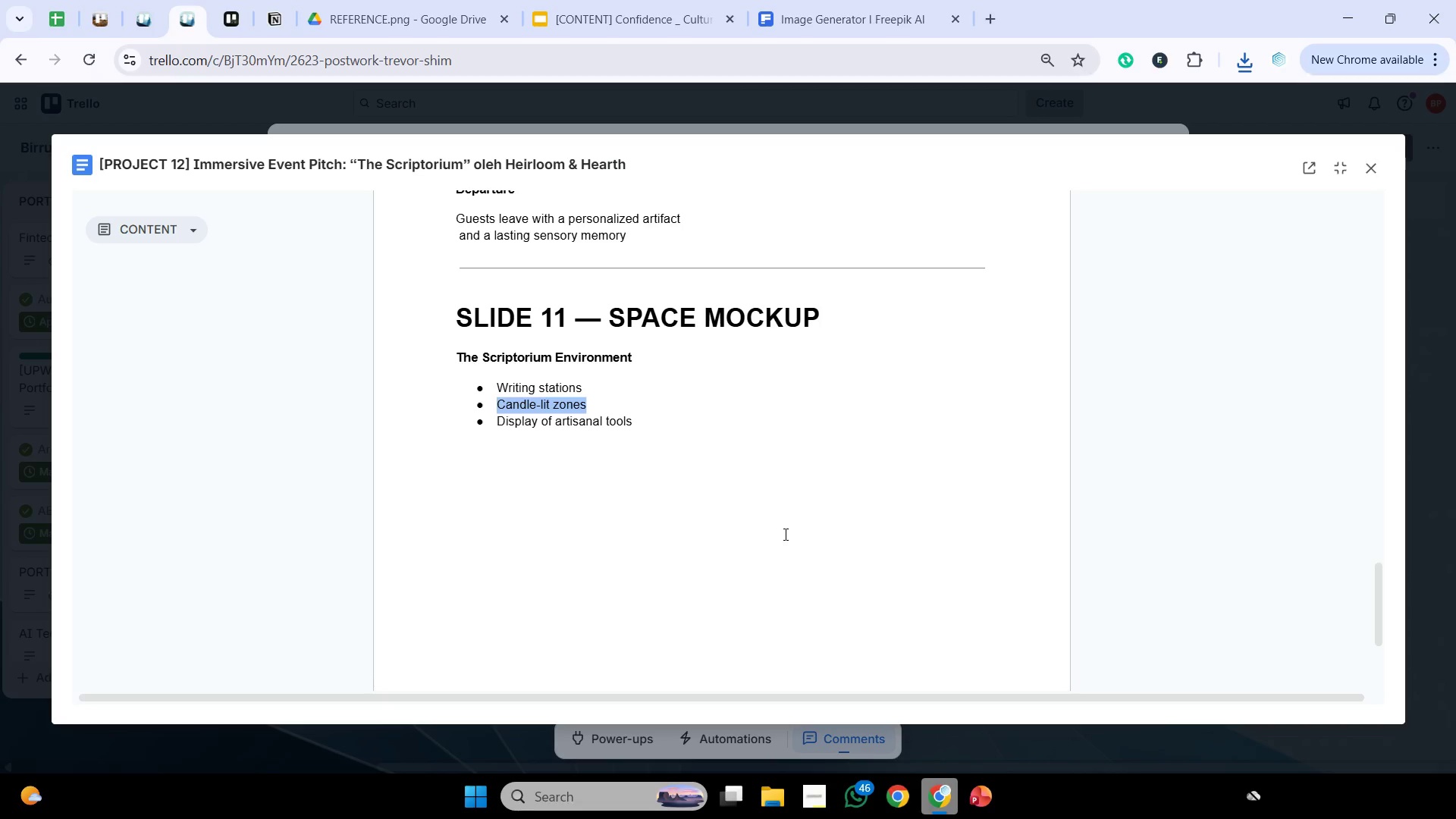 
wait(10.2)
 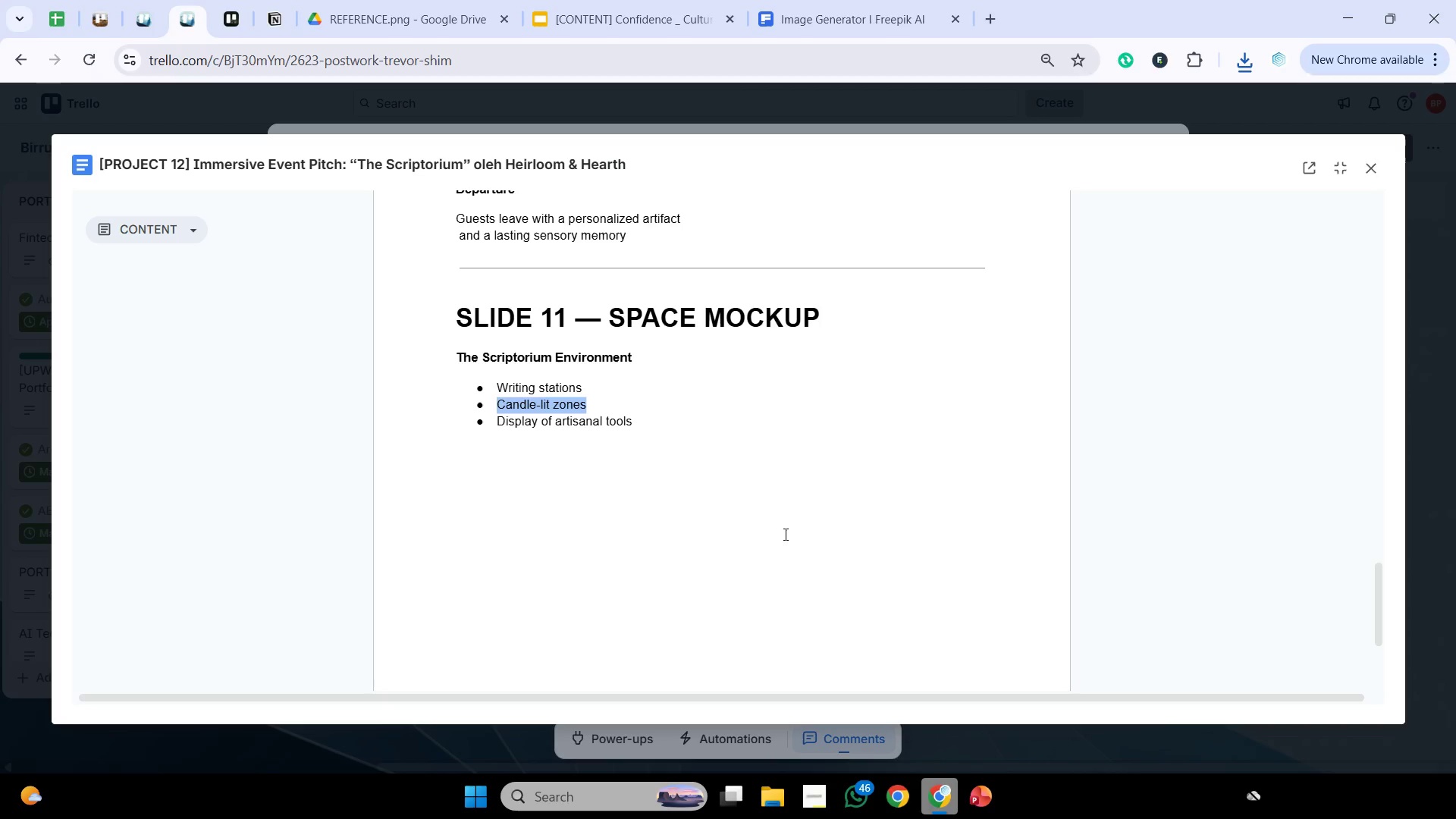 
key(Control+C)
 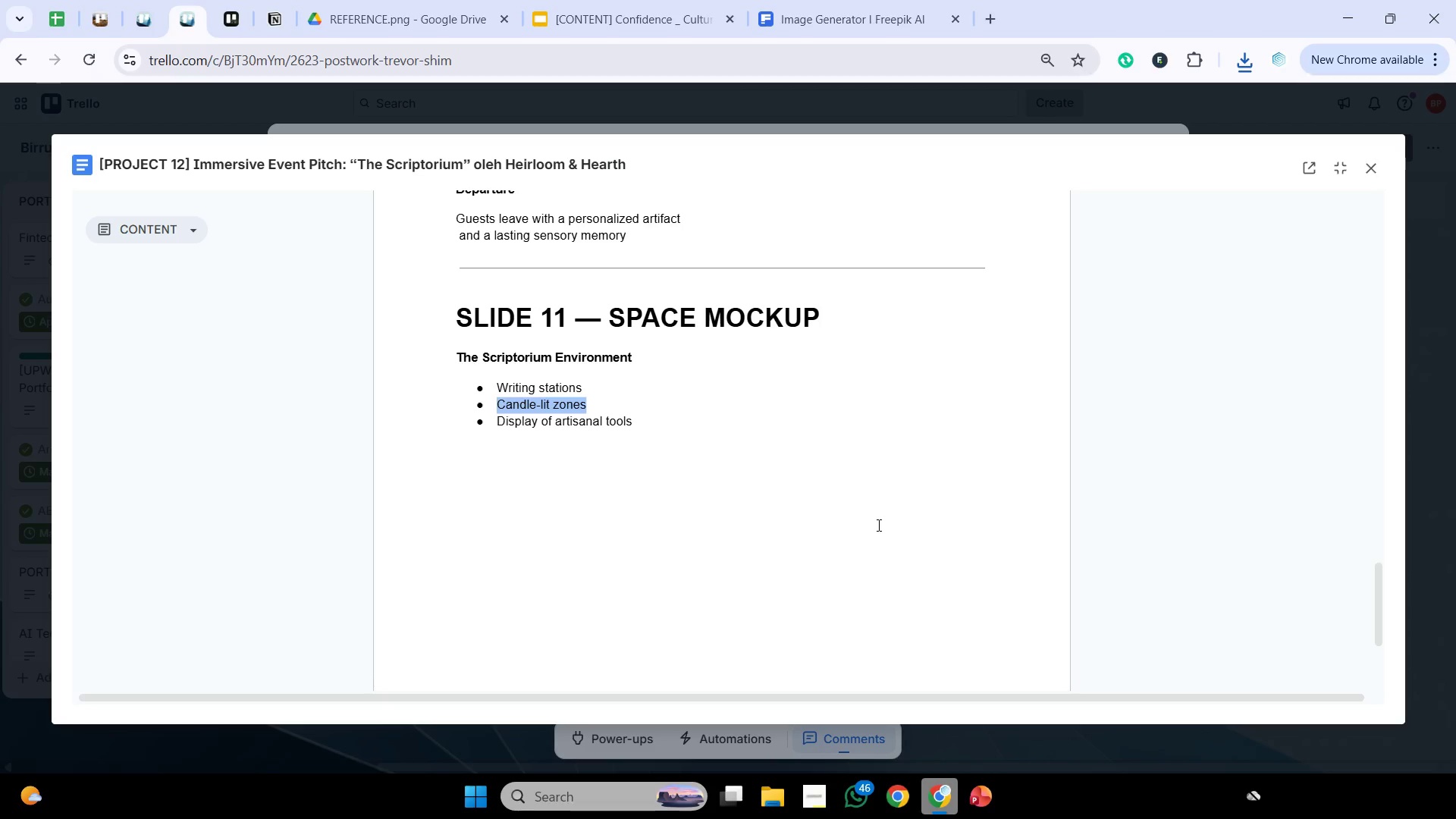 
key(Control+C)
 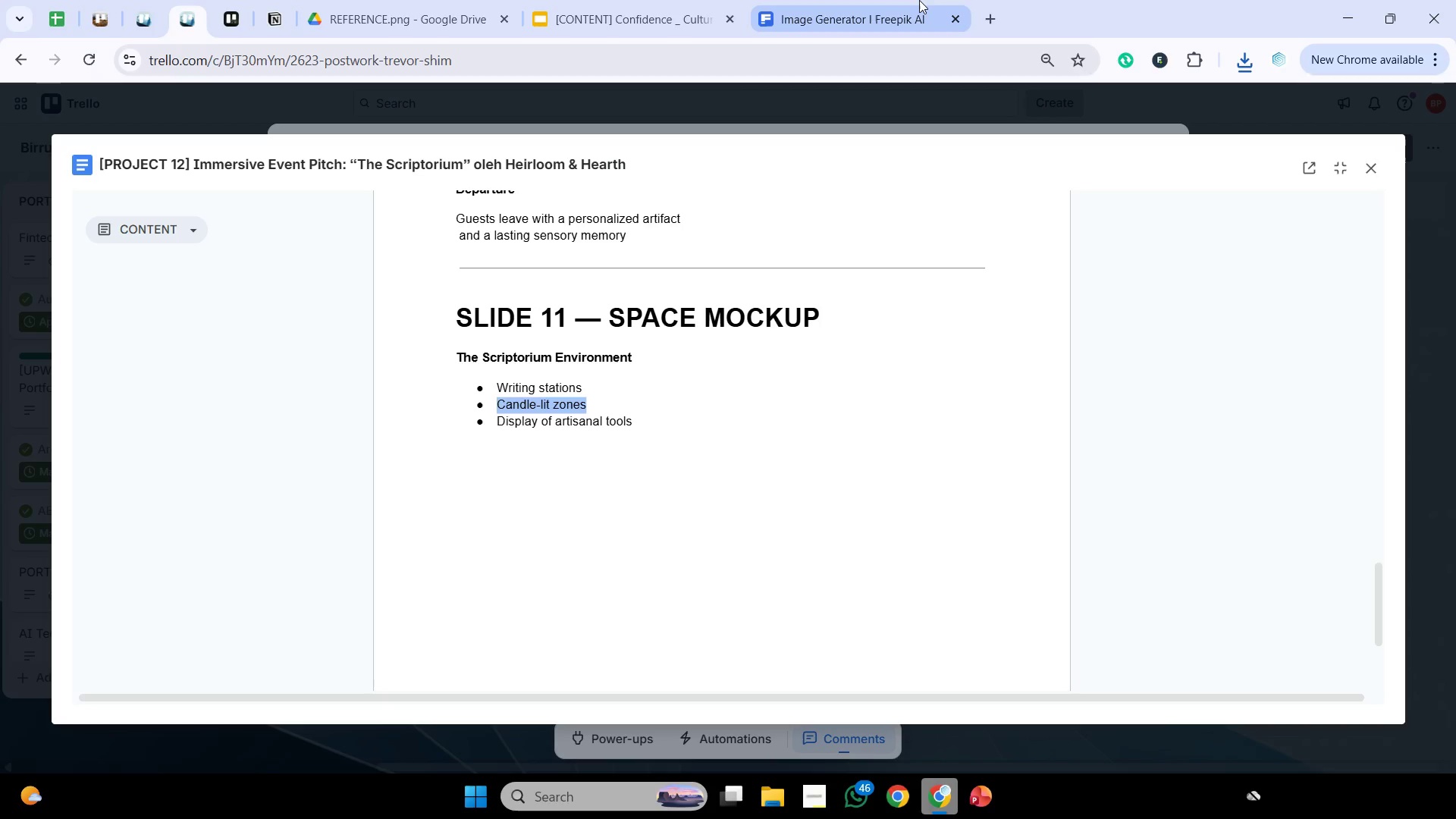 
left_click([910, 0])
 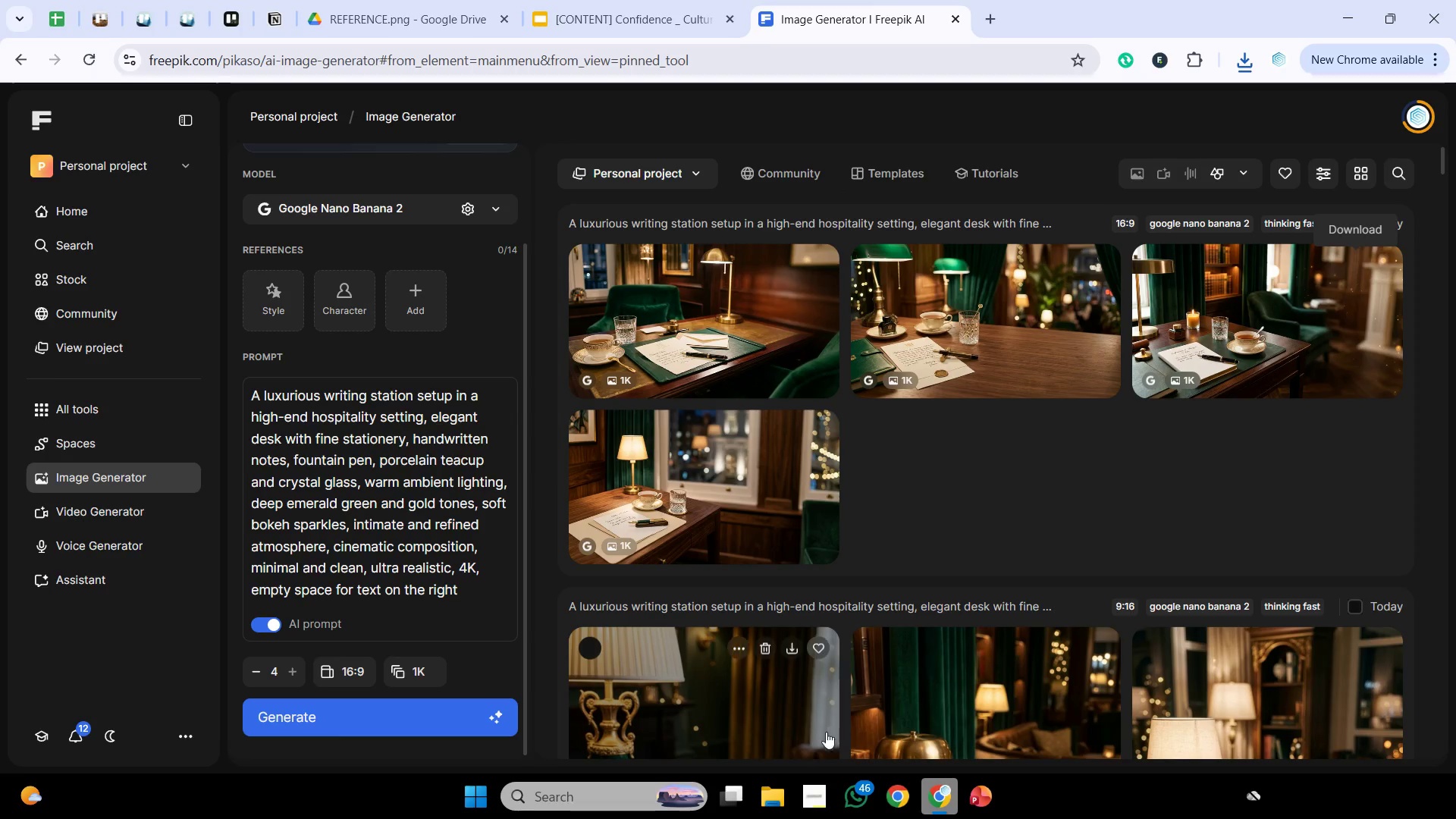 
wait(6.48)
 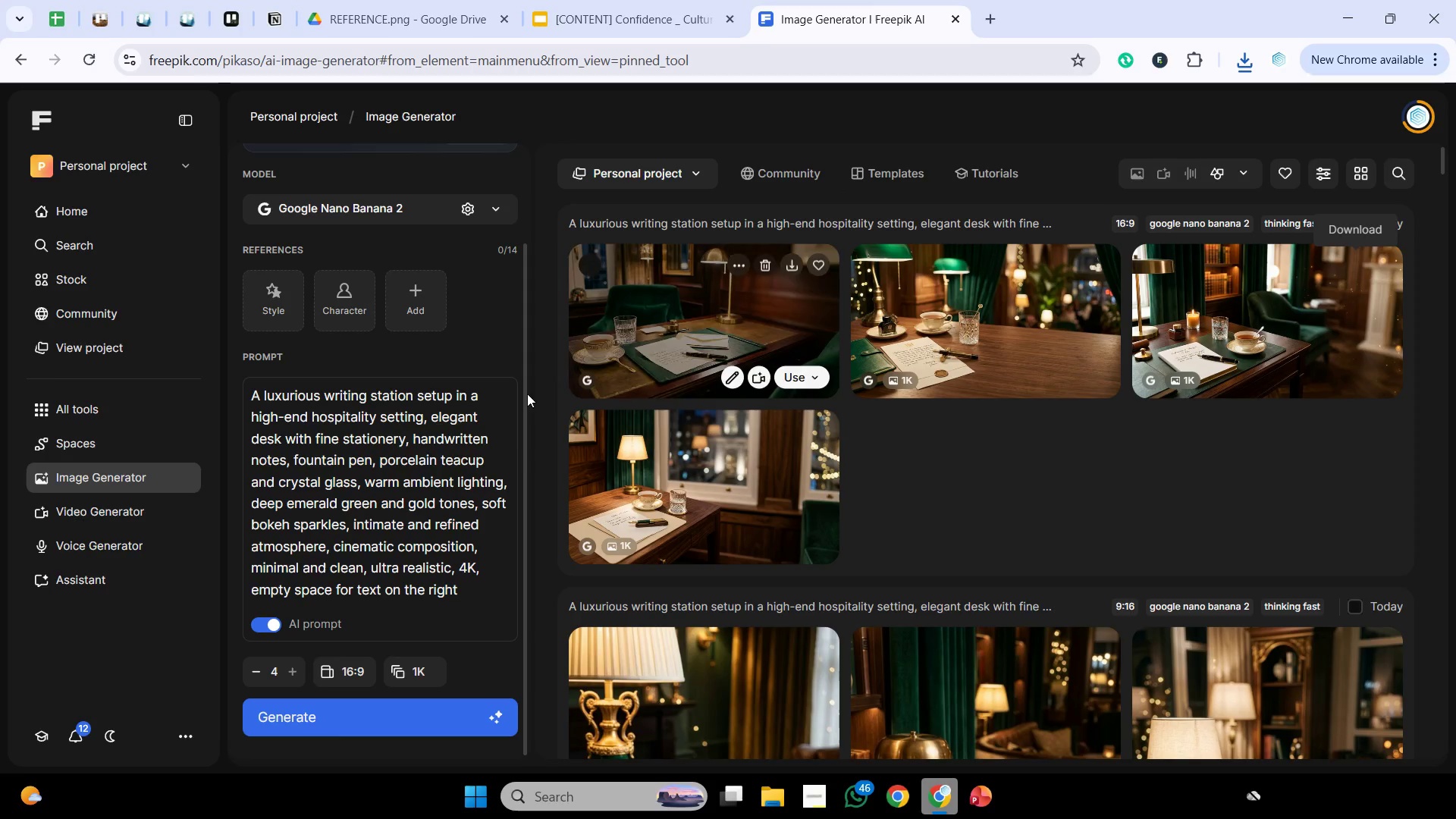 
left_click([915, 717])
 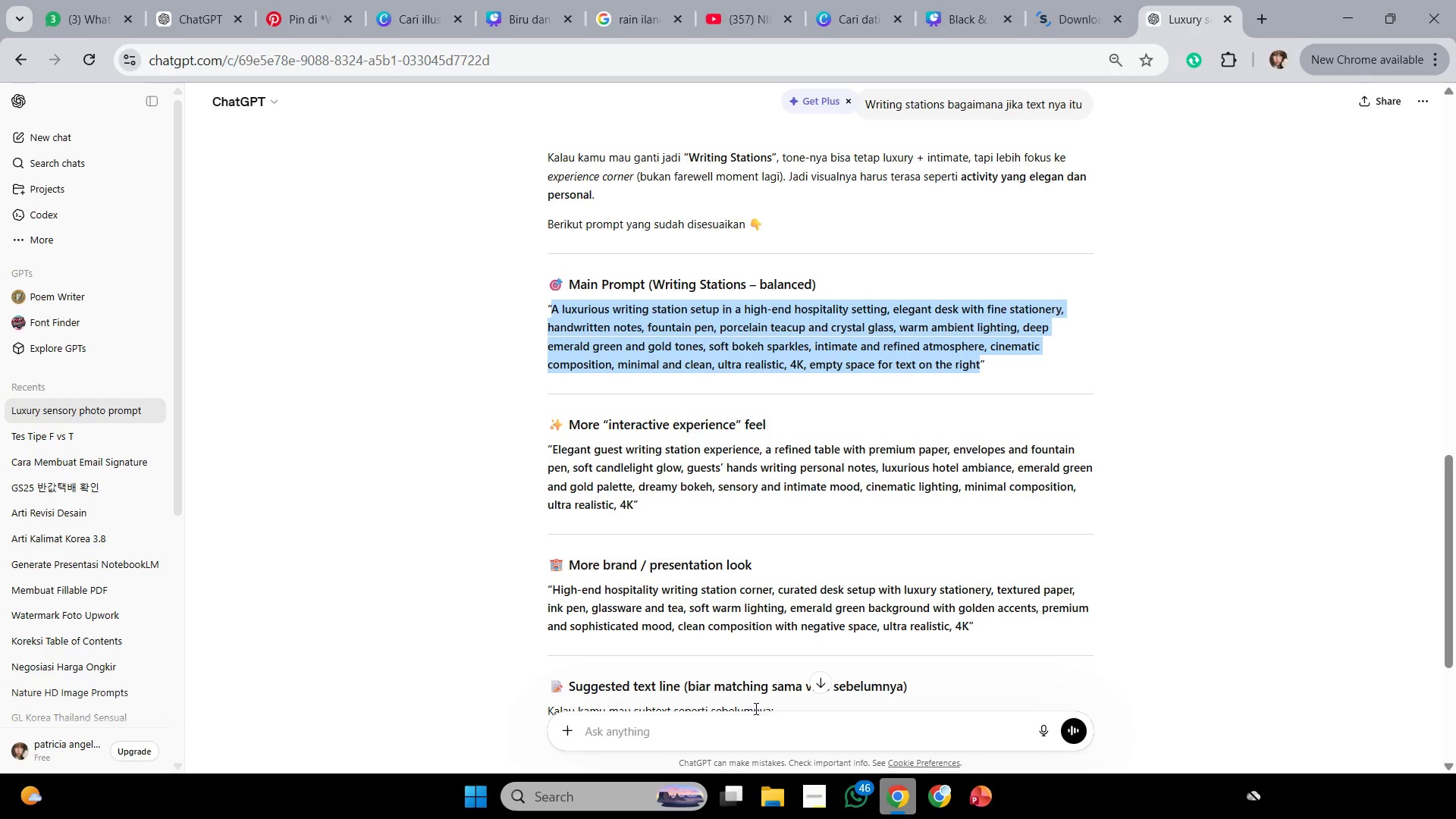 
left_click([751, 735])
 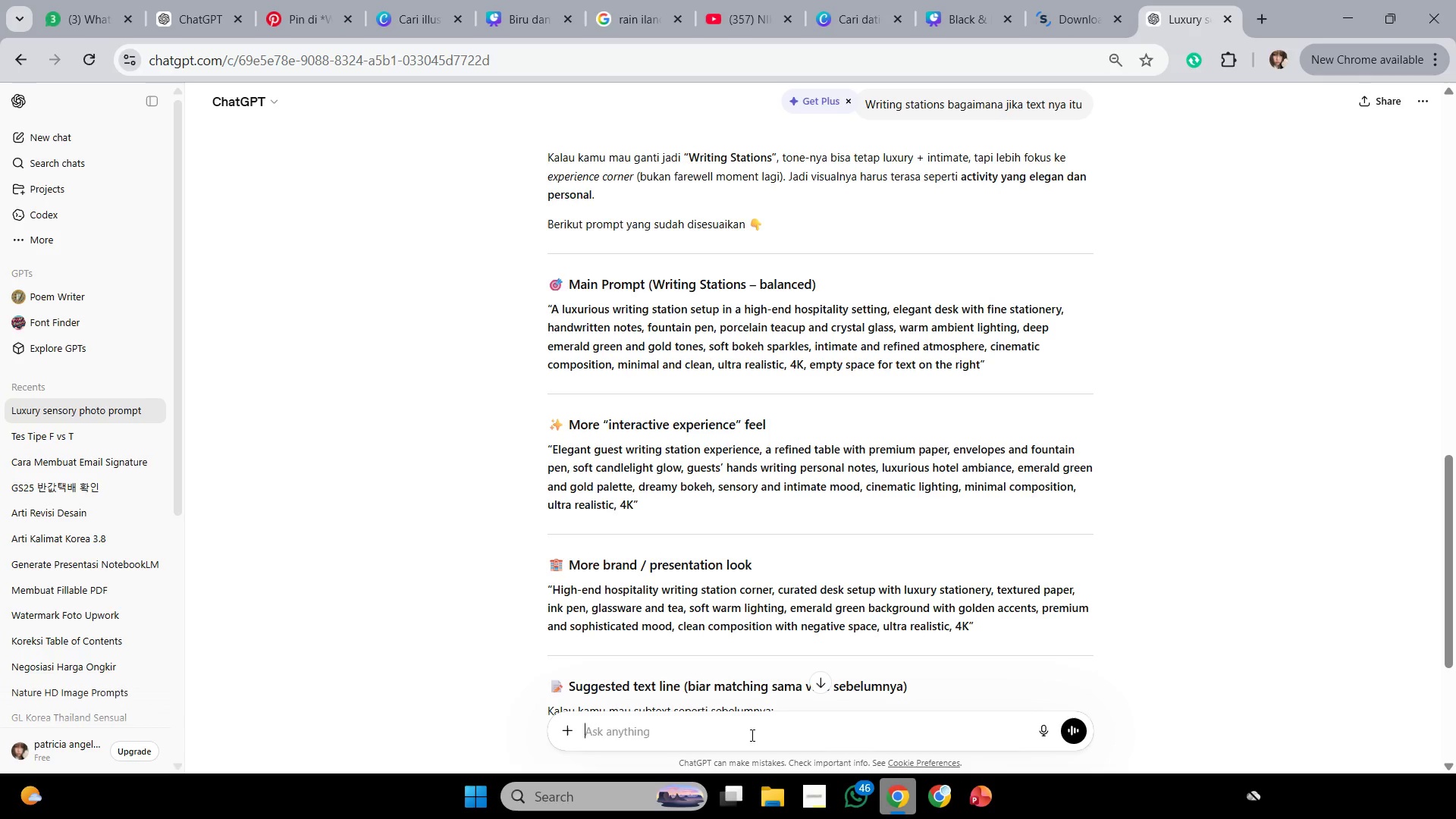 
key(Control+V)
 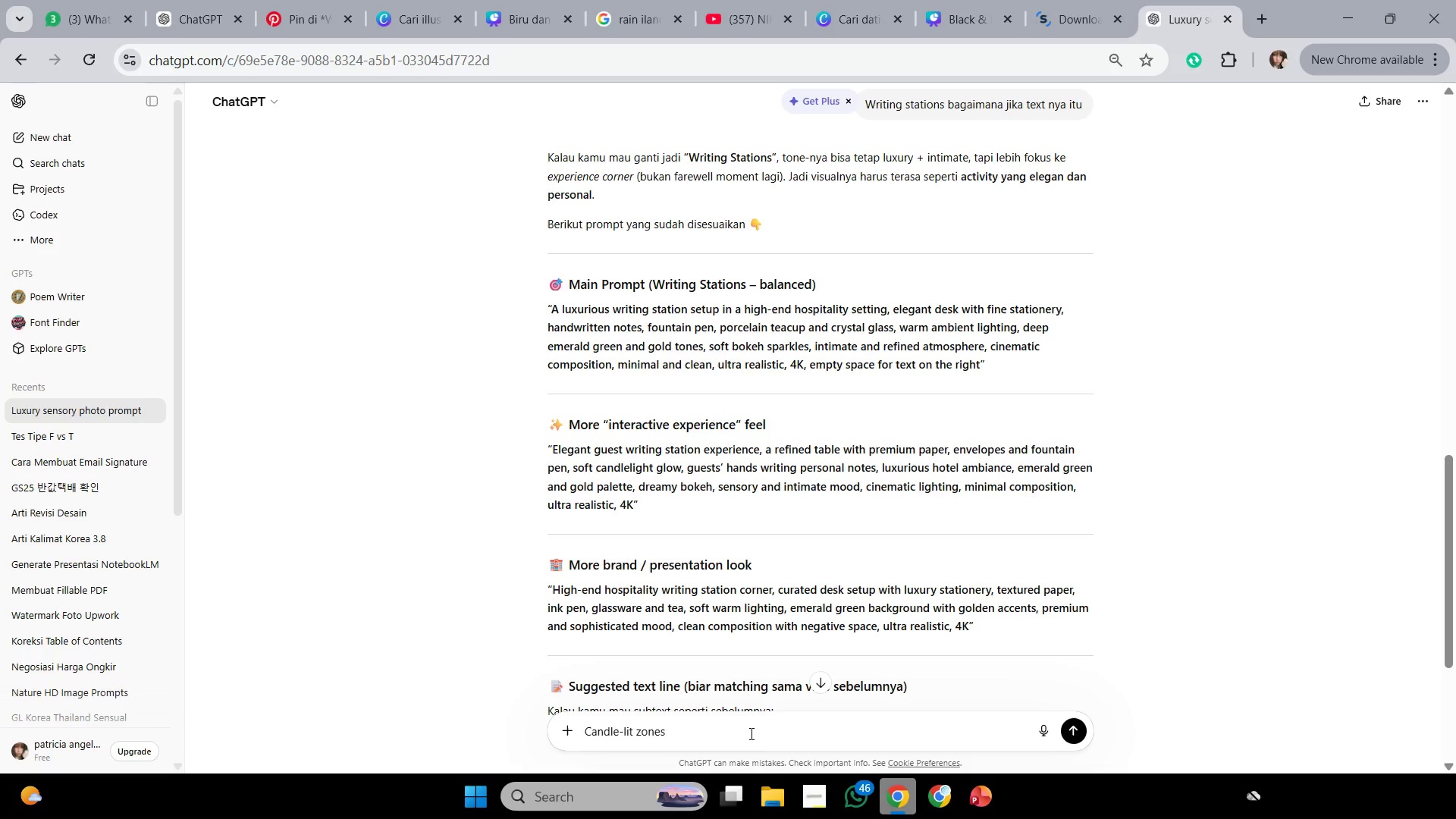 
type( sekarang ini)
 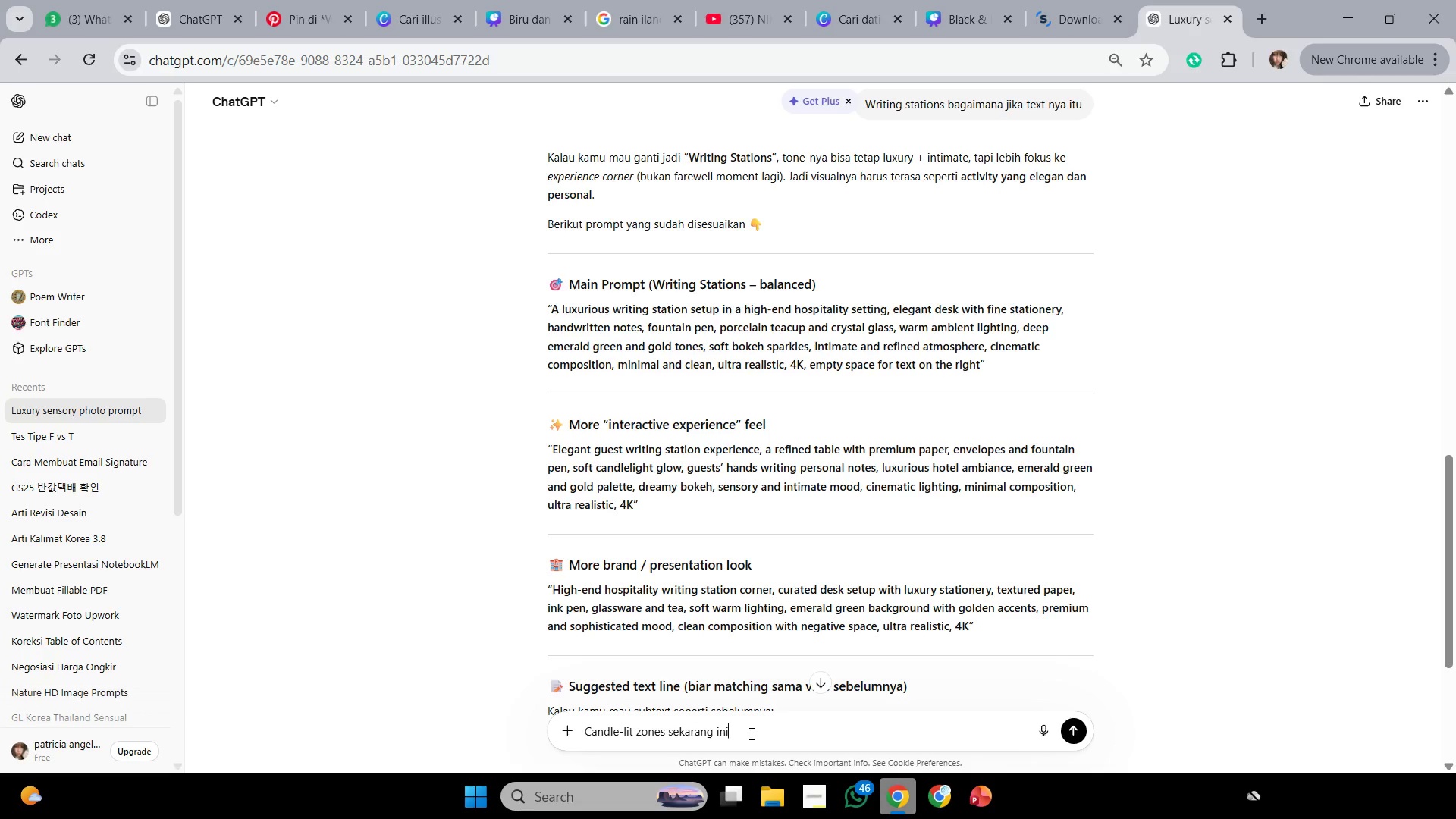 
key(Enter)
 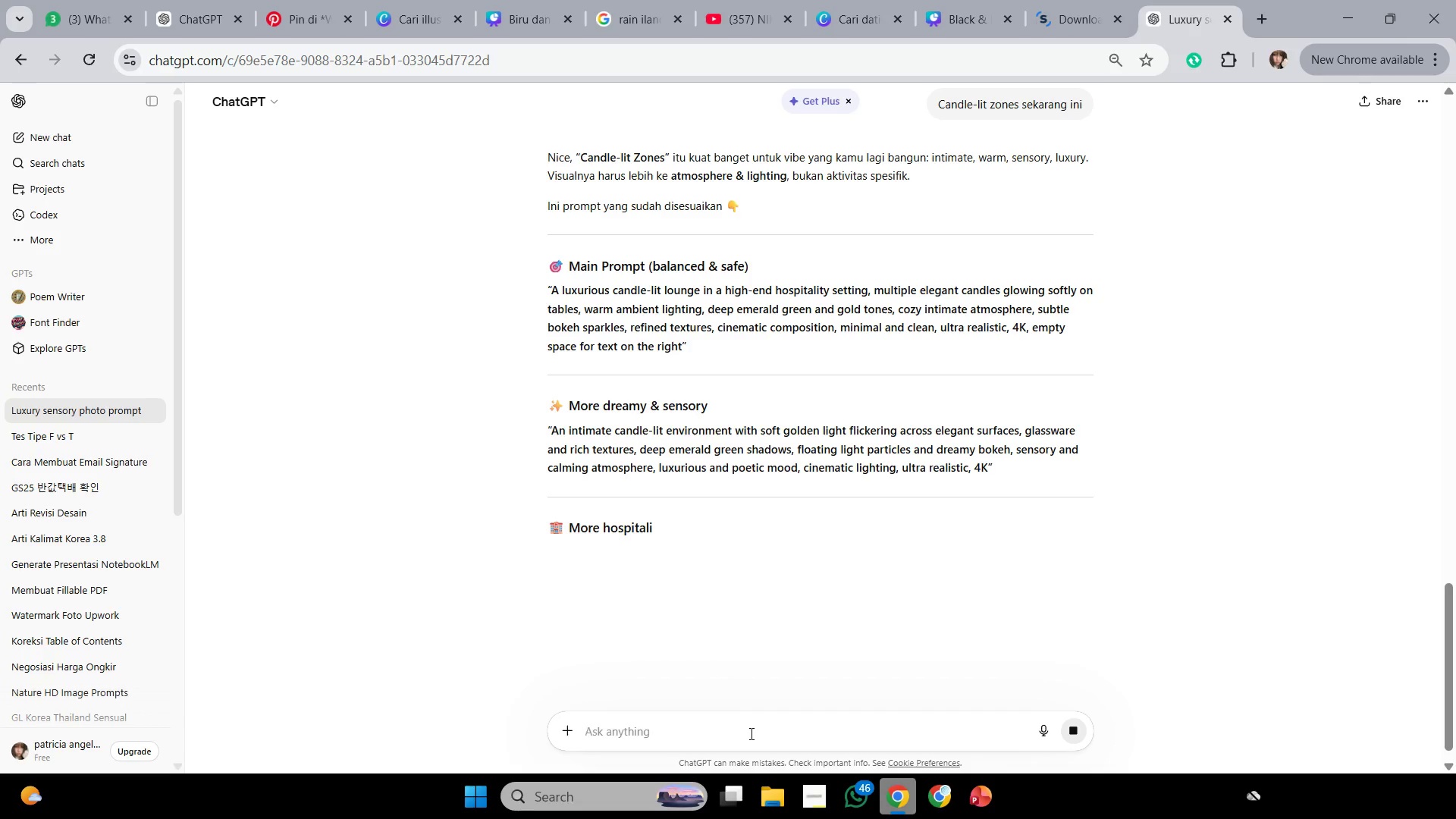 
wait(14.23)
 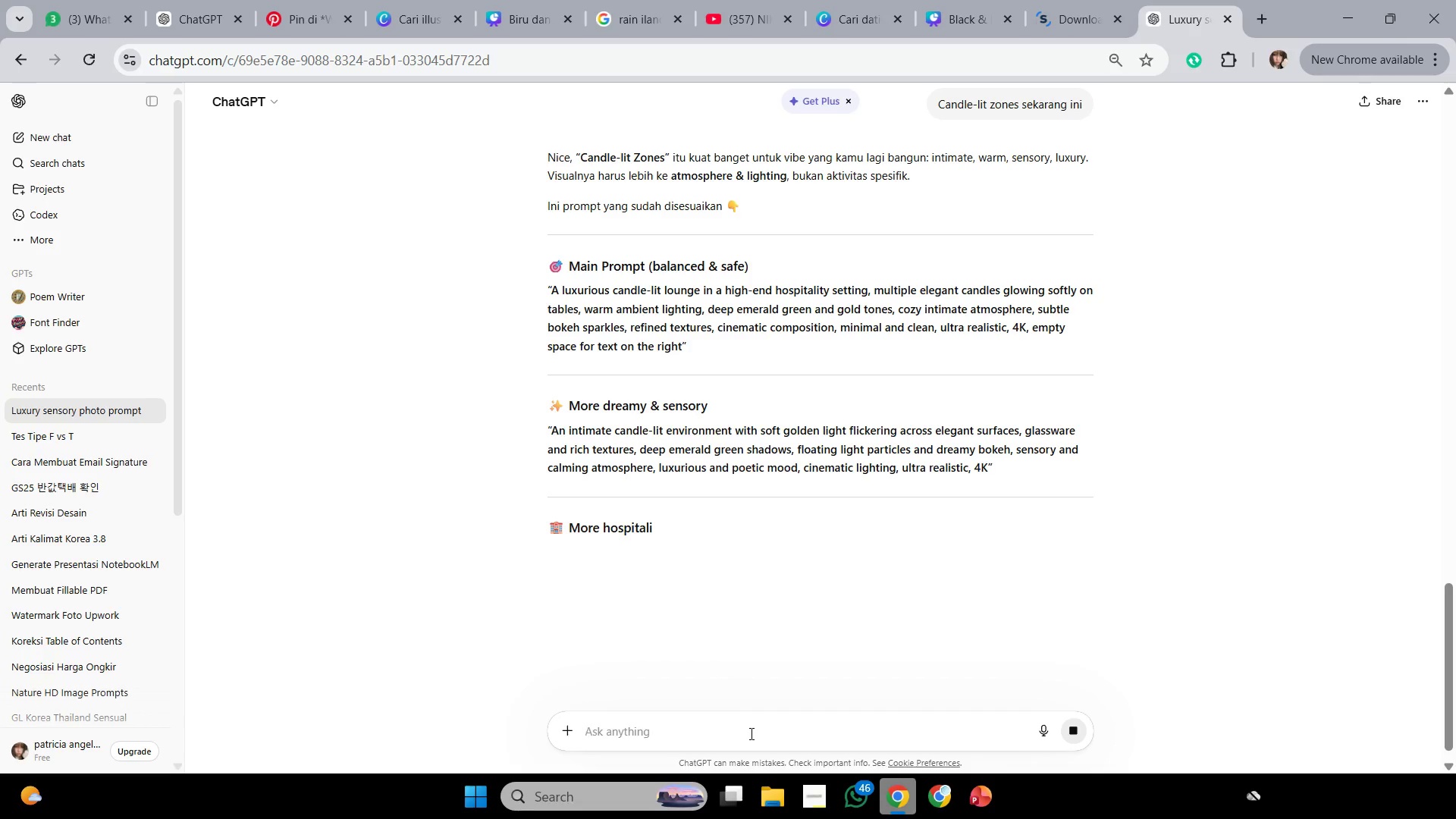 
left_click_drag(start_coordinate=[684, 347], to_coordinate=[549, 287])
 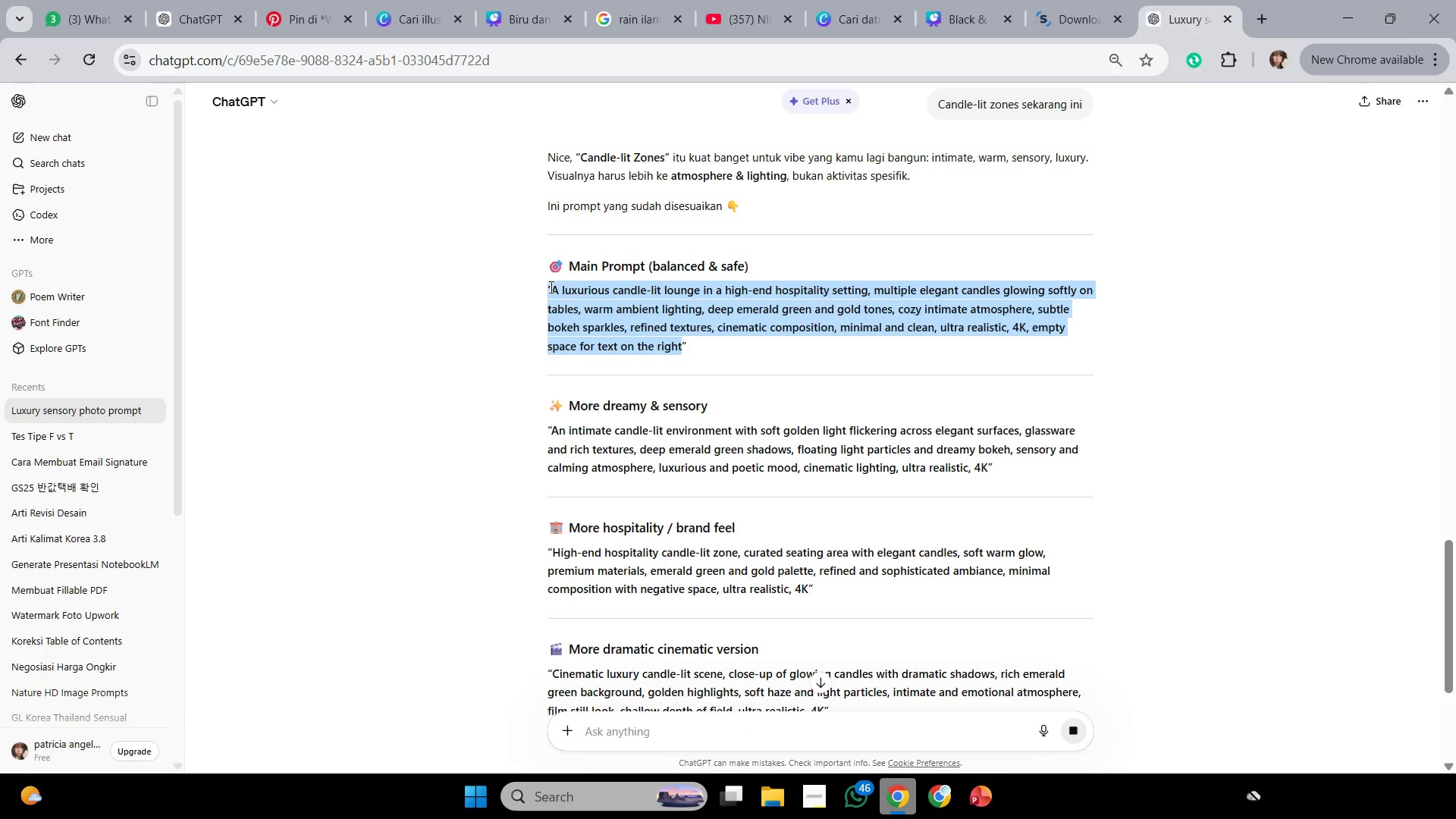 
key(Control+ControlLeft)
 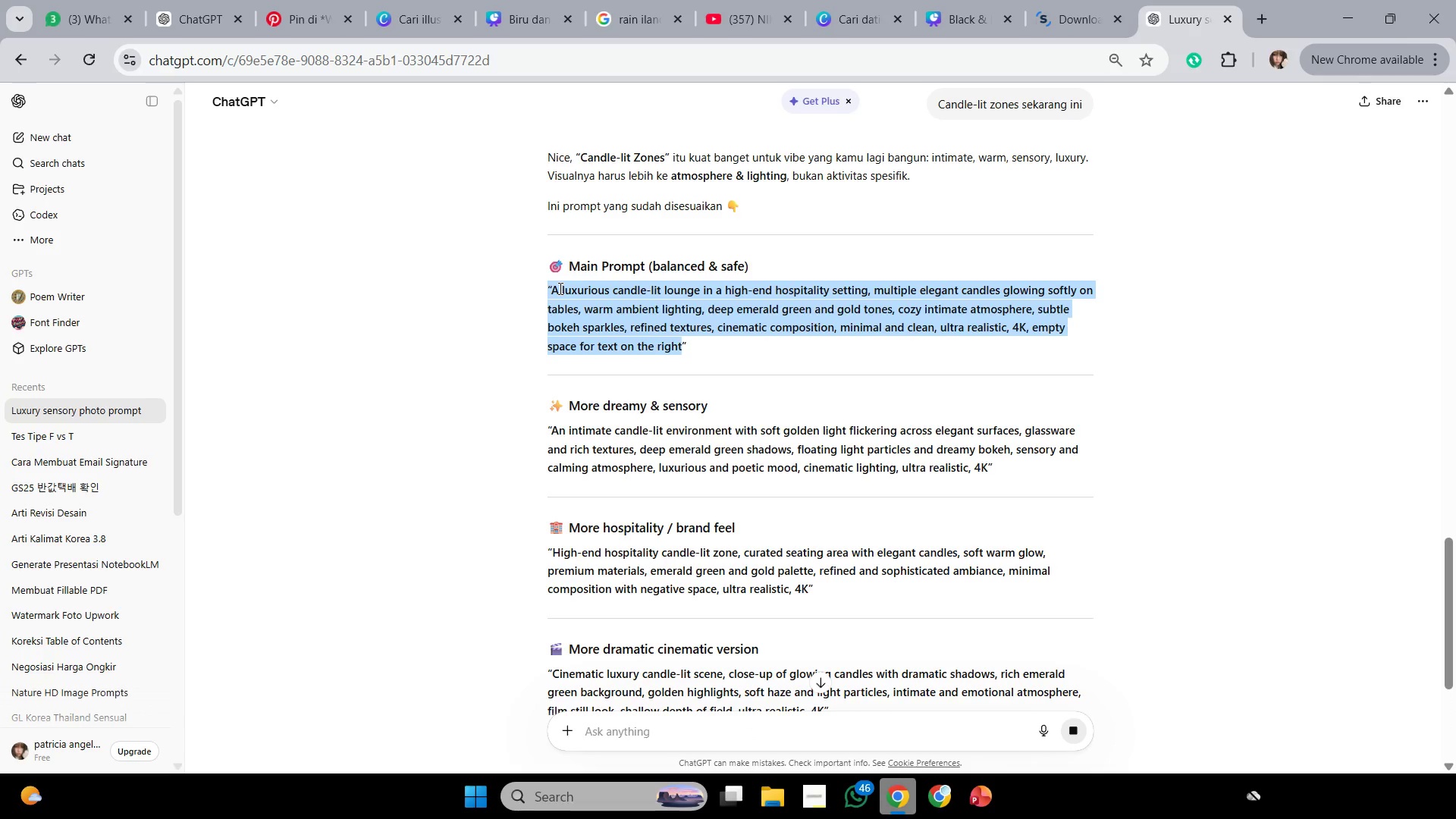 
left_click([559, 288])
 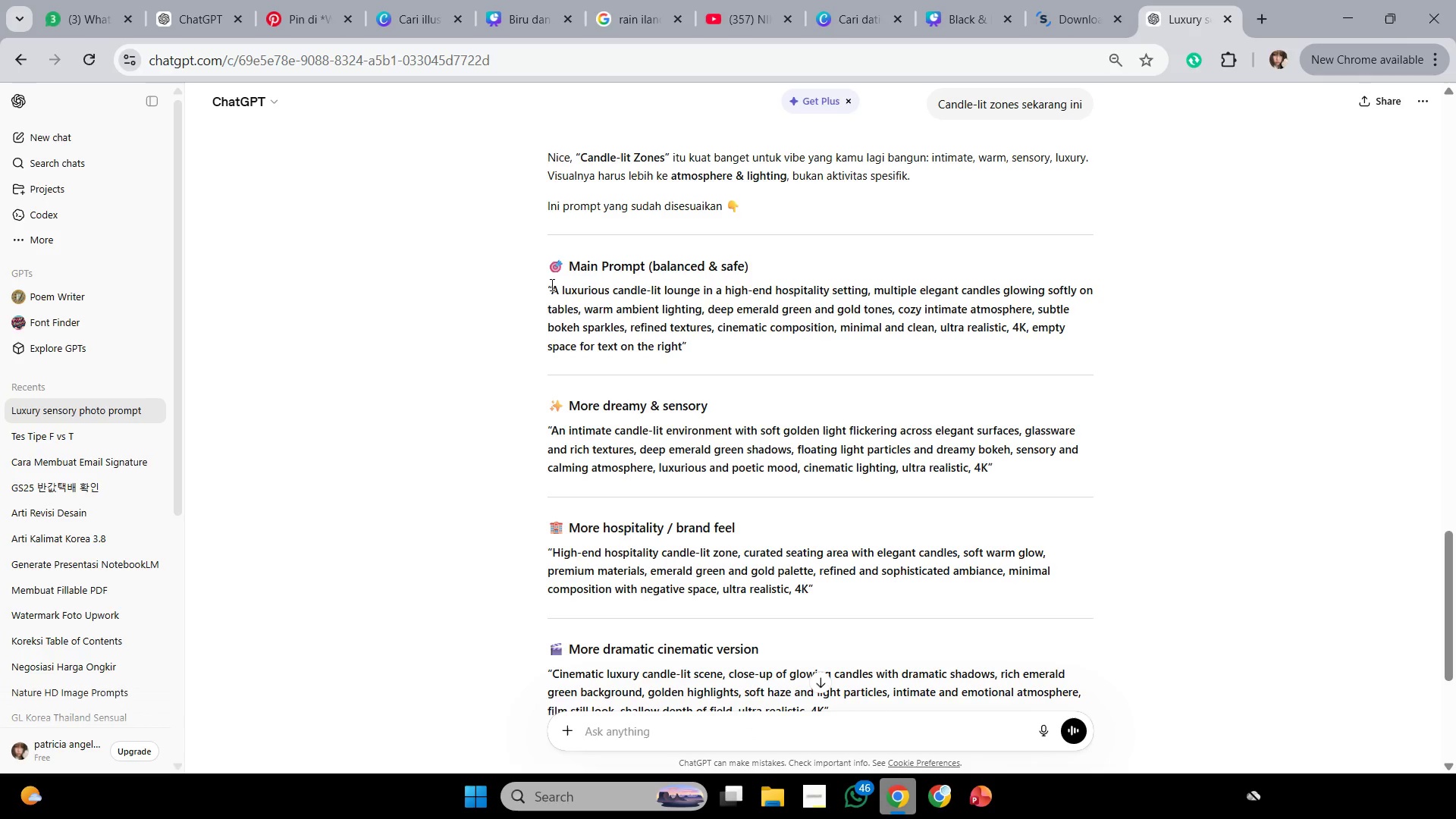 
left_click_drag(start_coordinate=[551, 284], to_coordinate=[680, 352])
 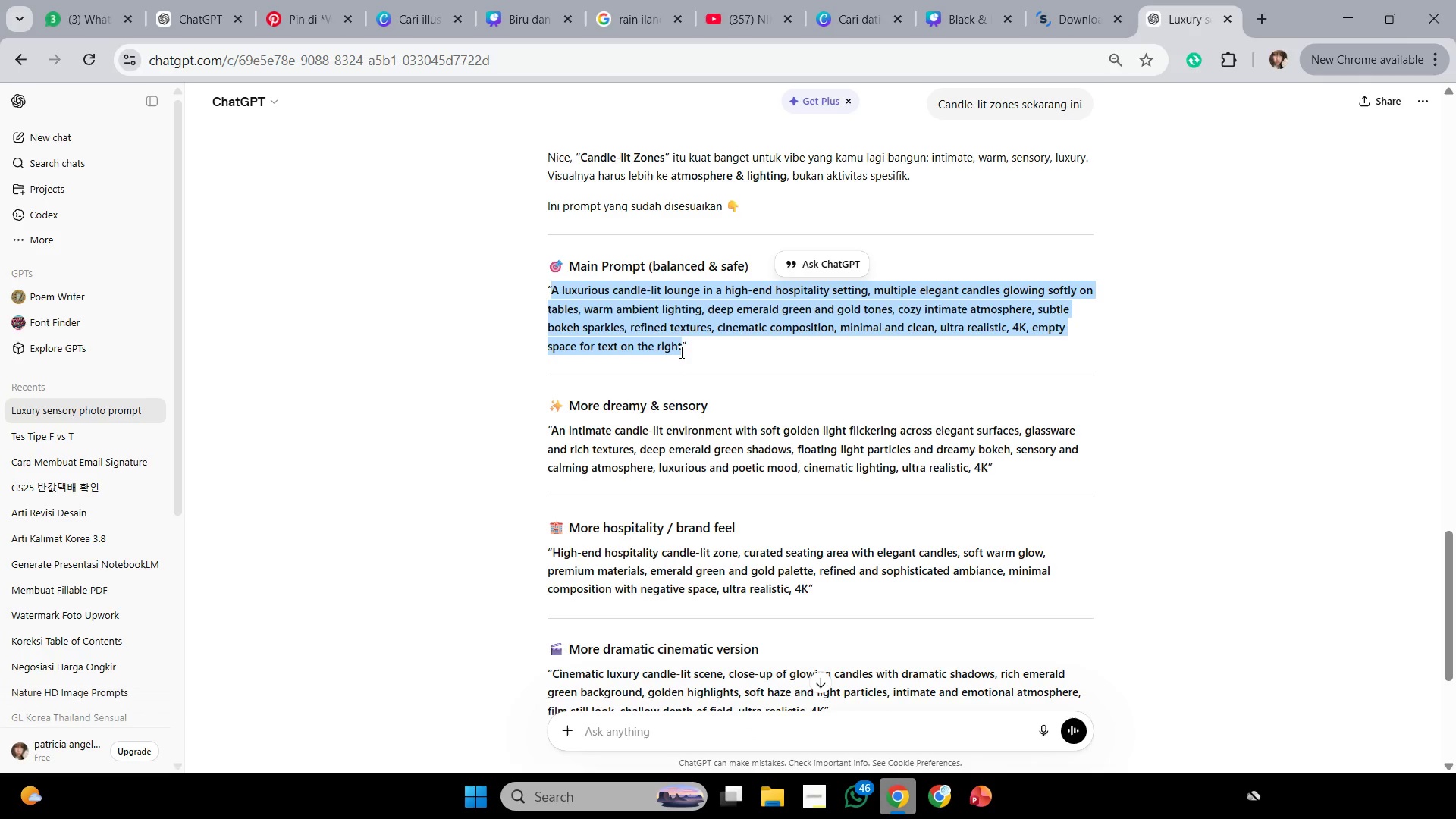 
key(Control+C)
 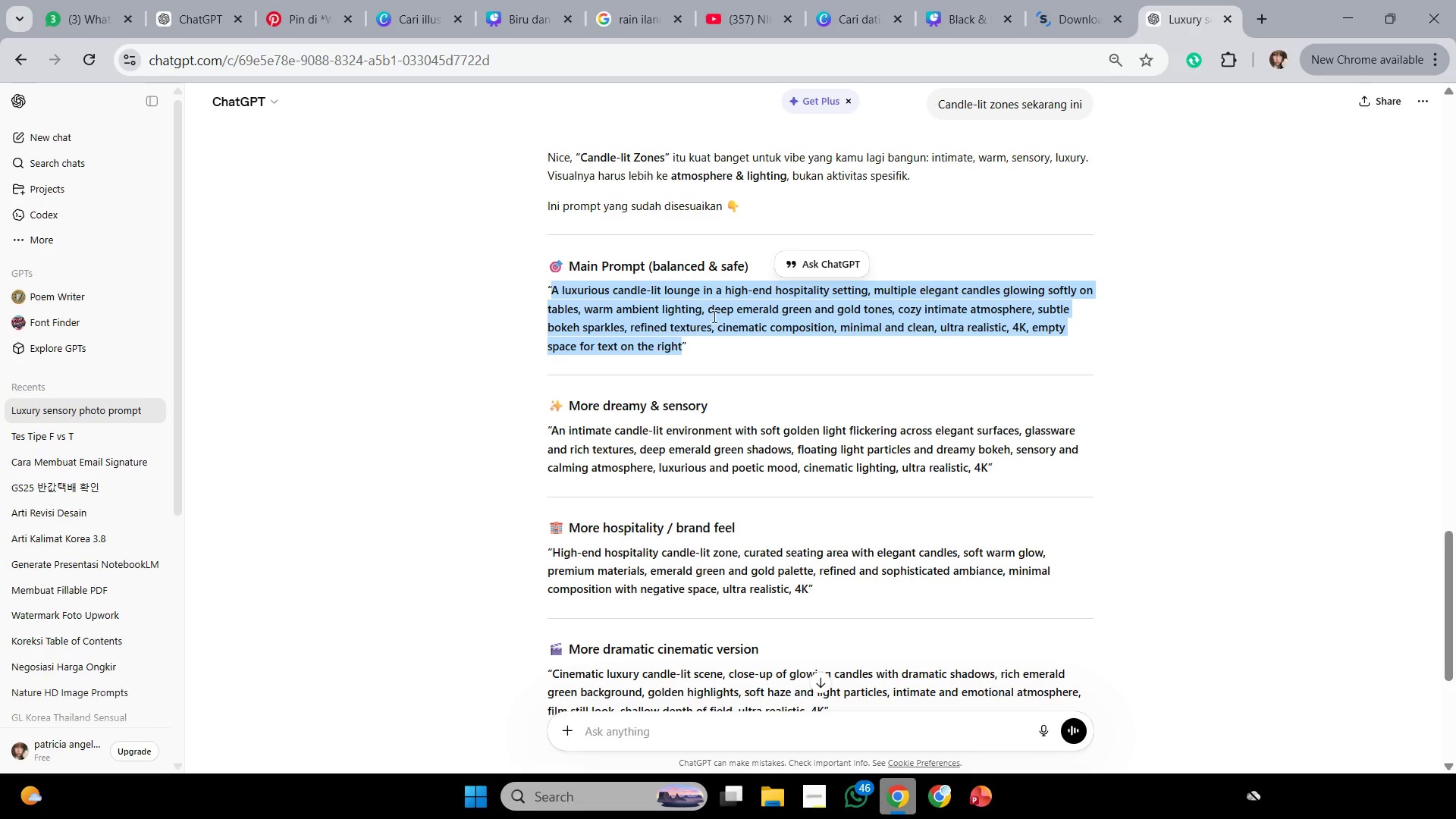 
key(Control+C)
 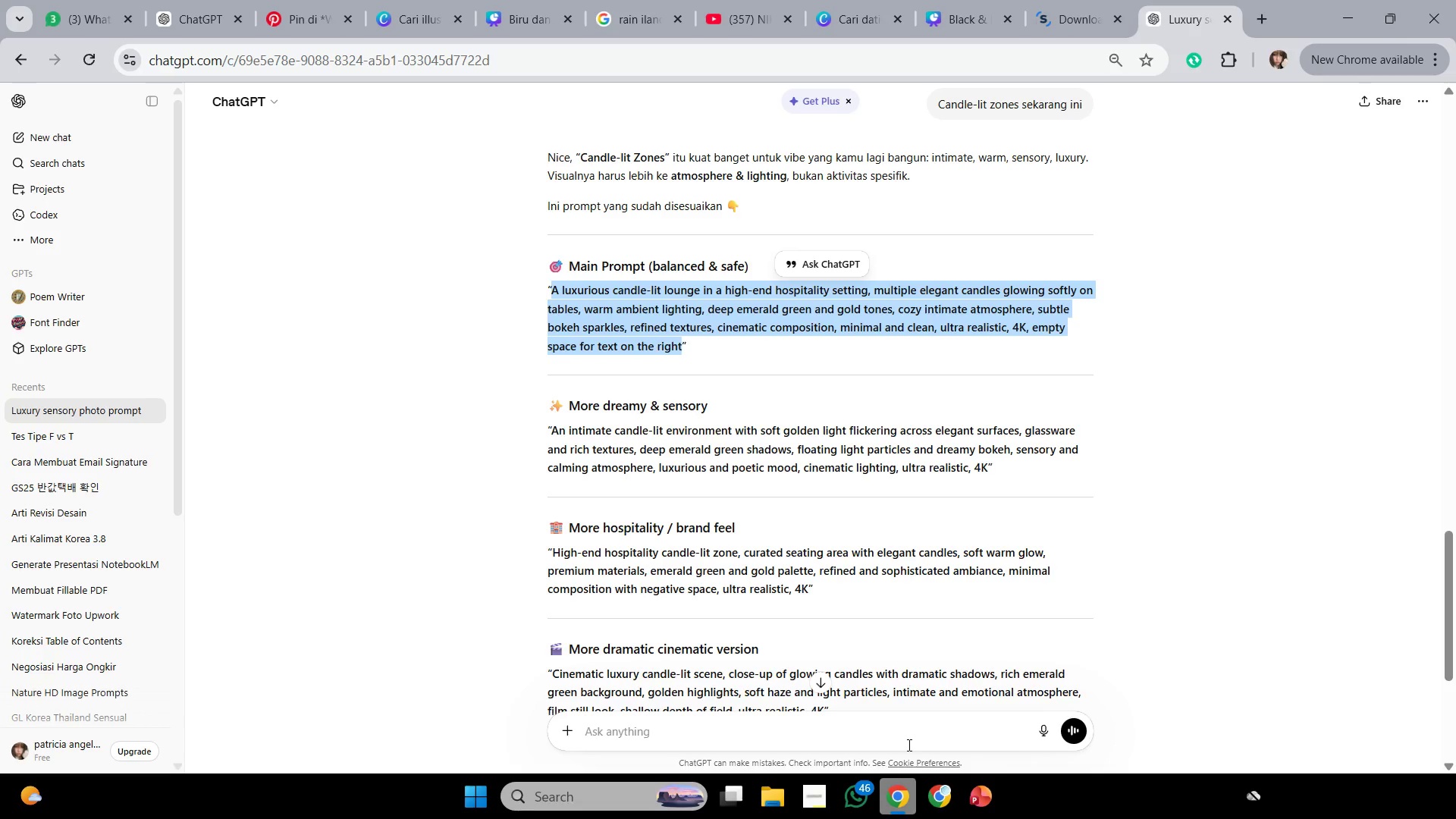 
left_click([930, 790])
 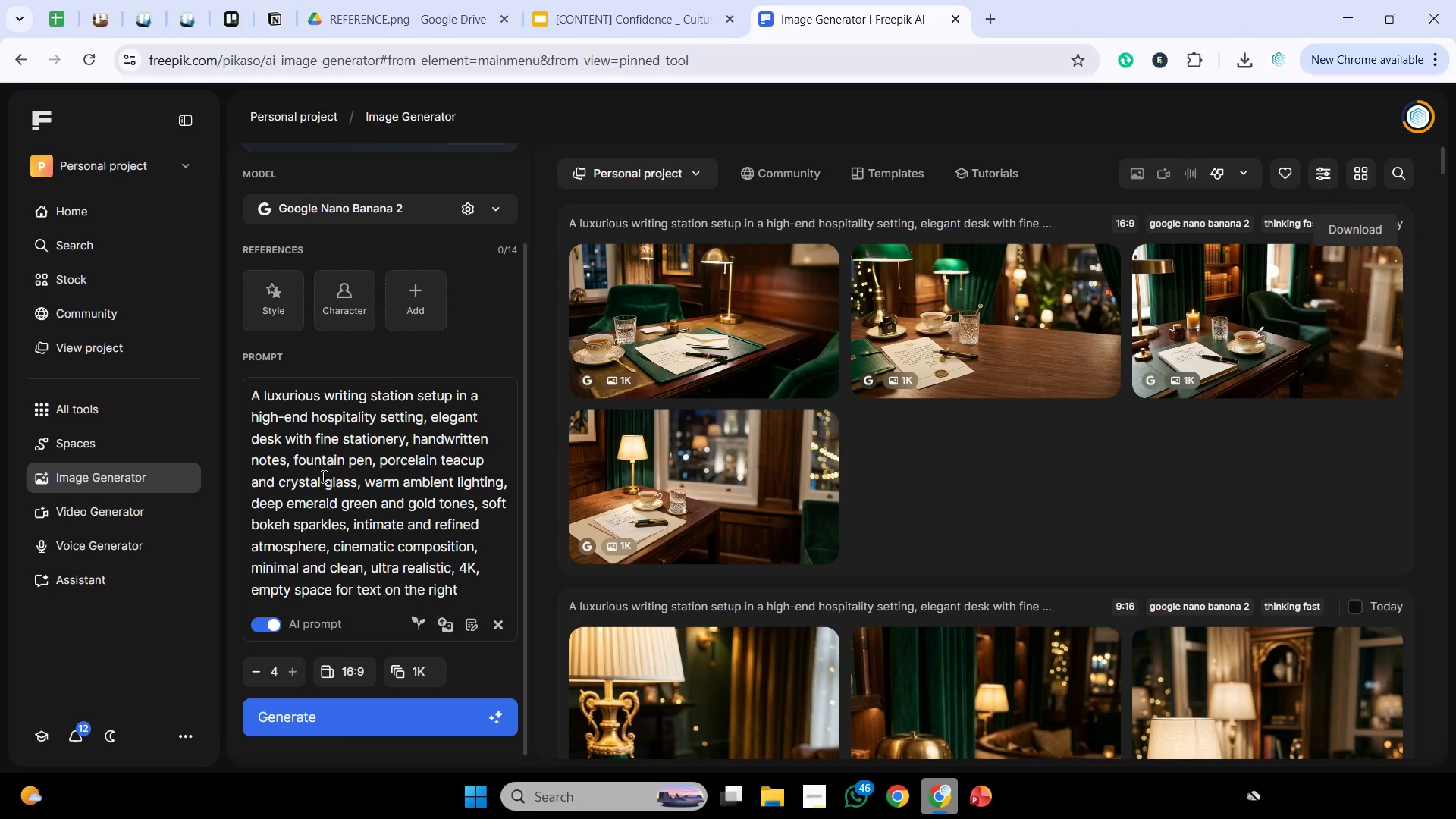 
left_click([323, 478])
 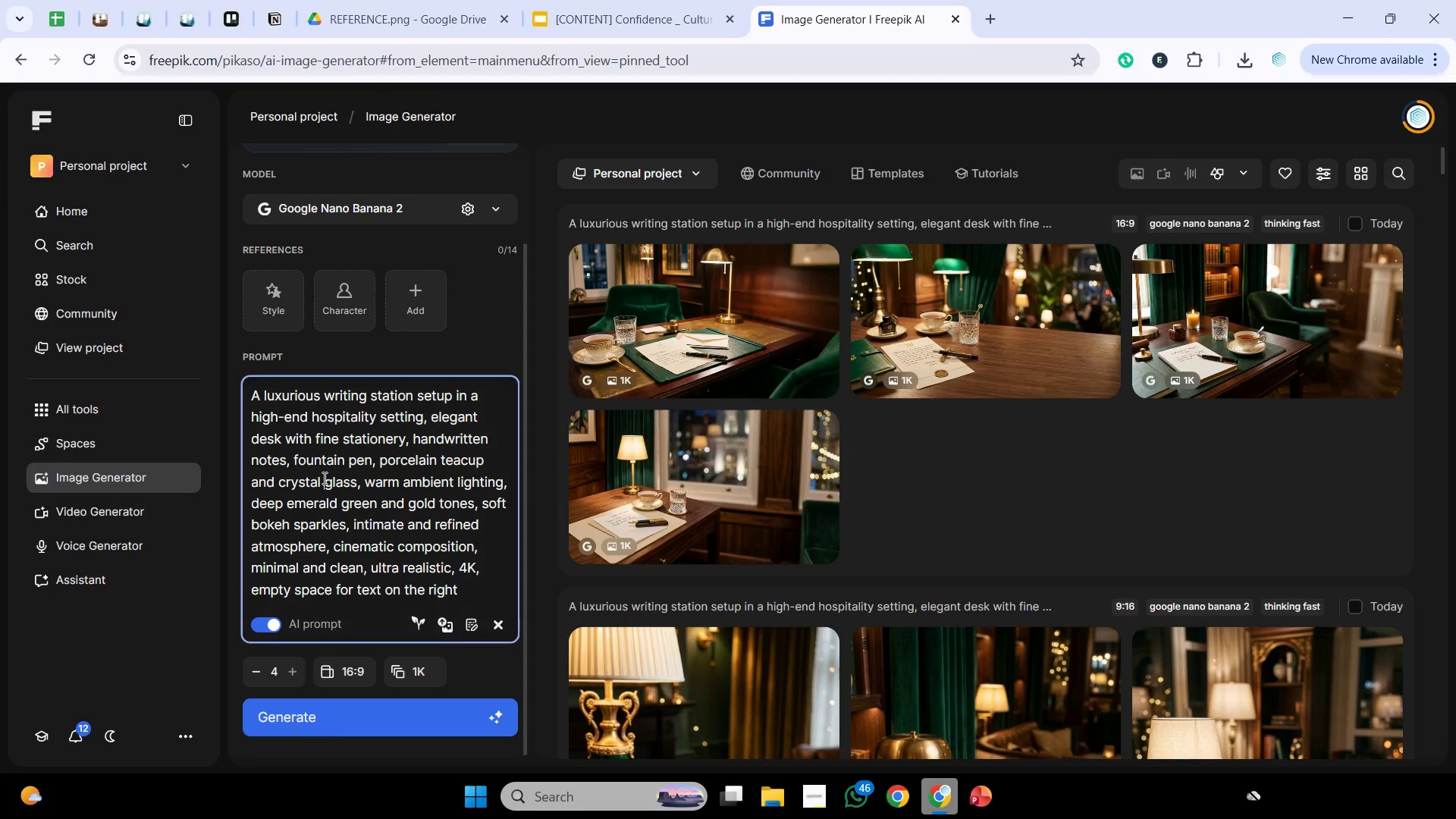 
key(Control+A)
 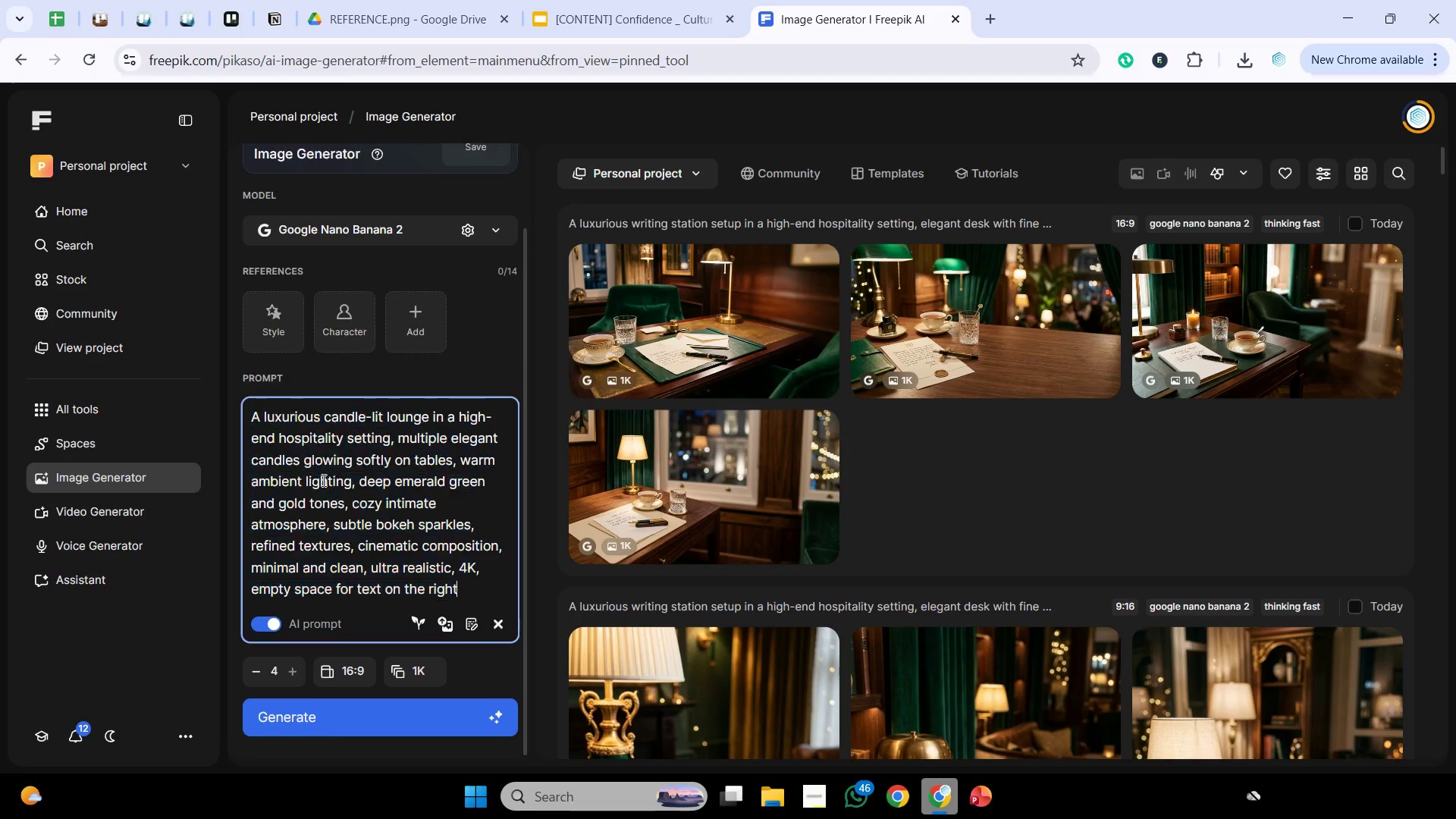 
key(Control+V)
 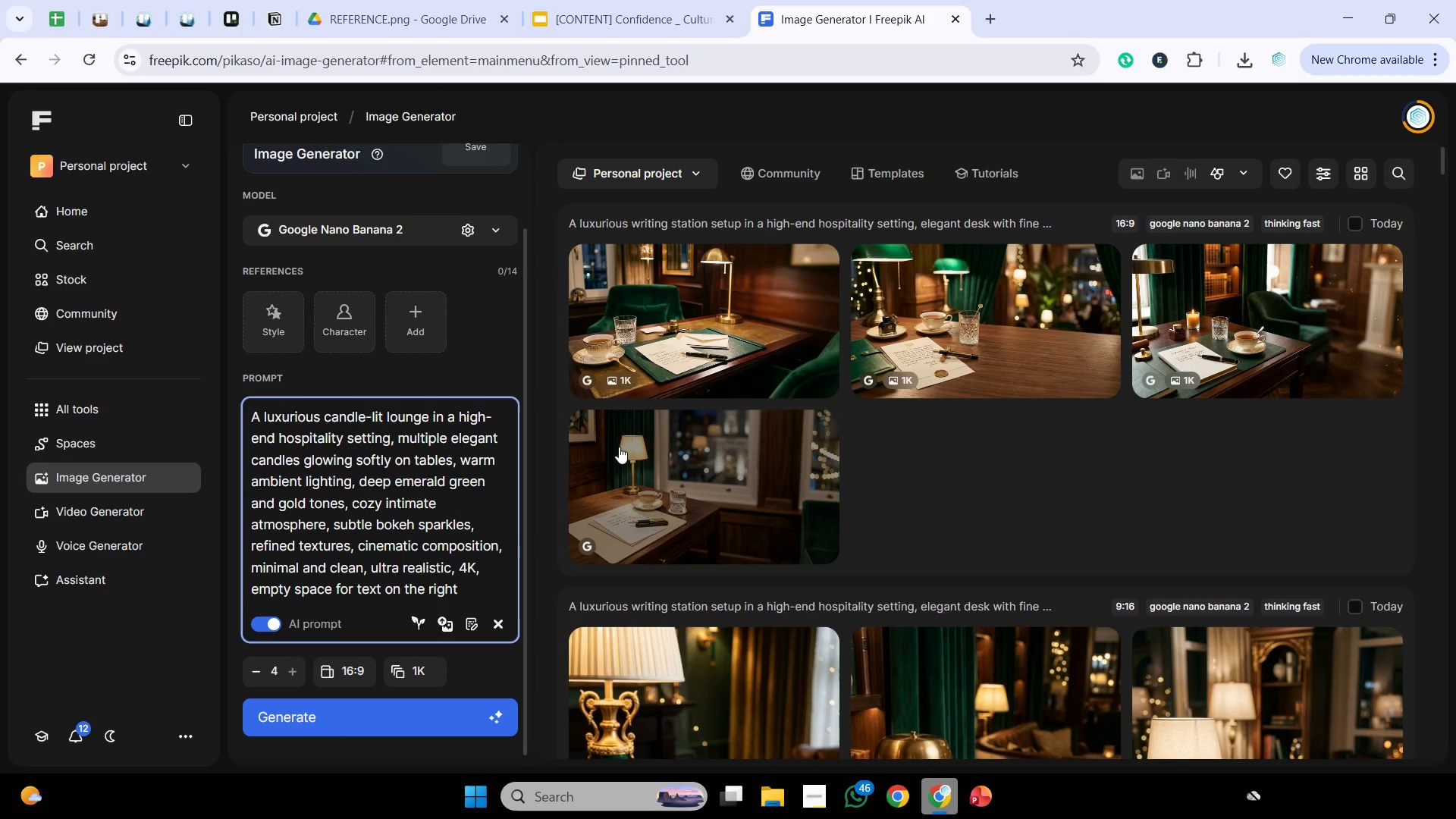 
key(Enter)
 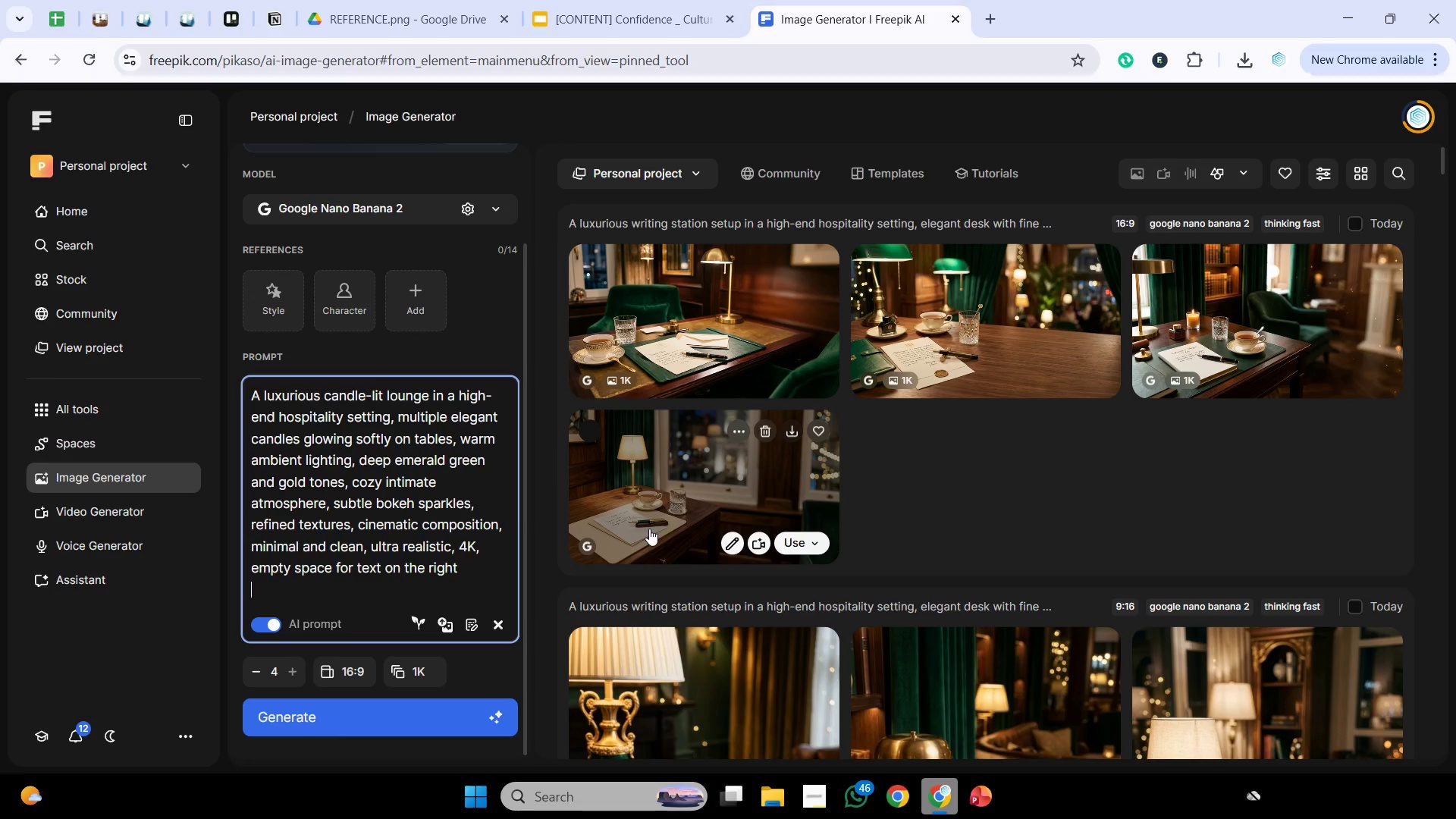 
key(Backspace)
 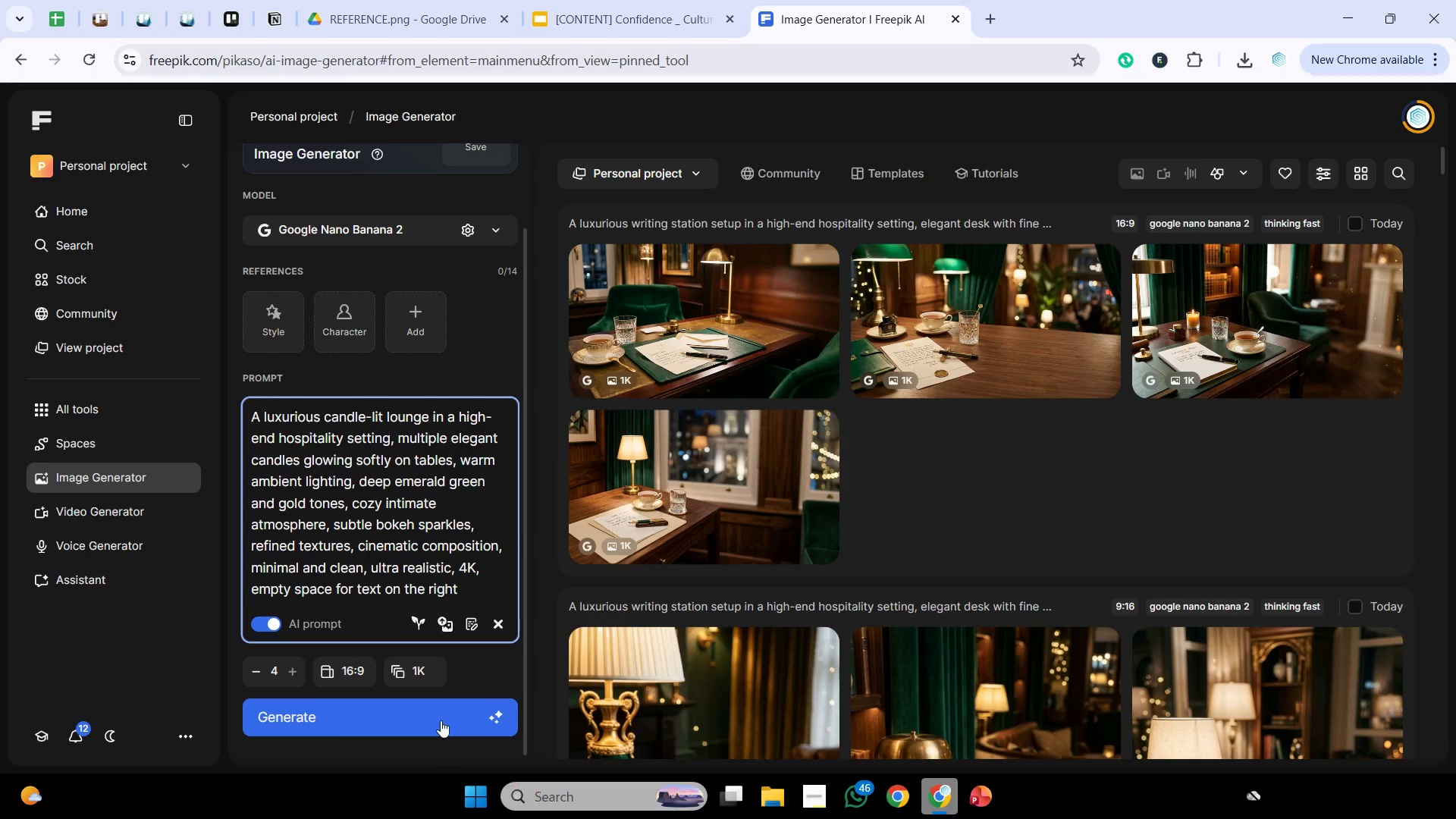 
left_click([440, 708])
 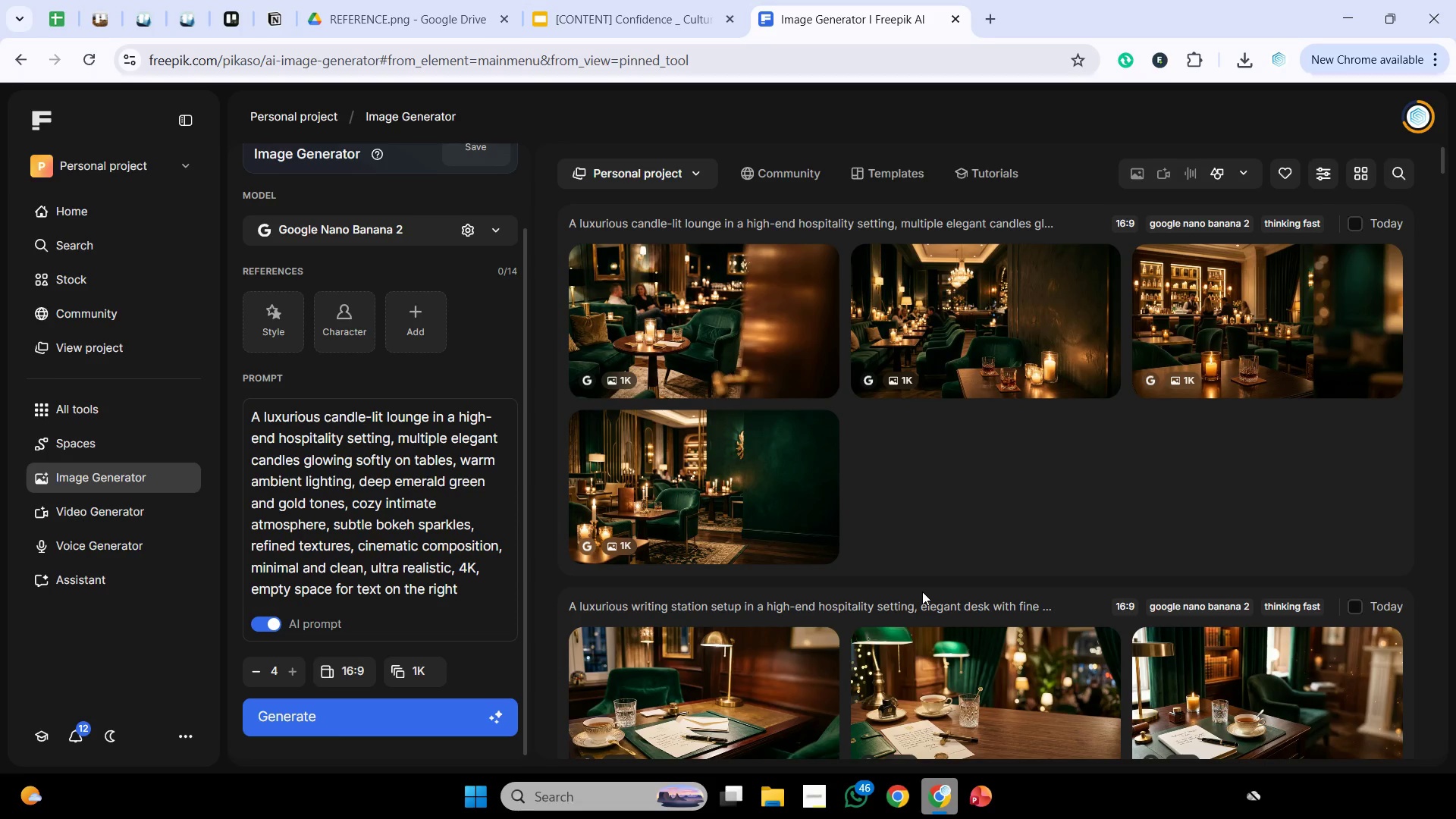 
wait(45.06)
 